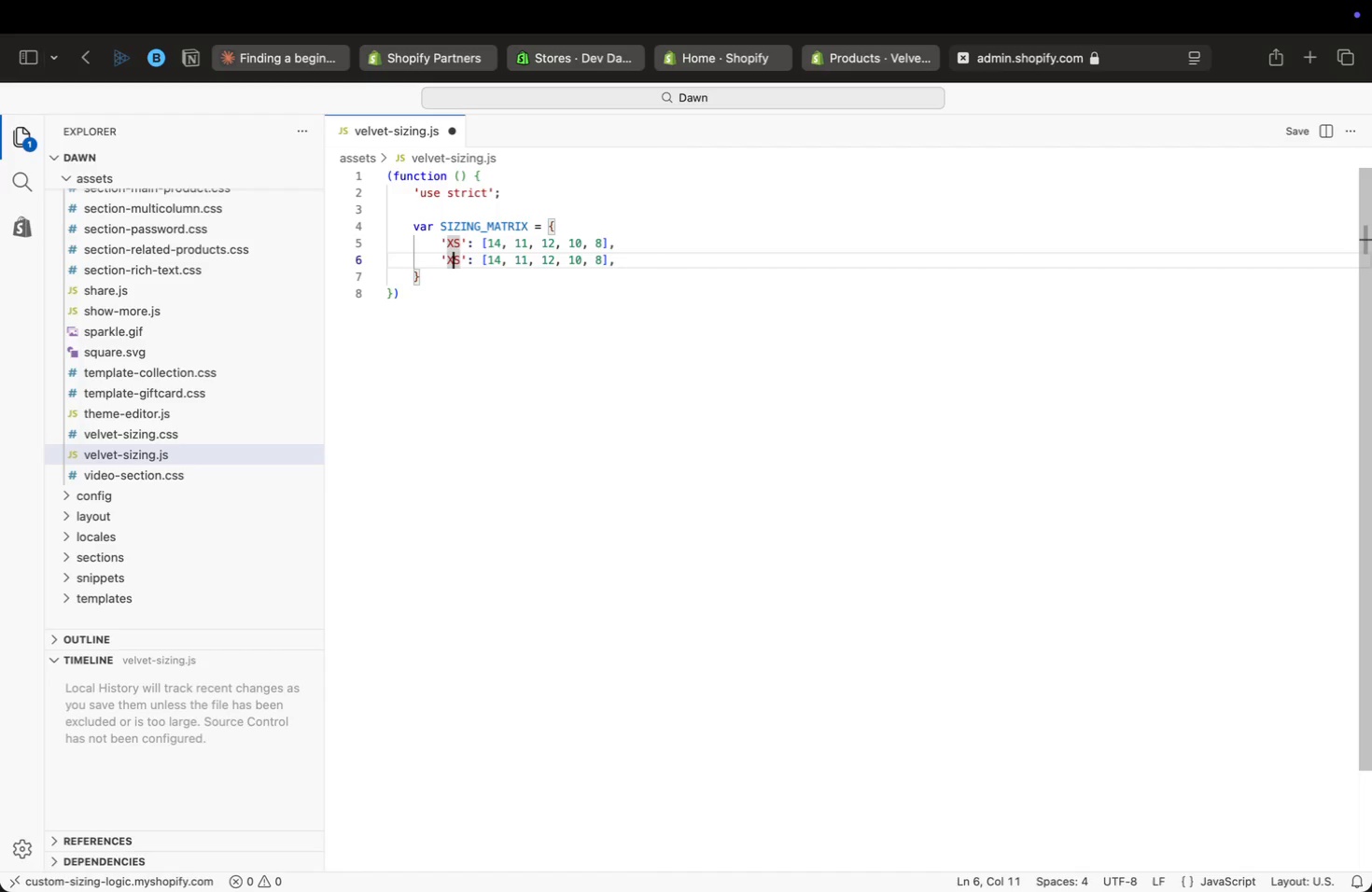 
key(Backspace)
 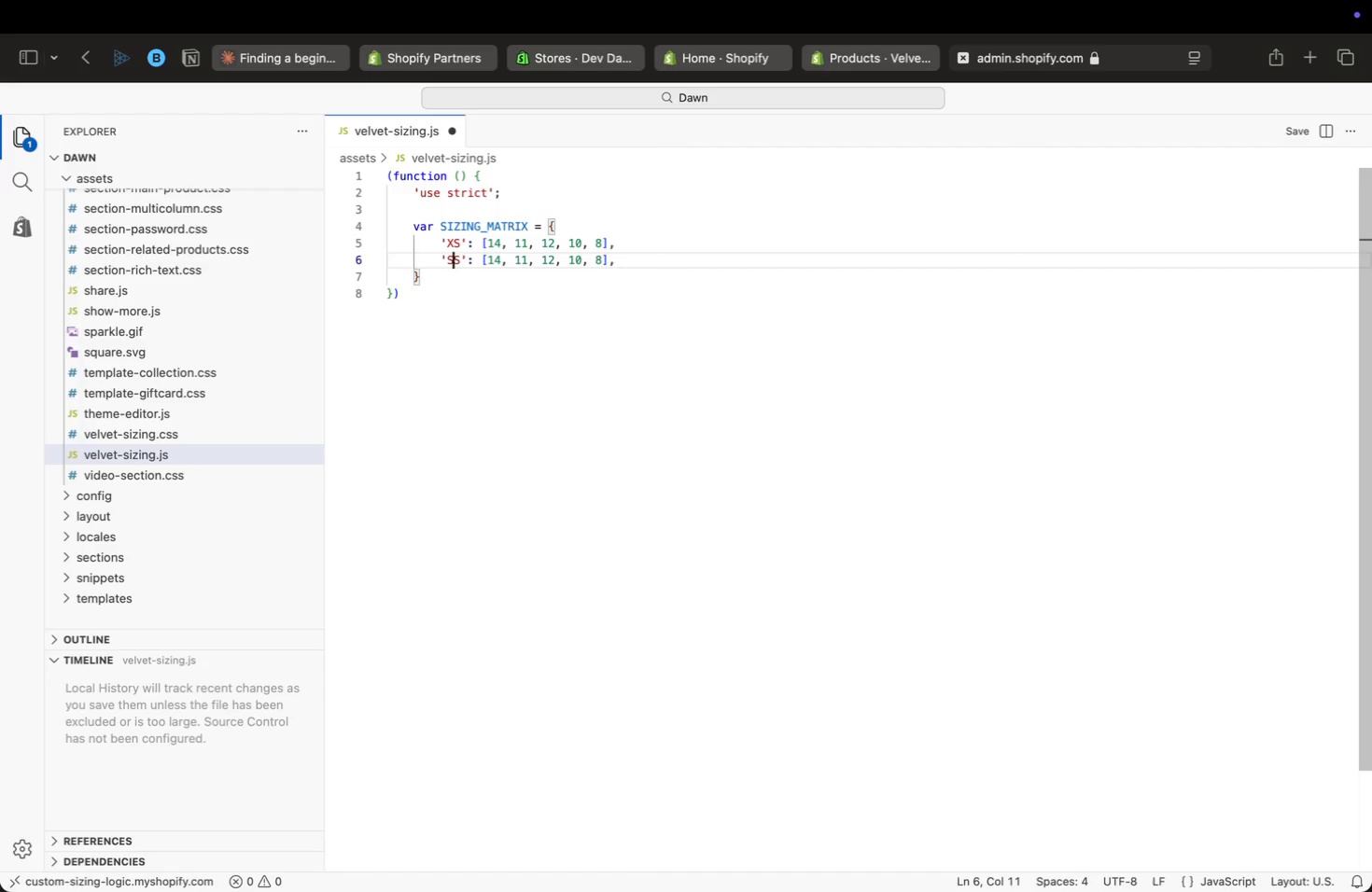 
key(S)
 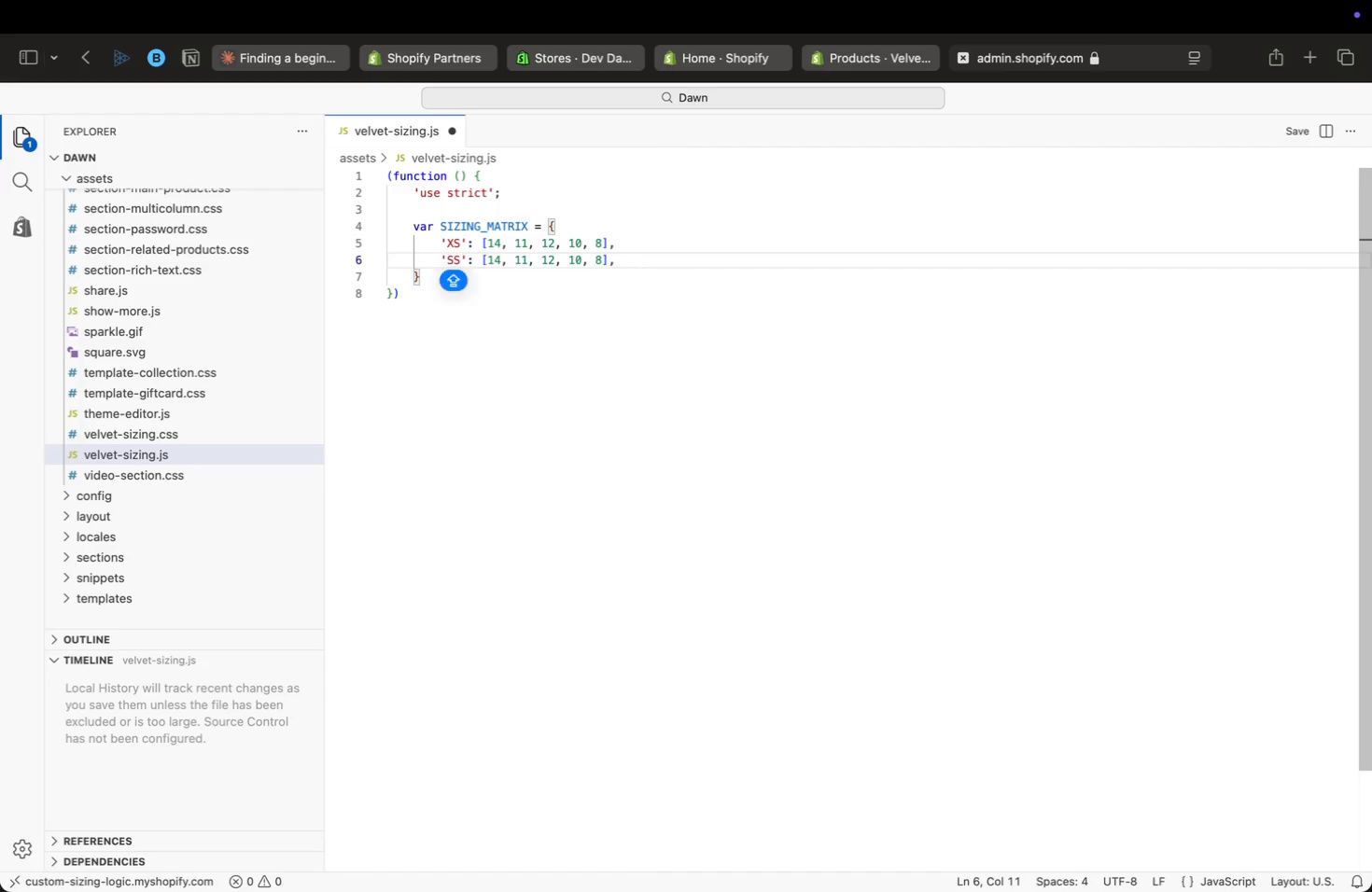 
key(Backspace)
 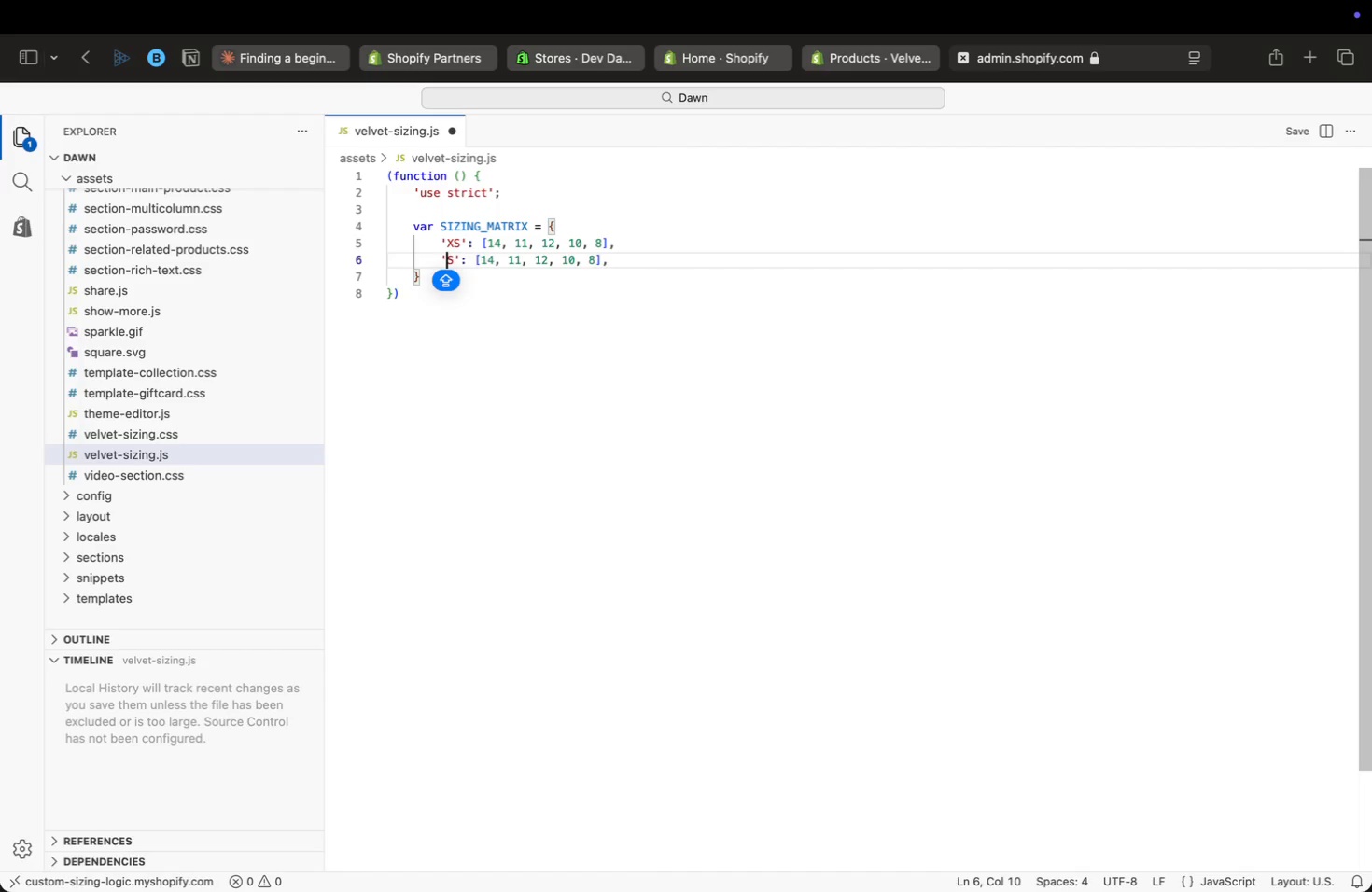 
key(Alt+ArrowRight)
 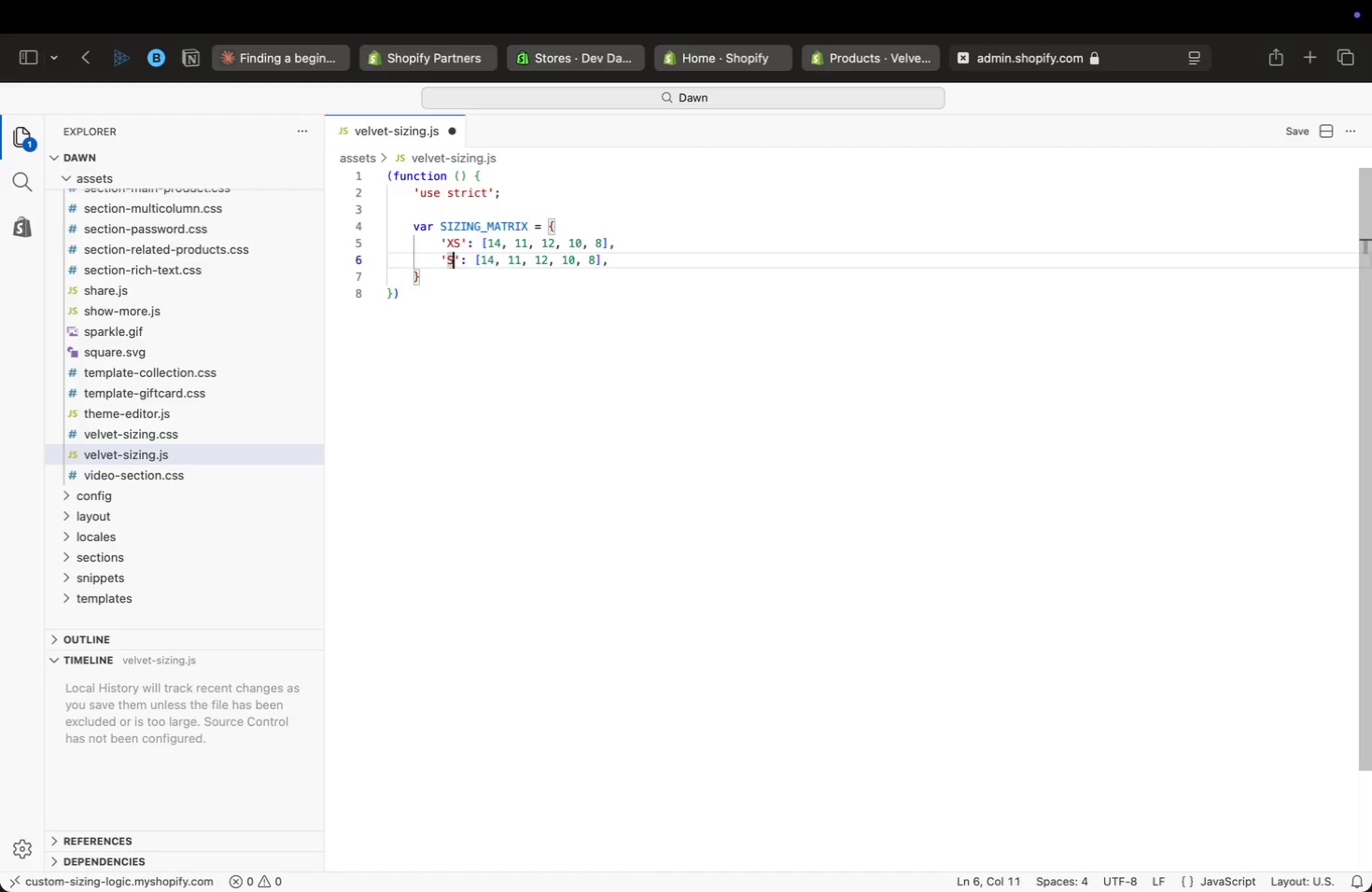 
key(Alt+ArrowRight)
 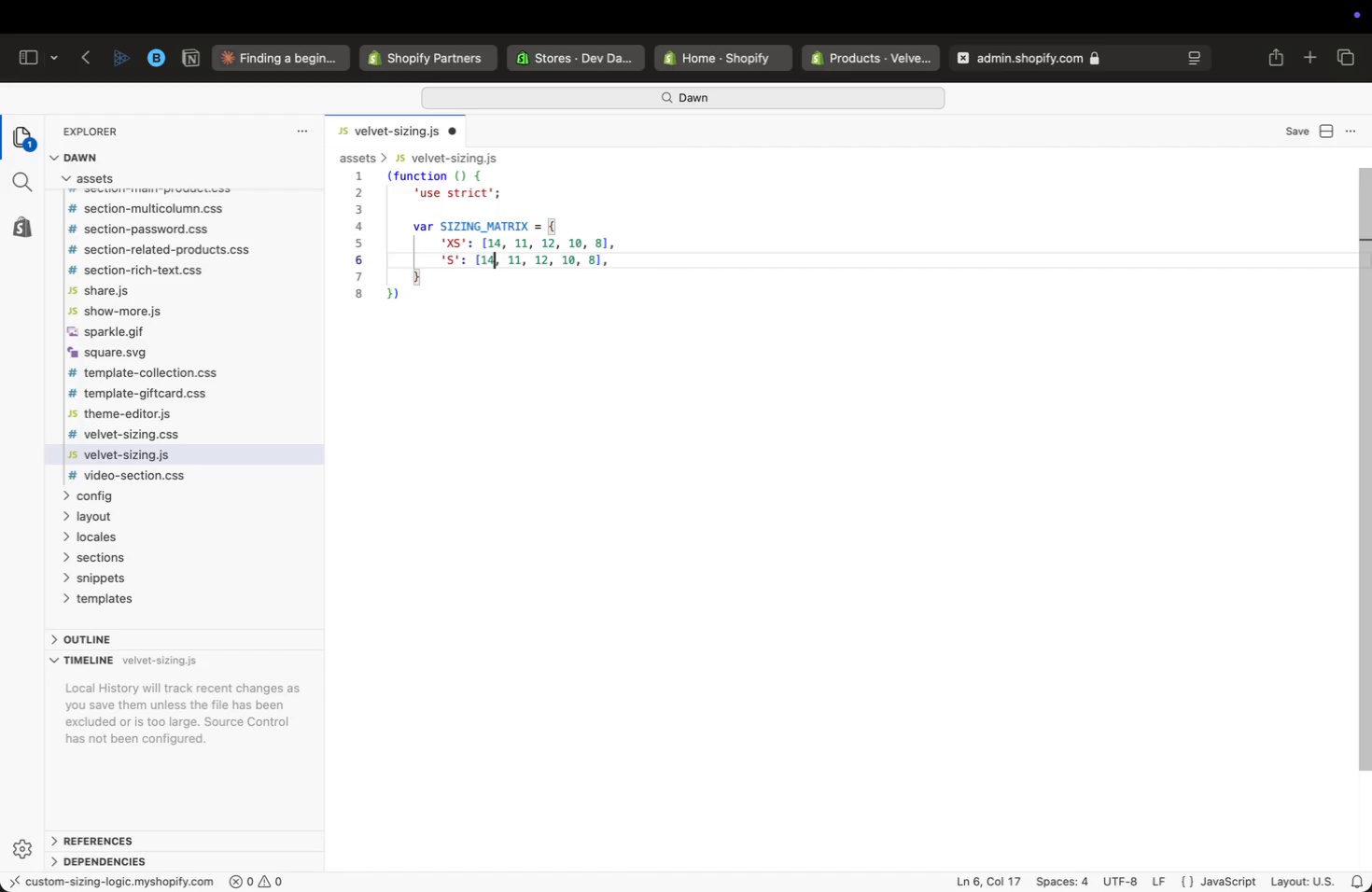 
key(Alt+ArrowRight)
 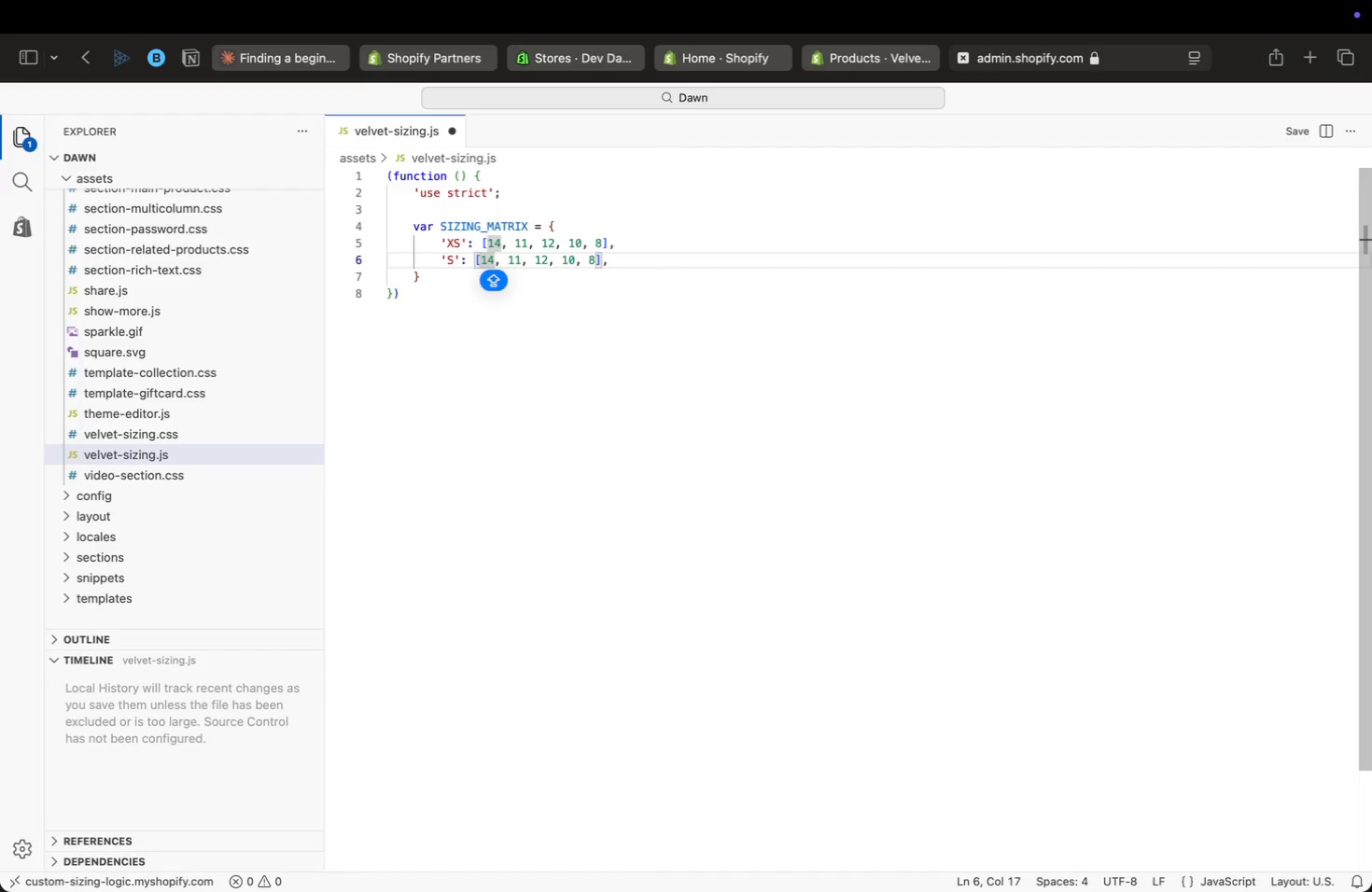 
key(Backspace)
key(Backspace)
type(15)
 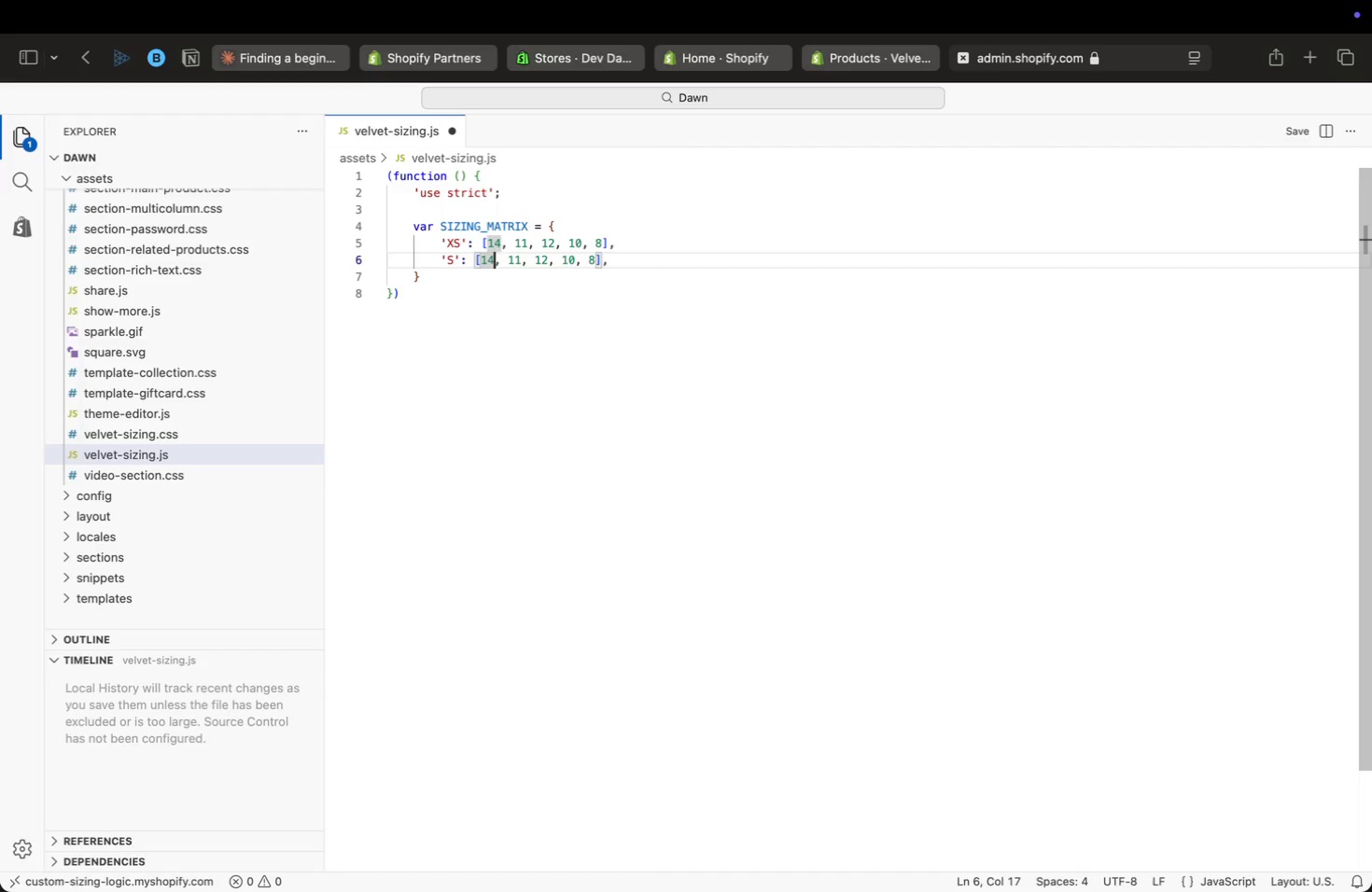 
key(Alt+ArrowRight)
 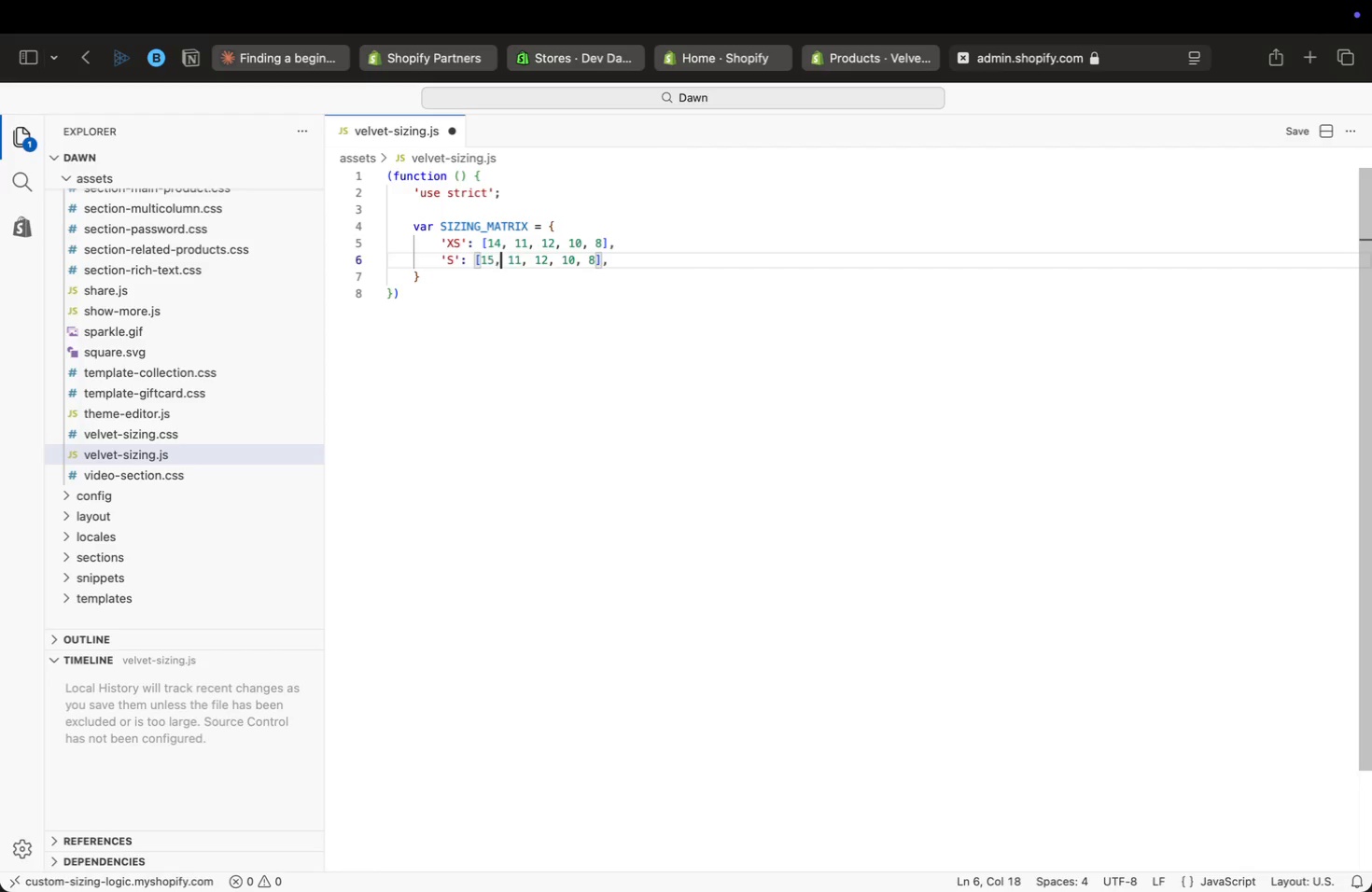 
key(Alt+ArrowRight)
 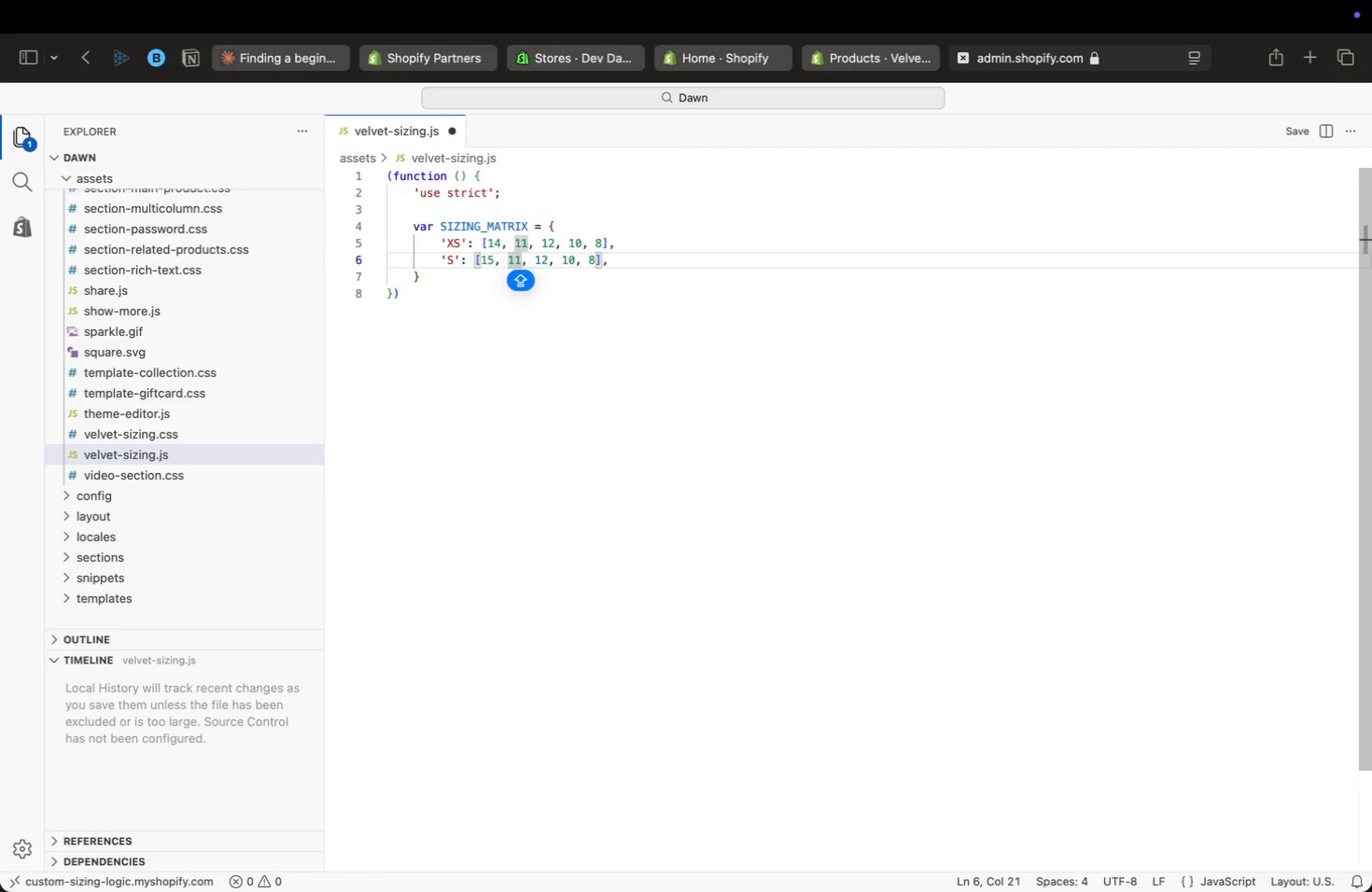 
key(Backspace)
 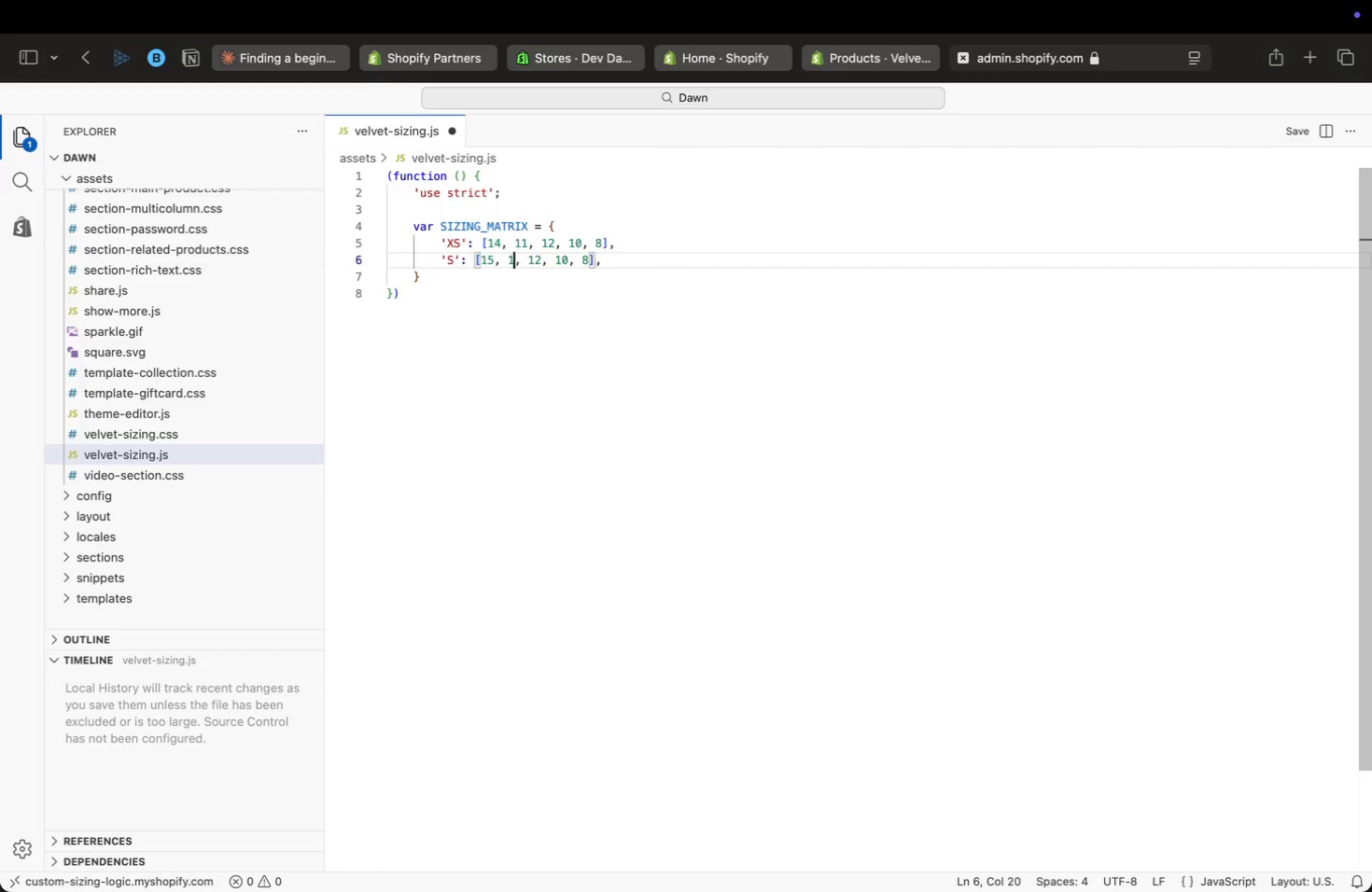 
key(2)
 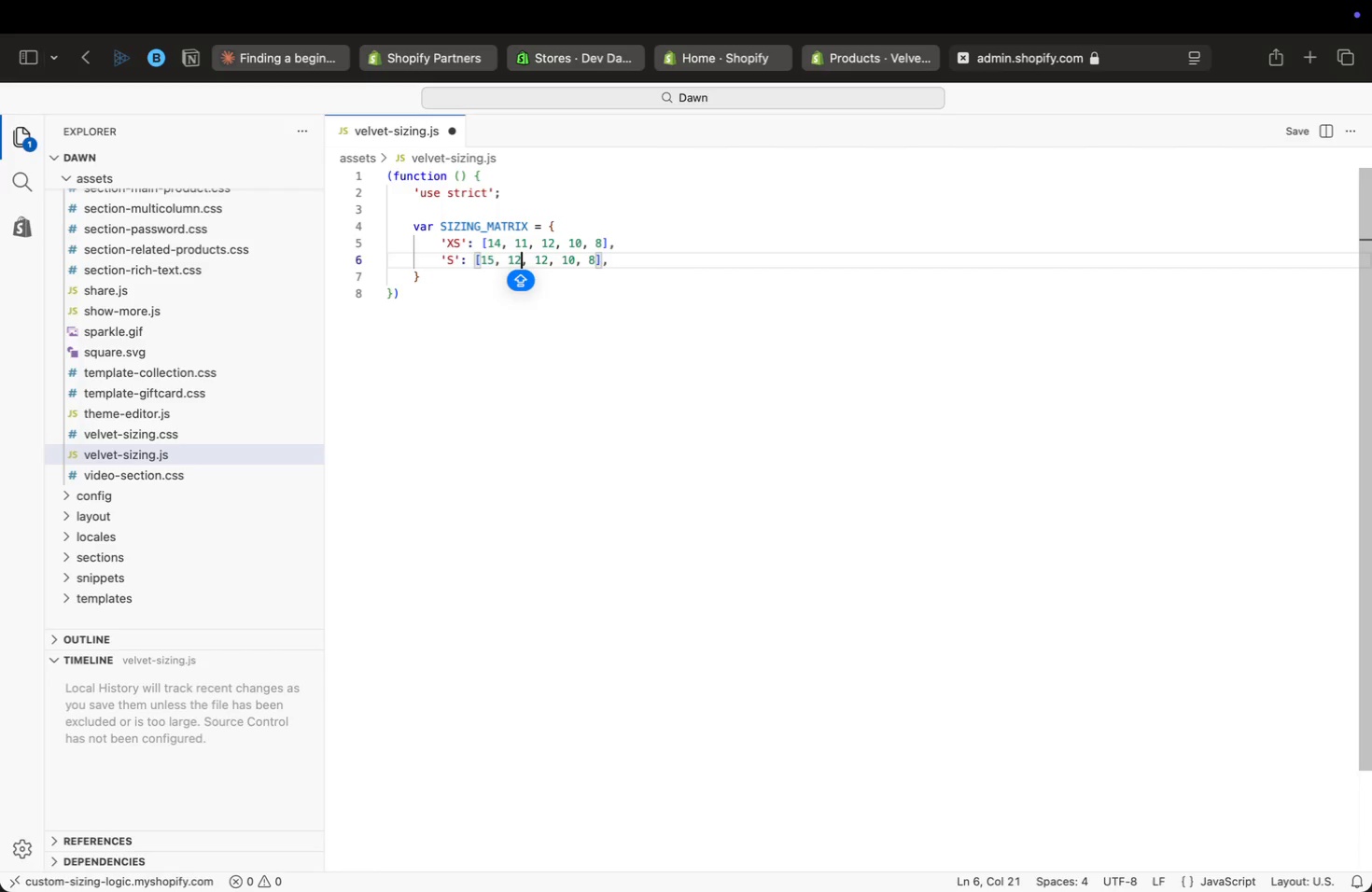 
key(ArrowRight)
 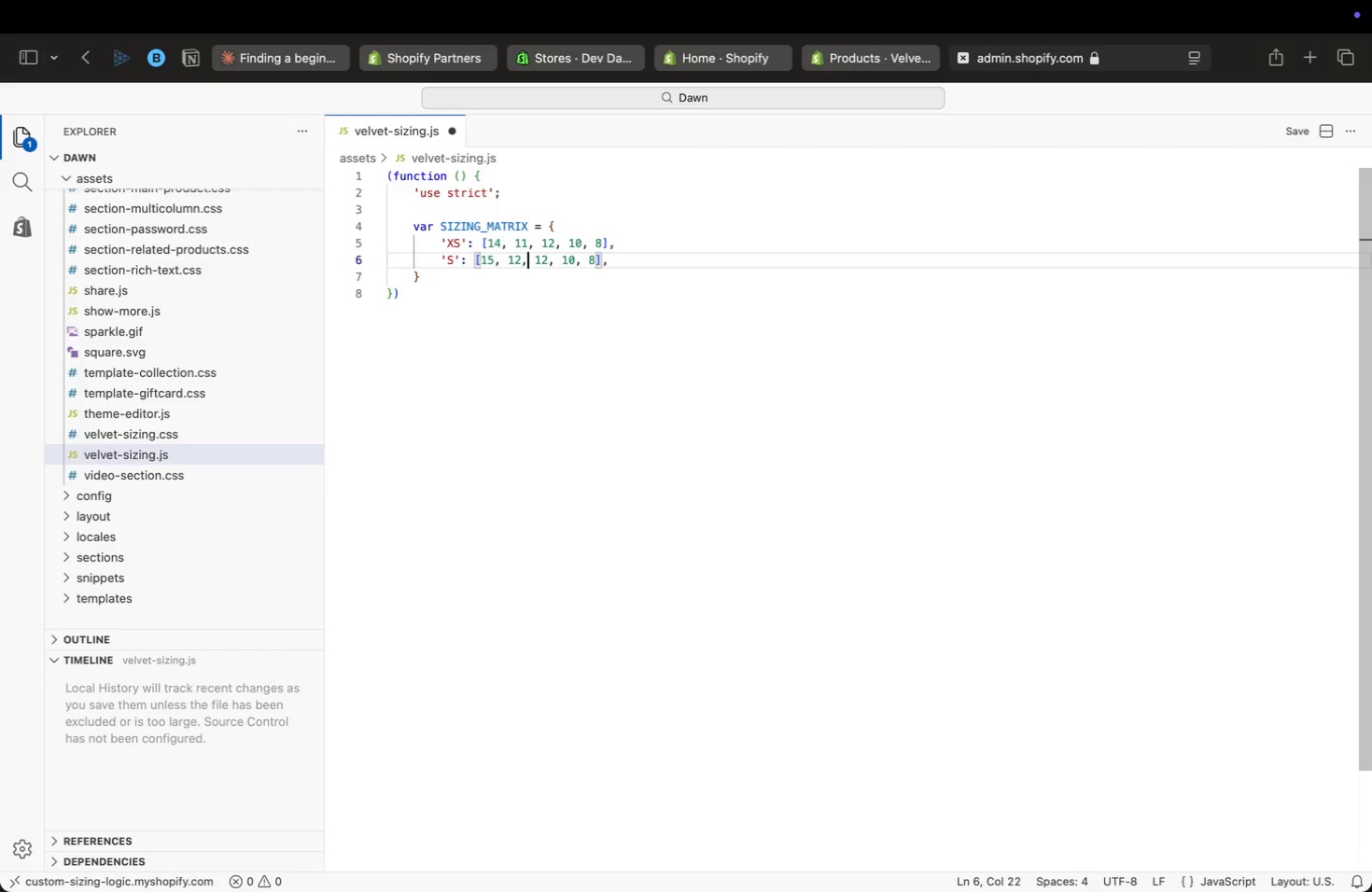 
key(Alt+ArrowRight)
 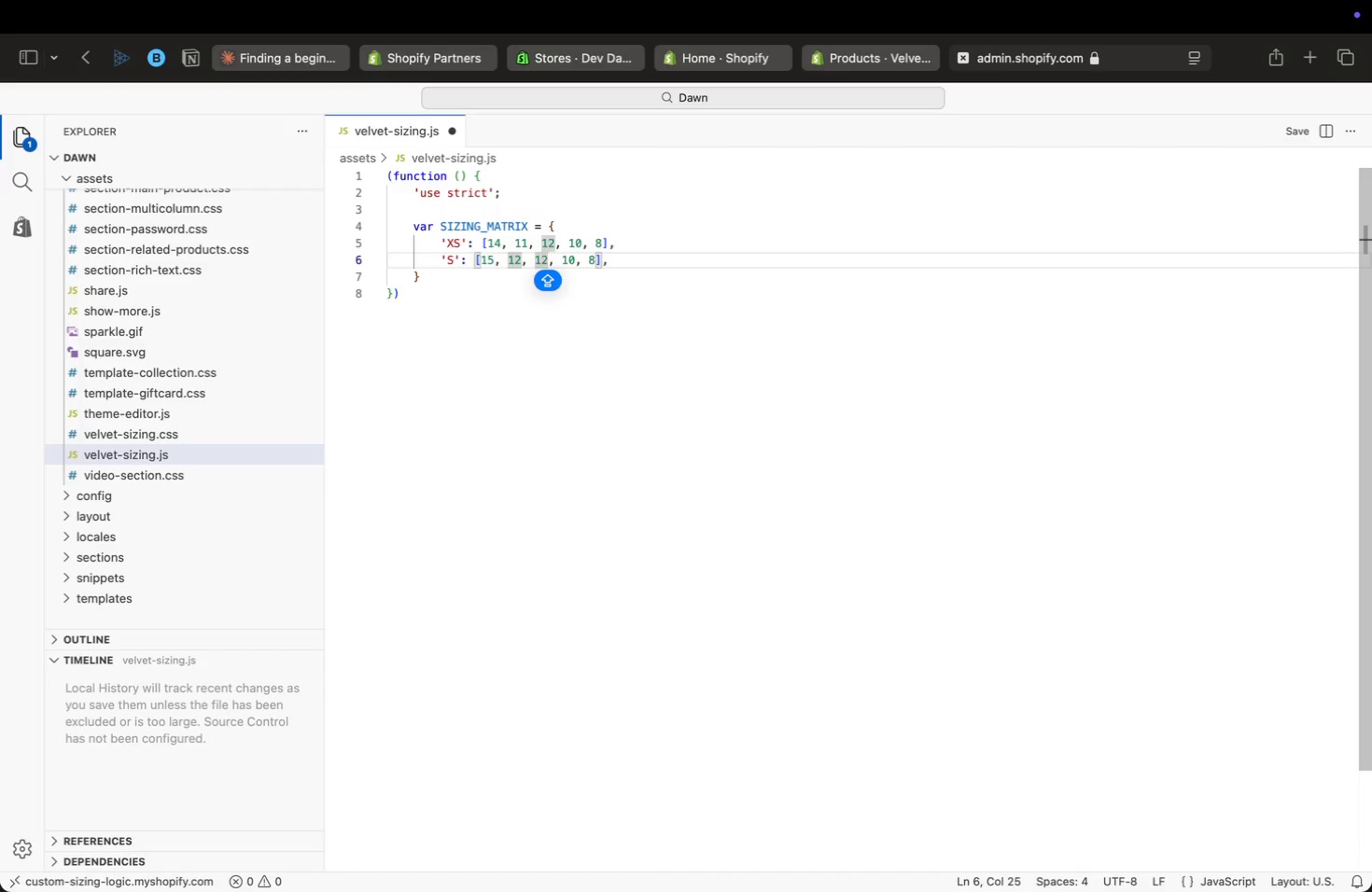 
key(Backspace)
 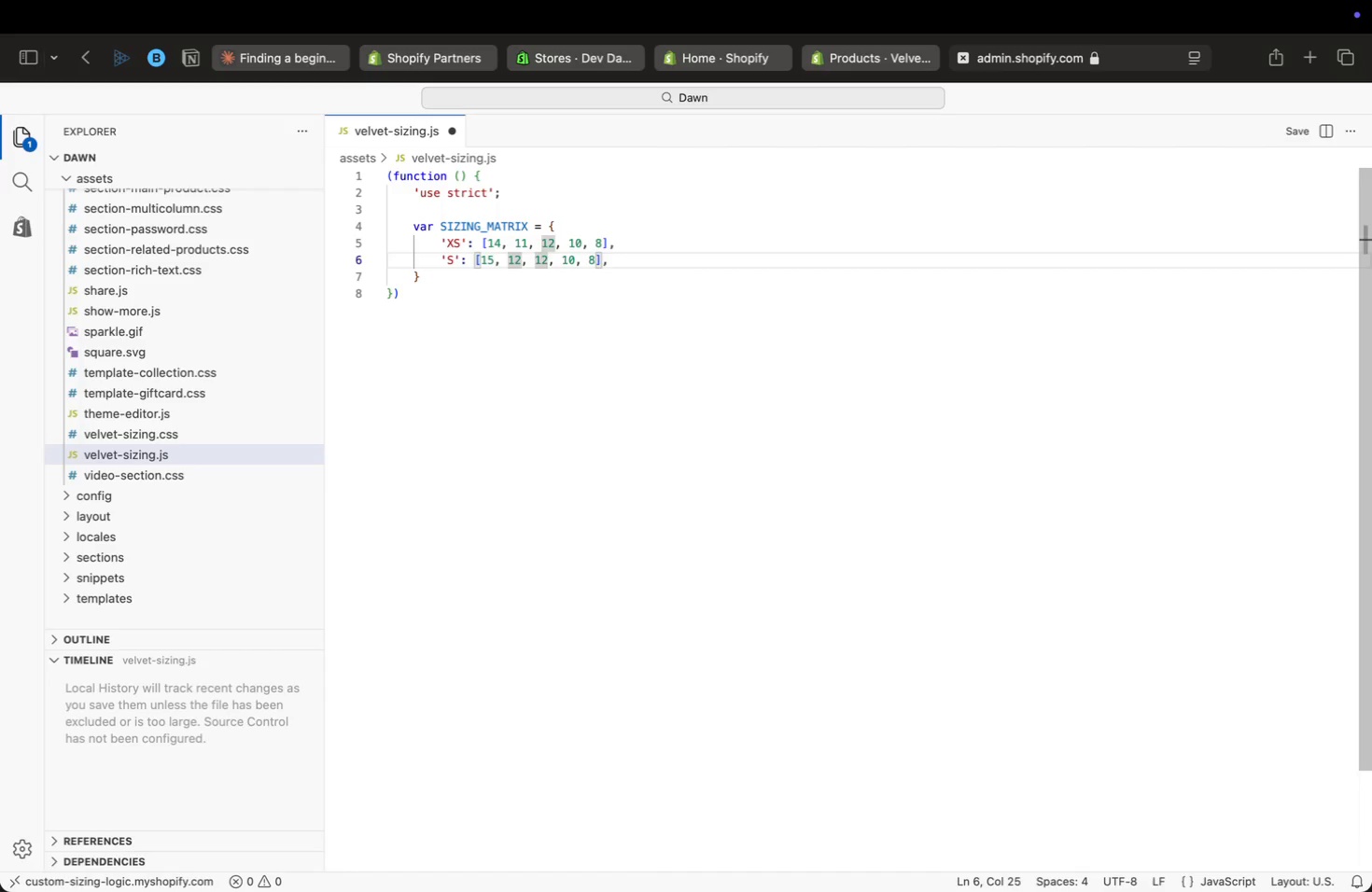 
key(3)
 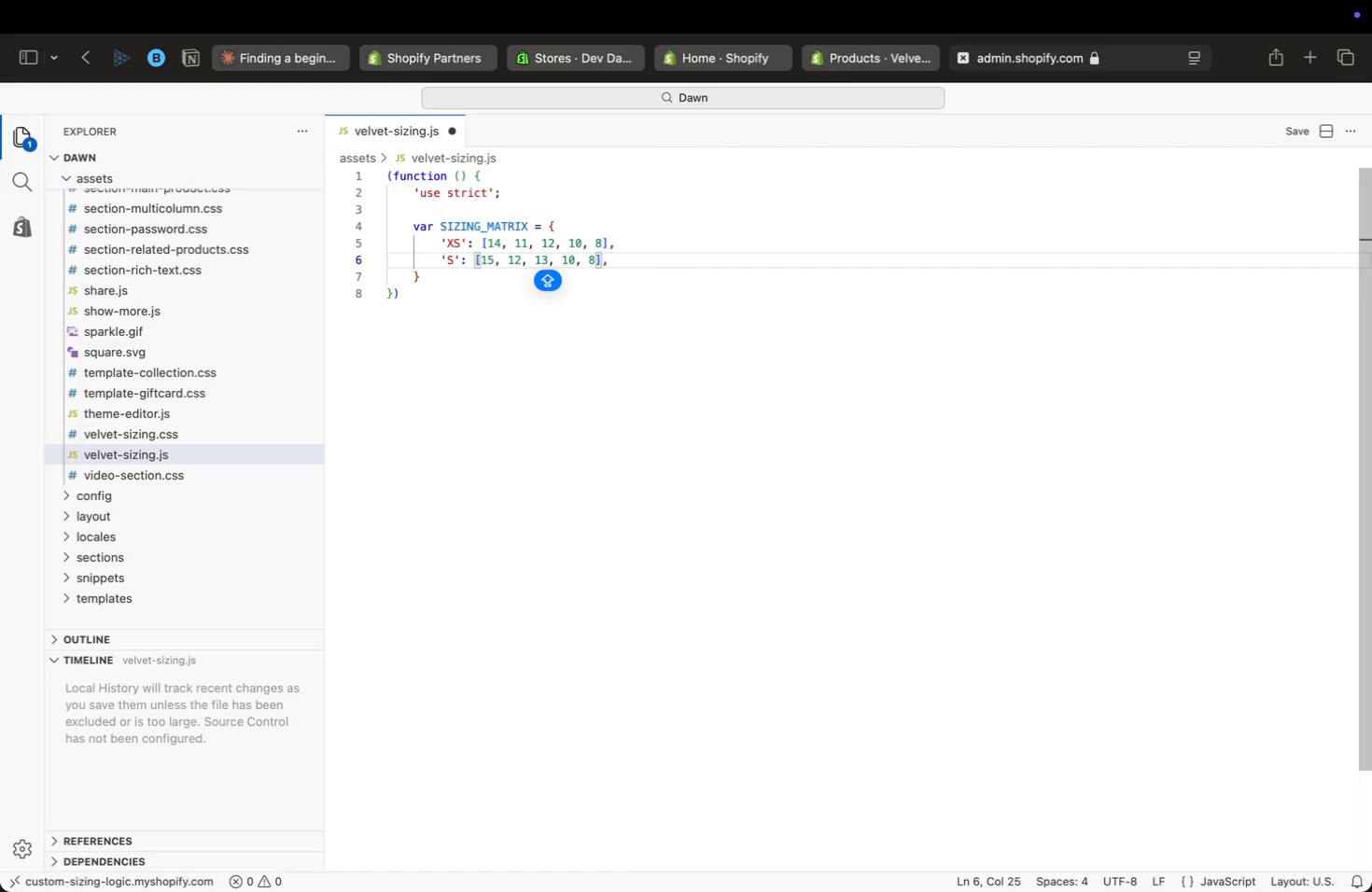 
key(Alt+ArrowRight)
 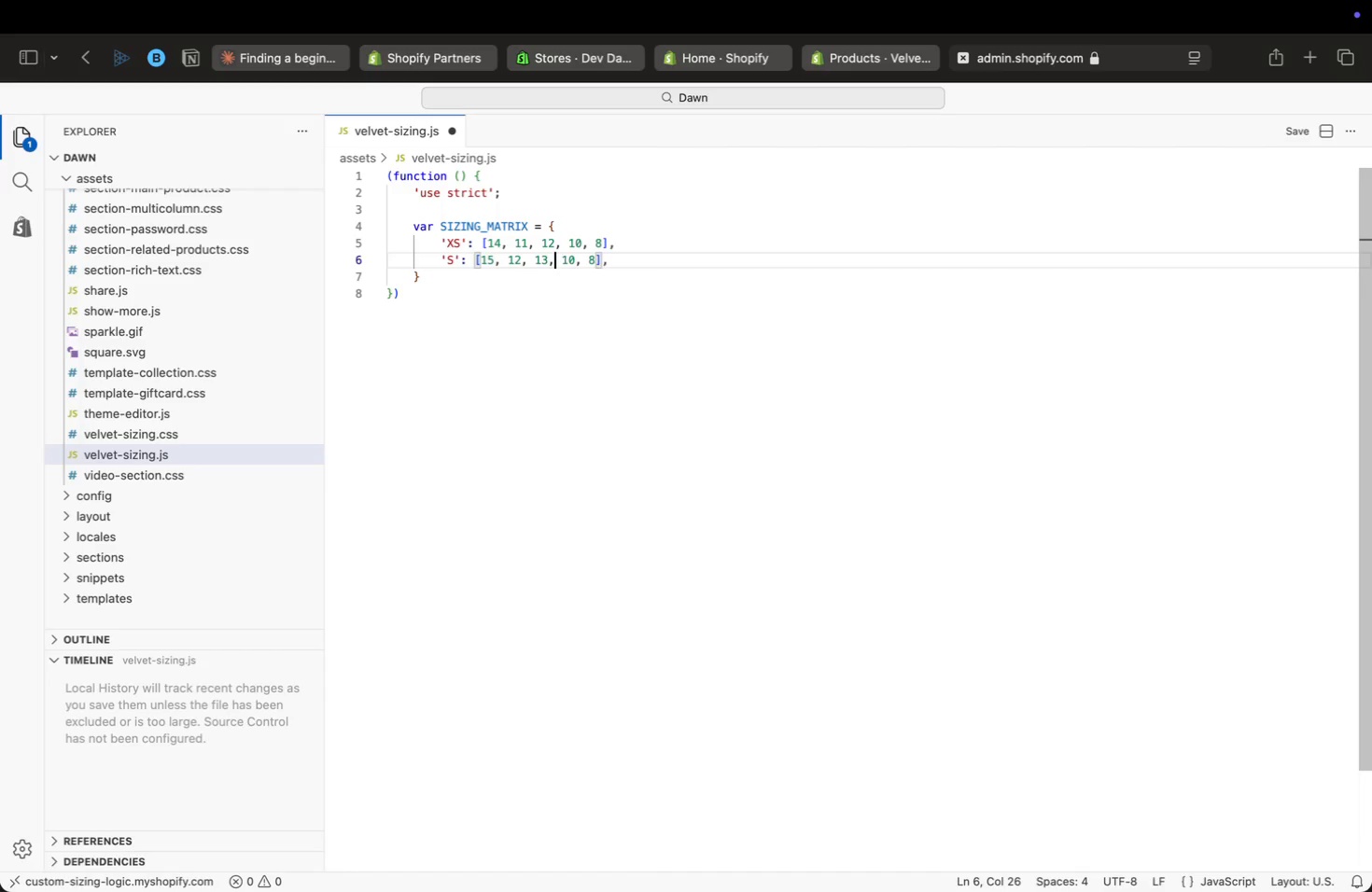 
key(Alt+ArrowRight)
 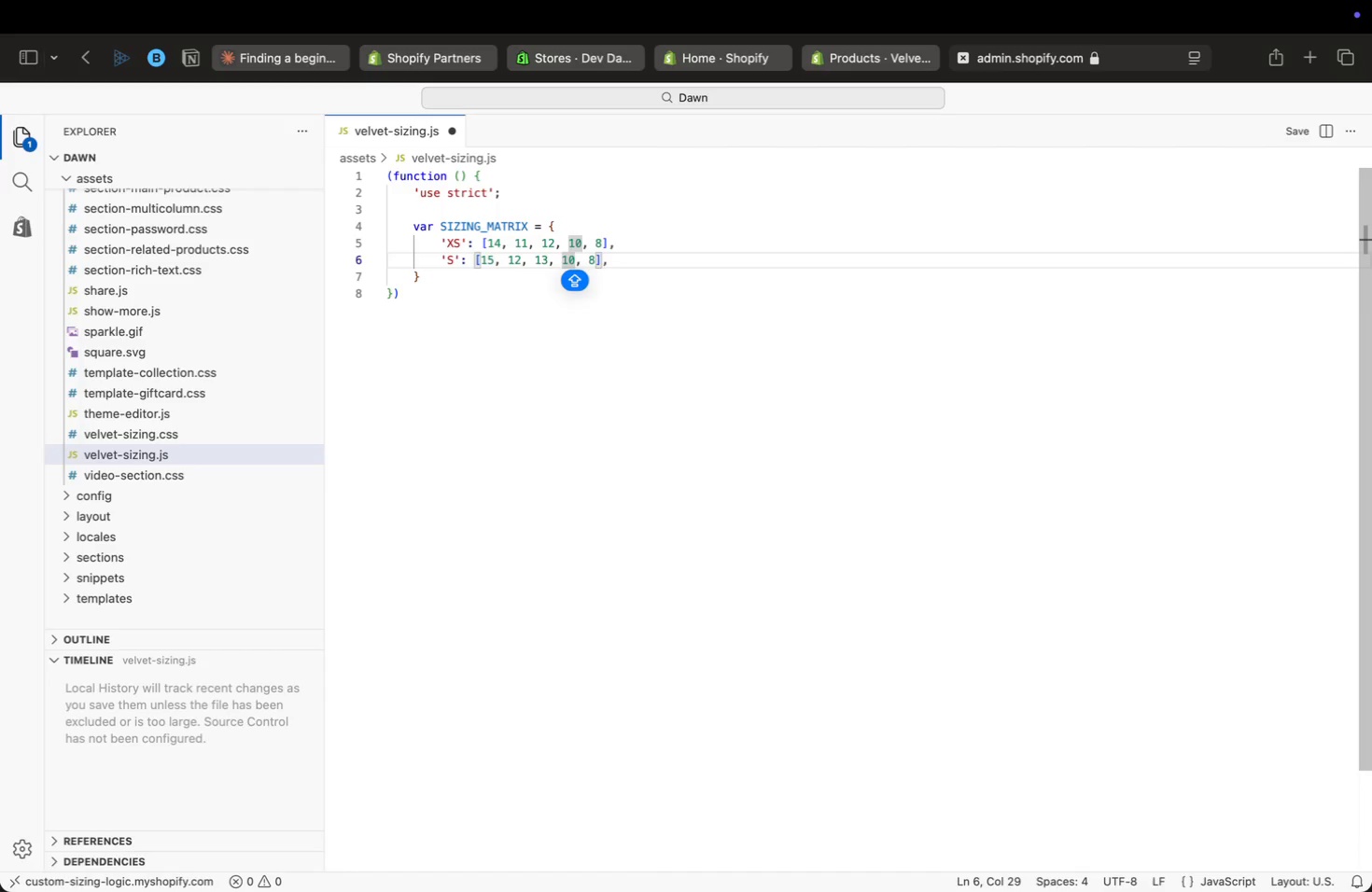 
key(Backspace)
 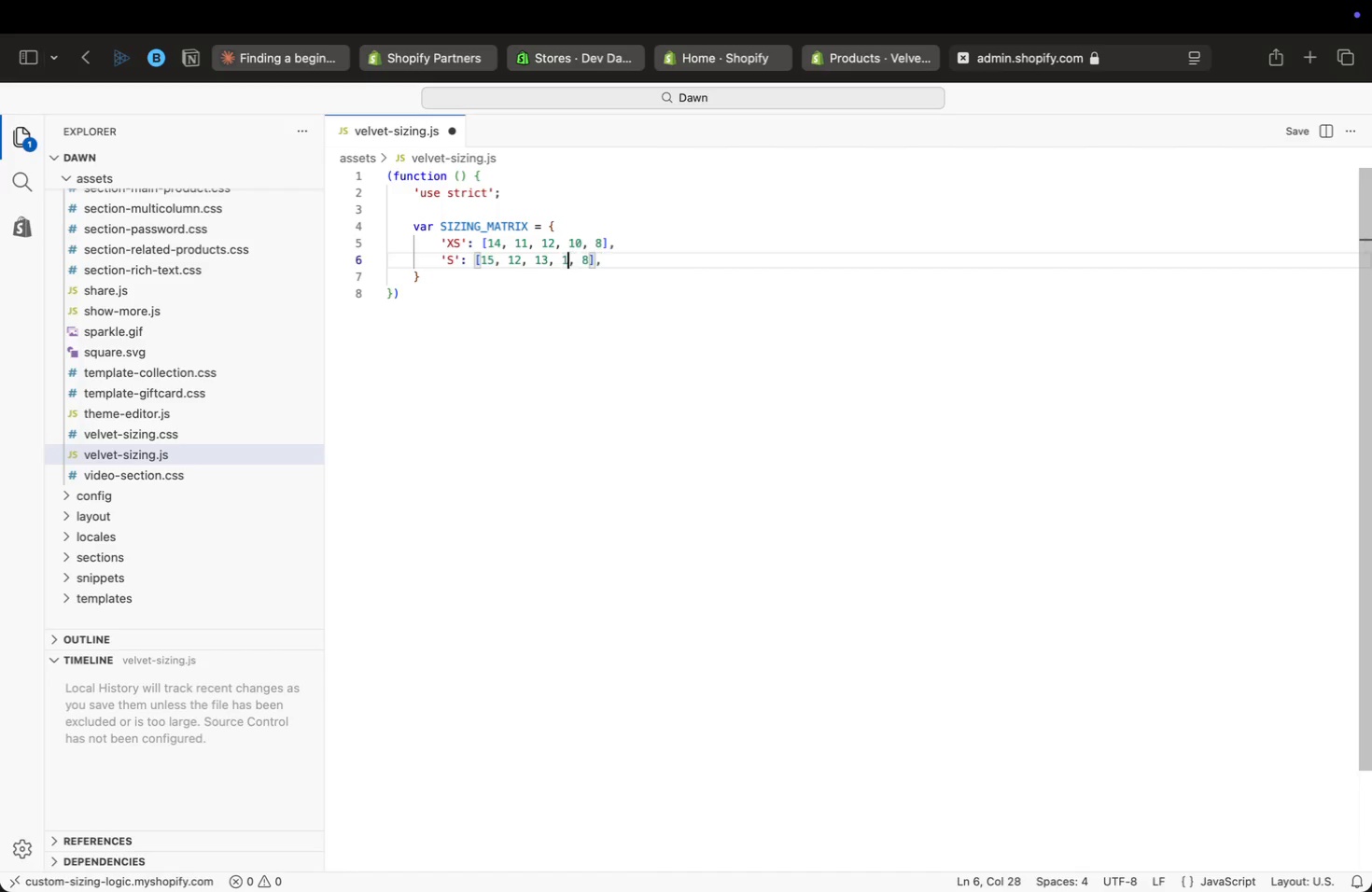 
key(1)
 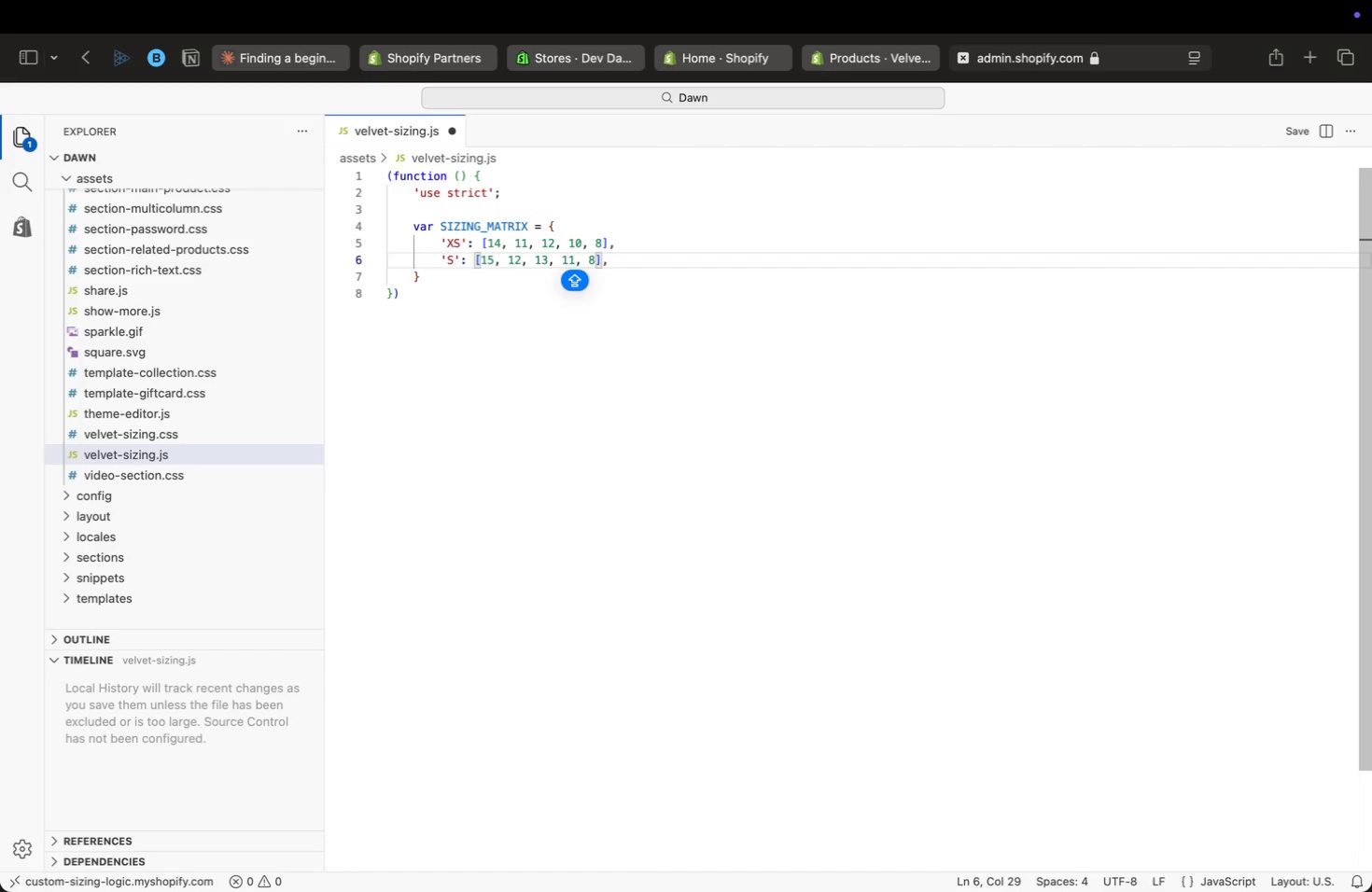 
key(Meta+ArrowRight)
 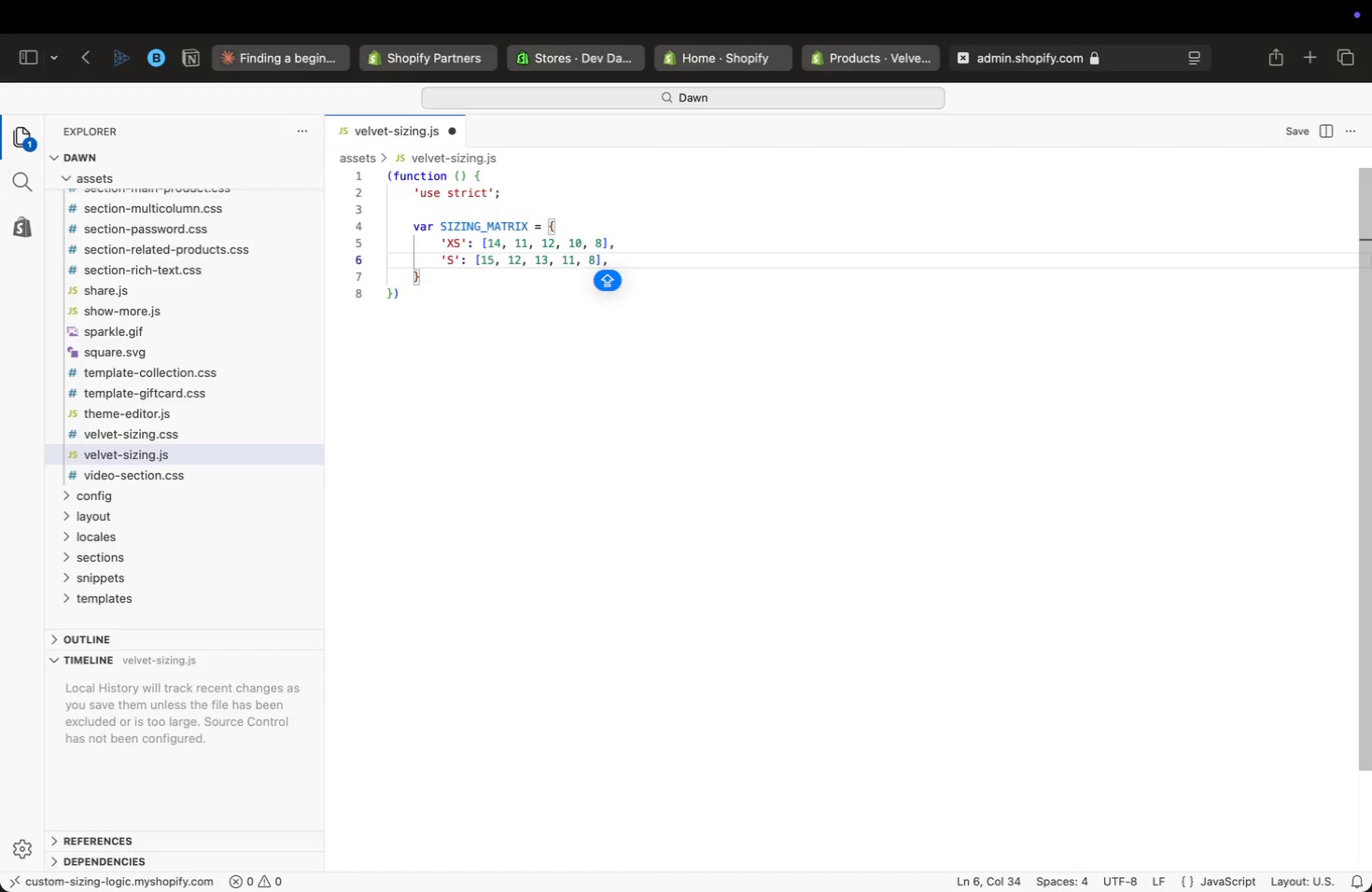 
key(ArrowLeft)
 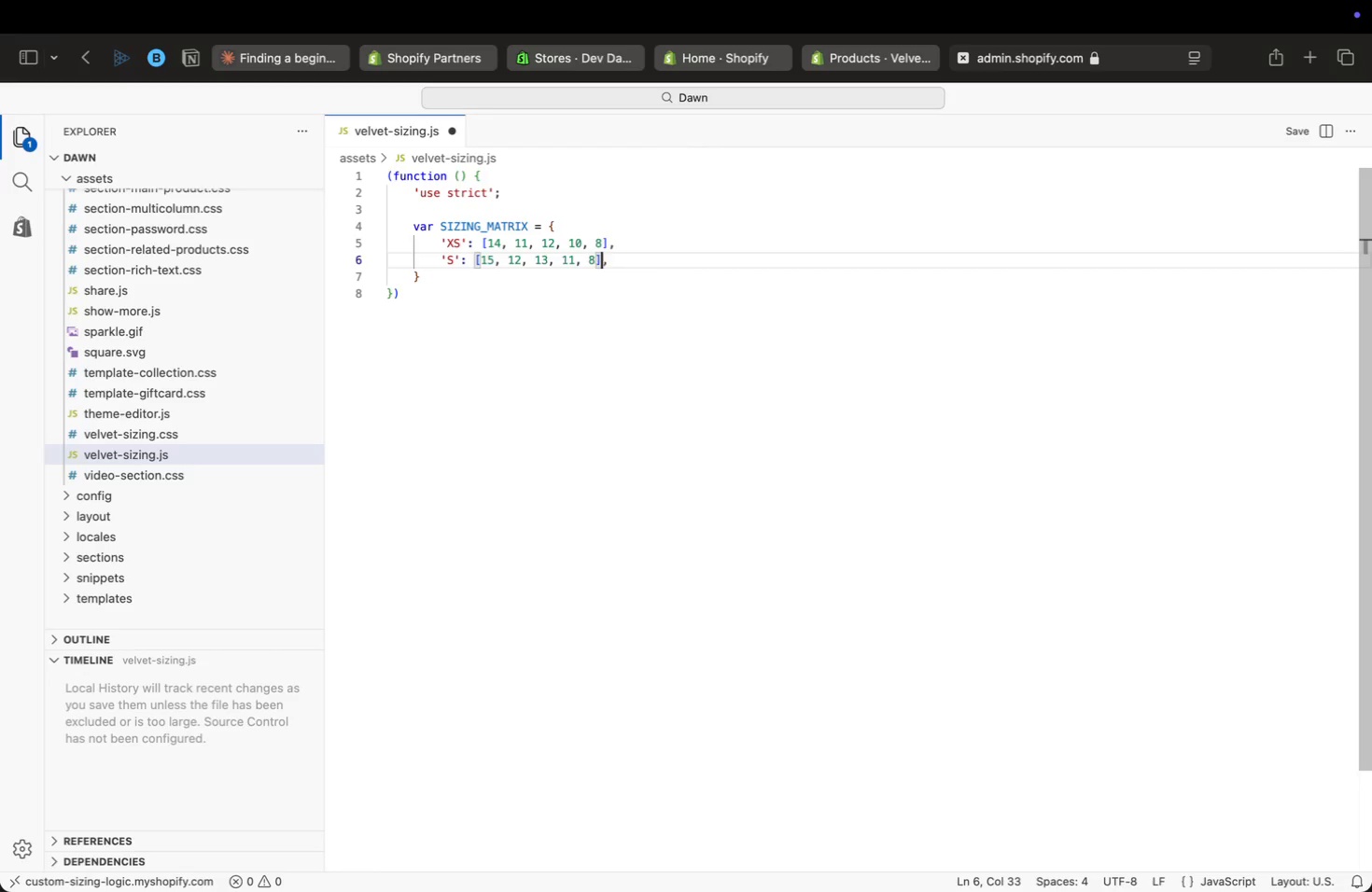 
key(ArrowLeft)
 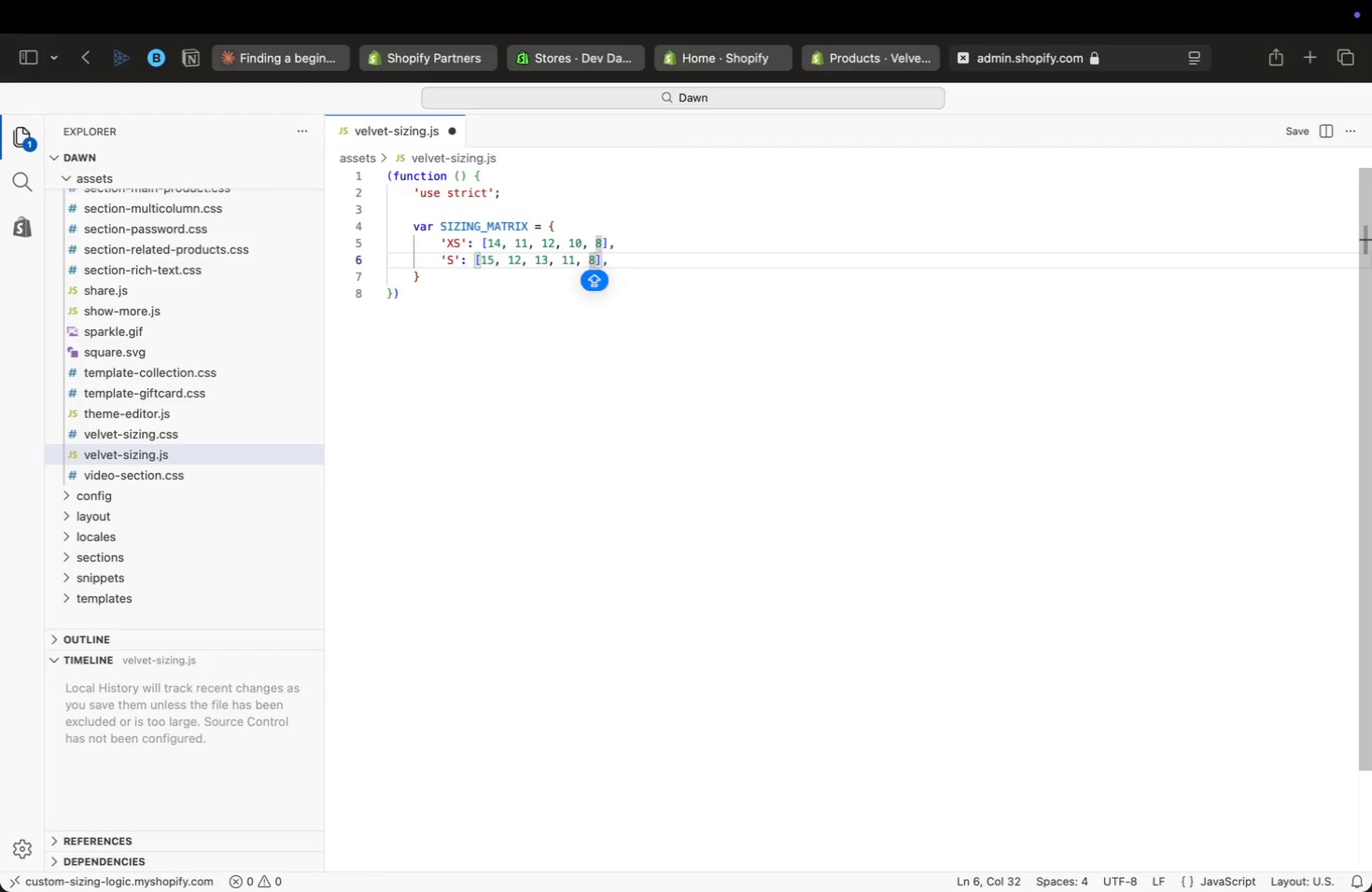 
key(Backspace)
 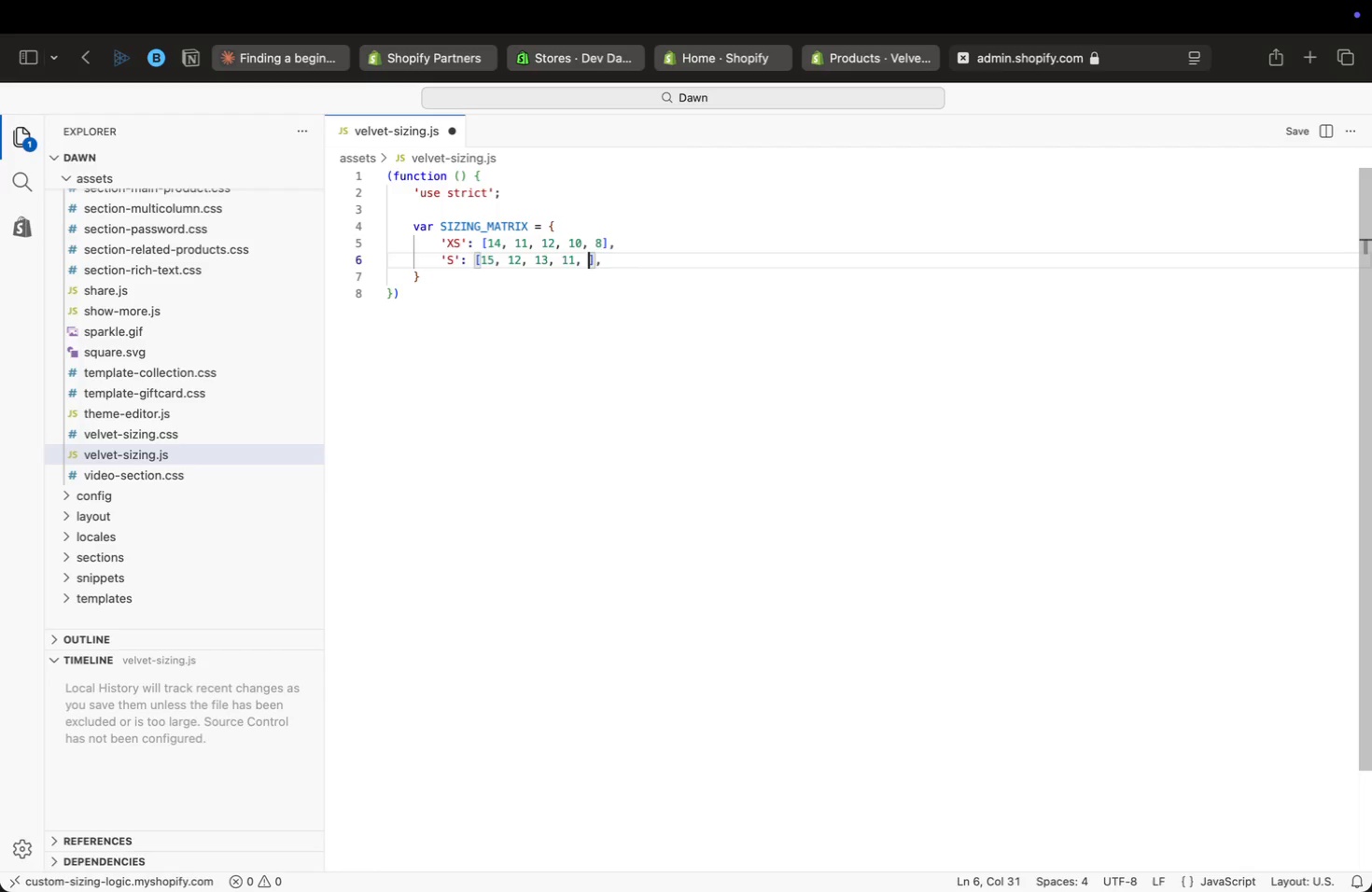 
key(9)
 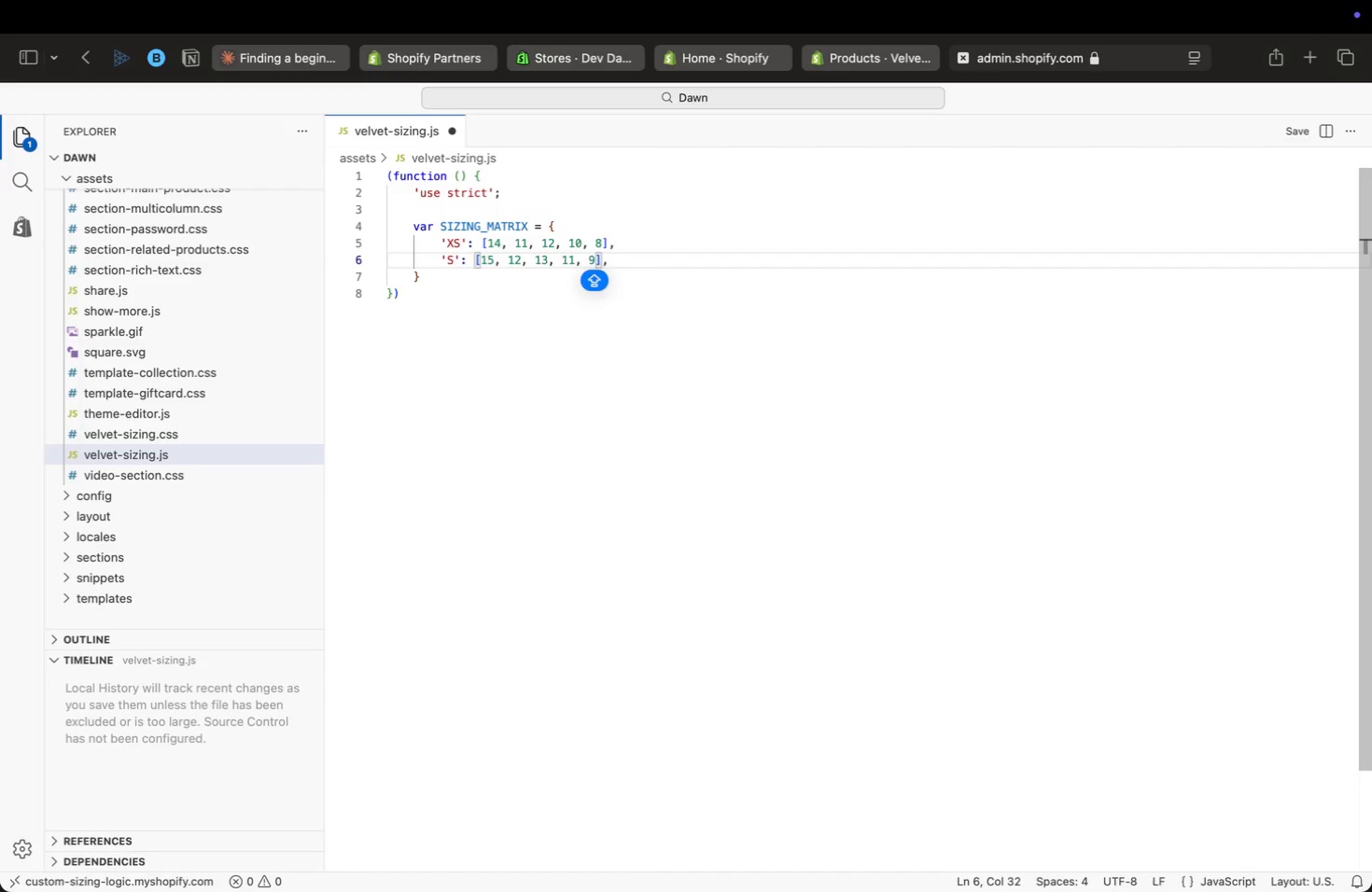 
key(ArrowRight)
 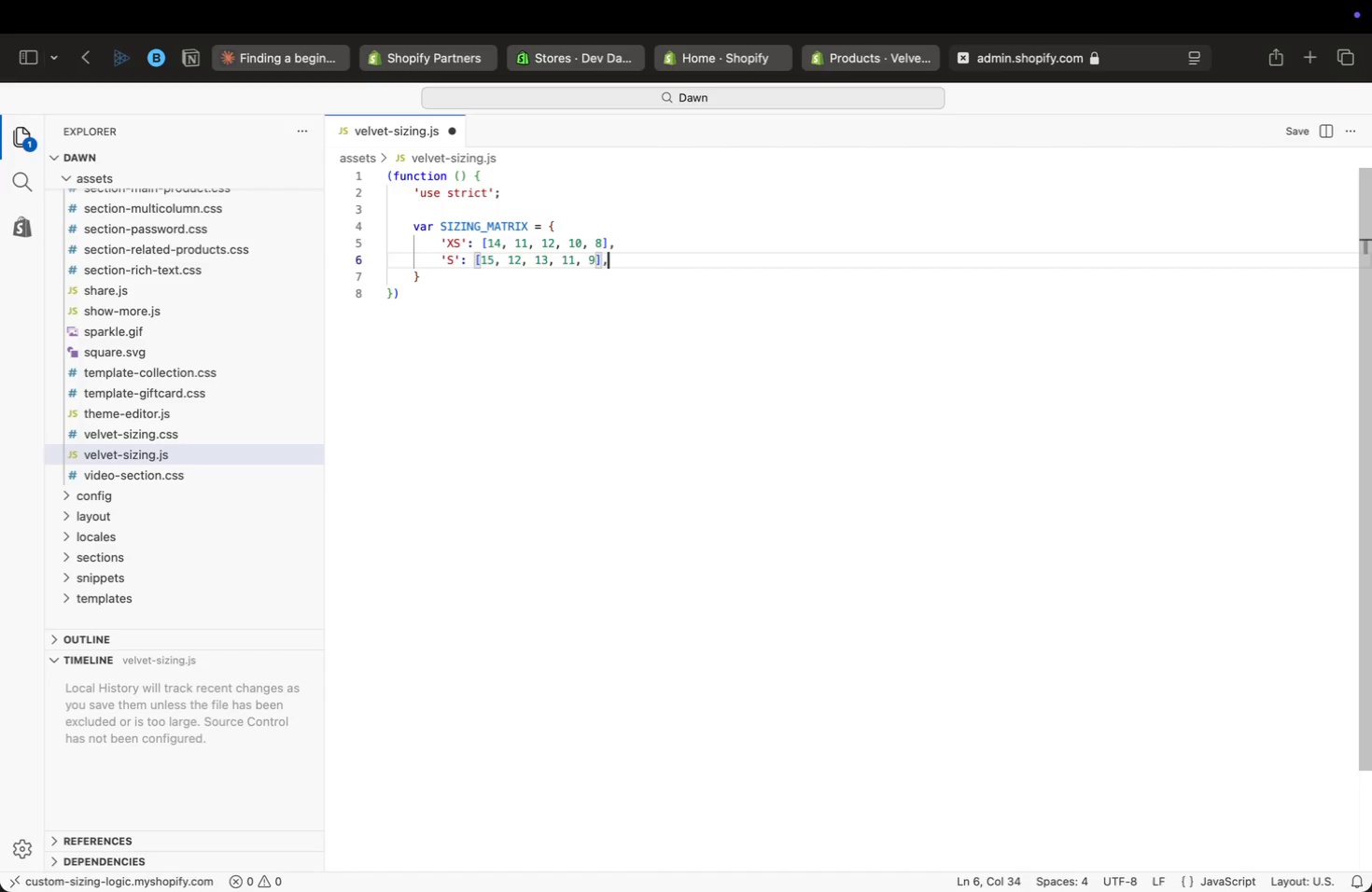 
key(ArrowRight)
 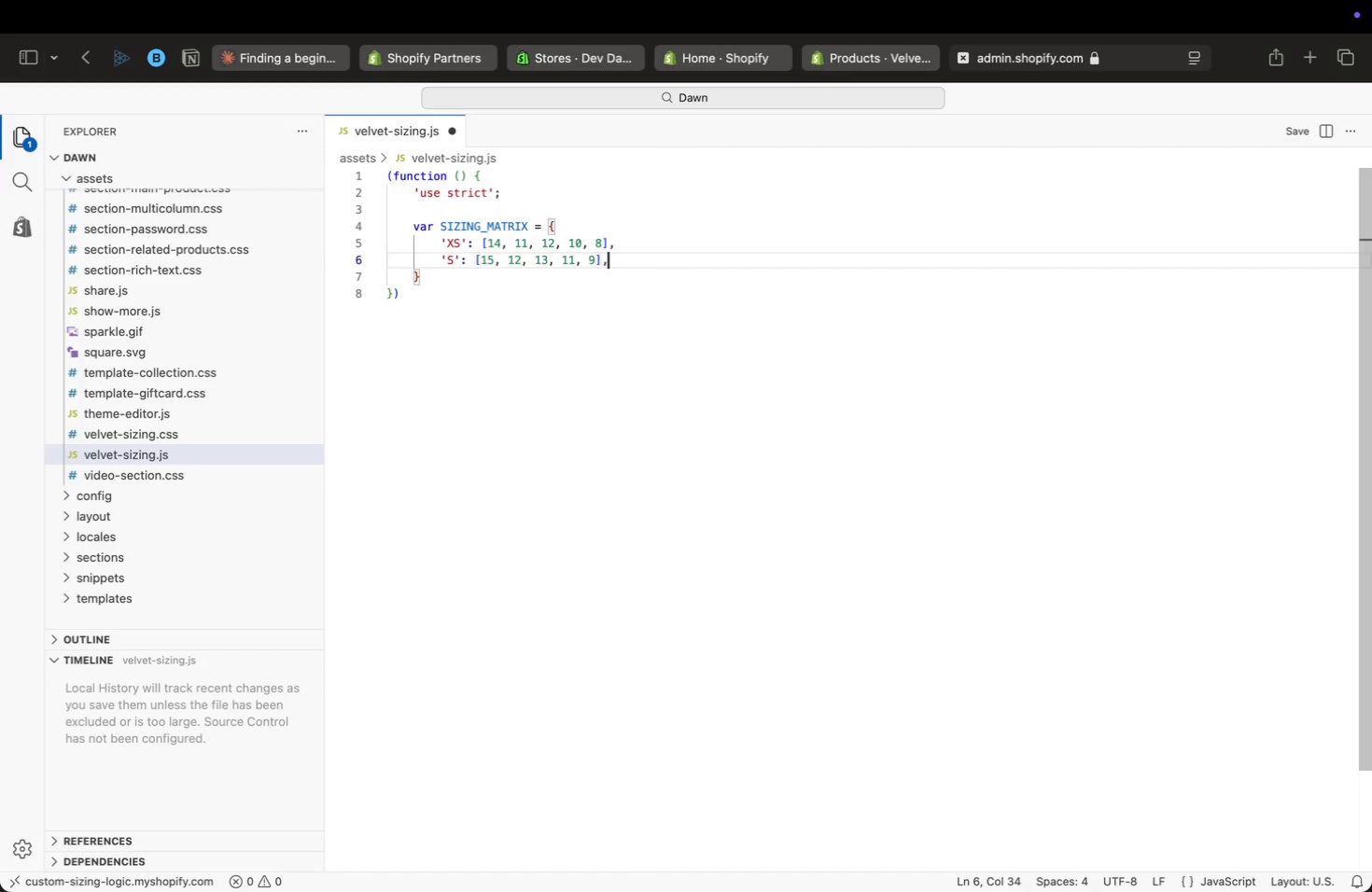 
key(Enter)
 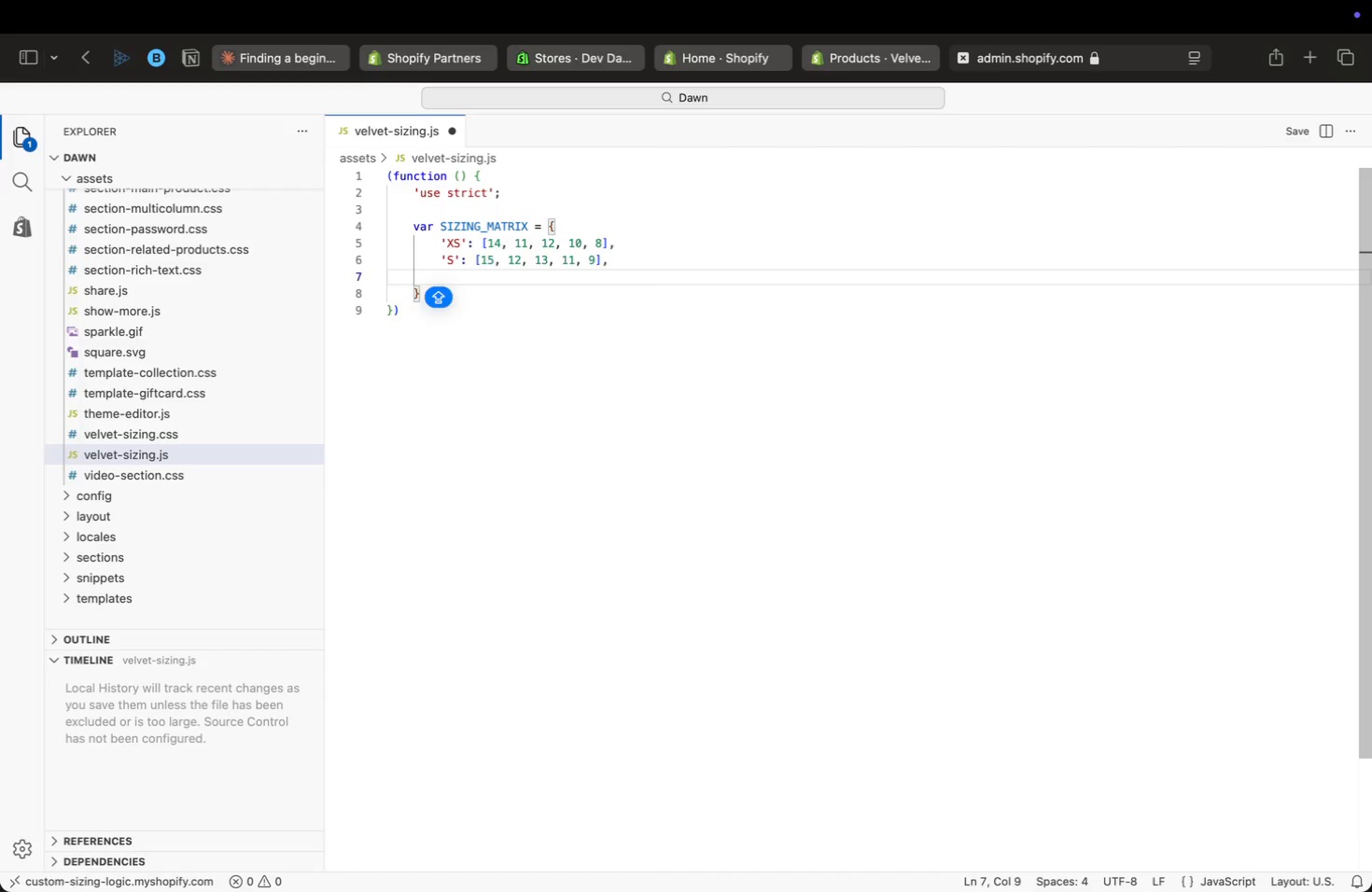 
key(Meta+V)
 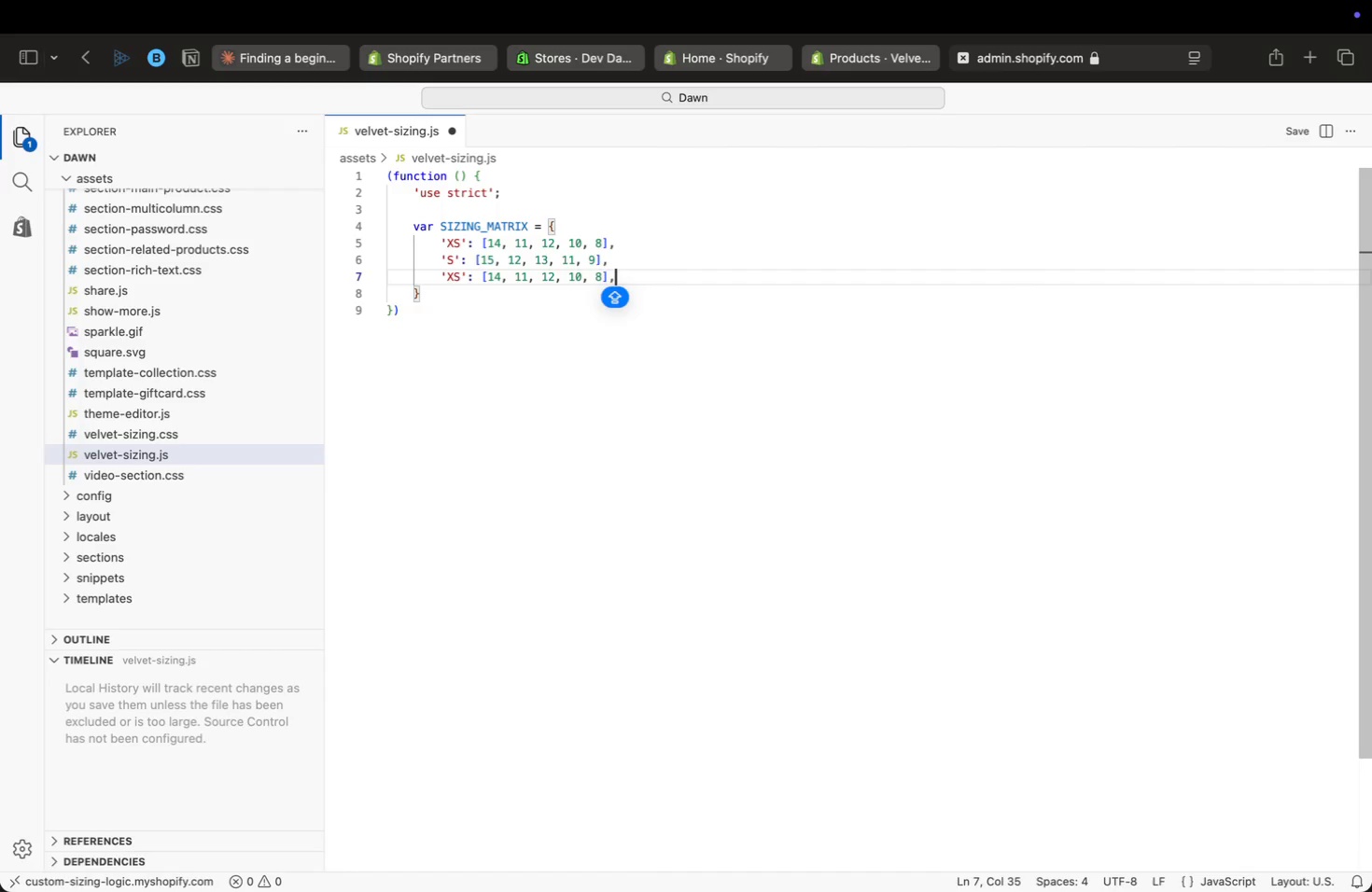 
key(Meta+ArrowLeft)
 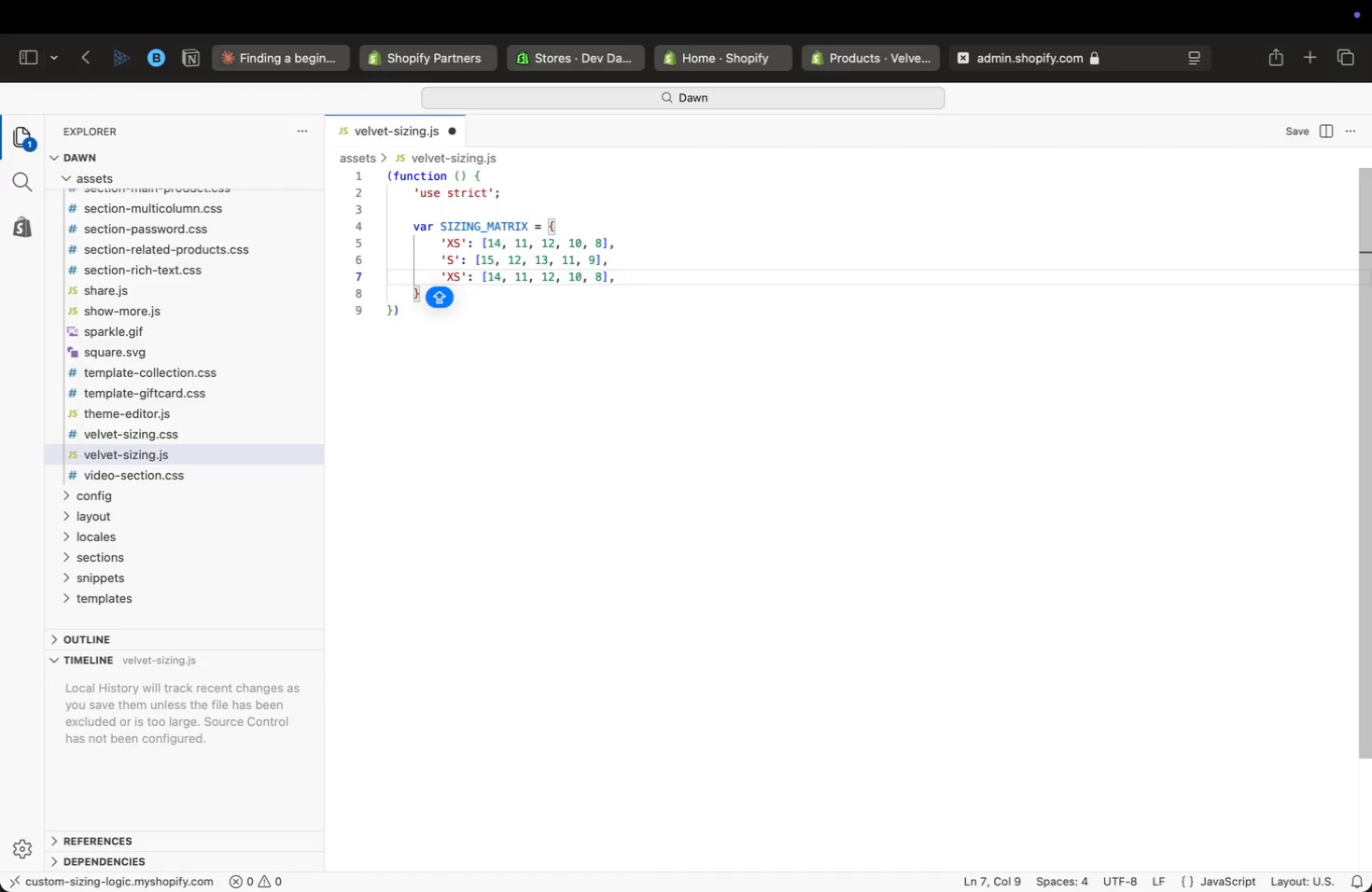 
key(ArrowRight)
 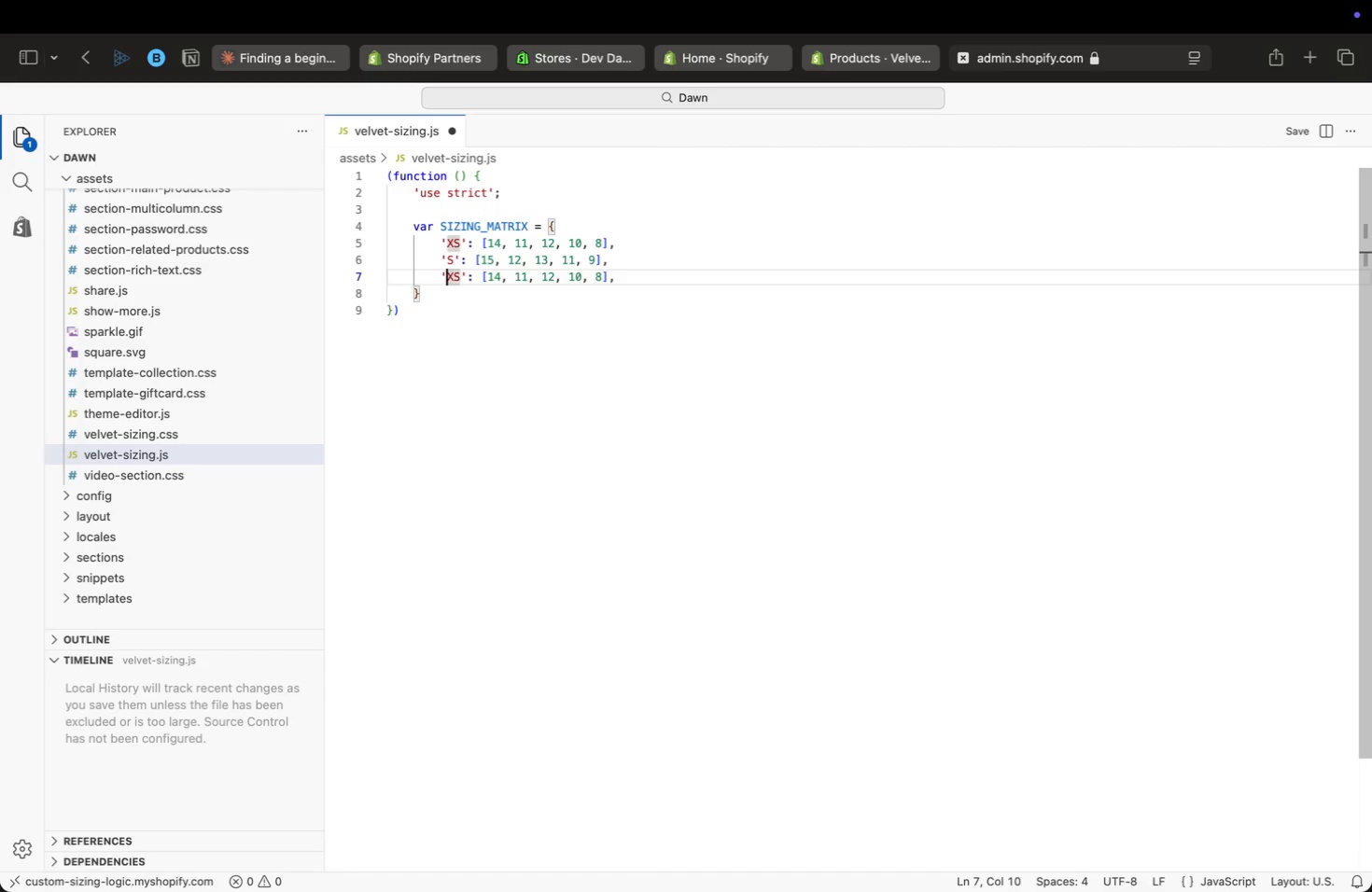 
key(ArrowRight)
 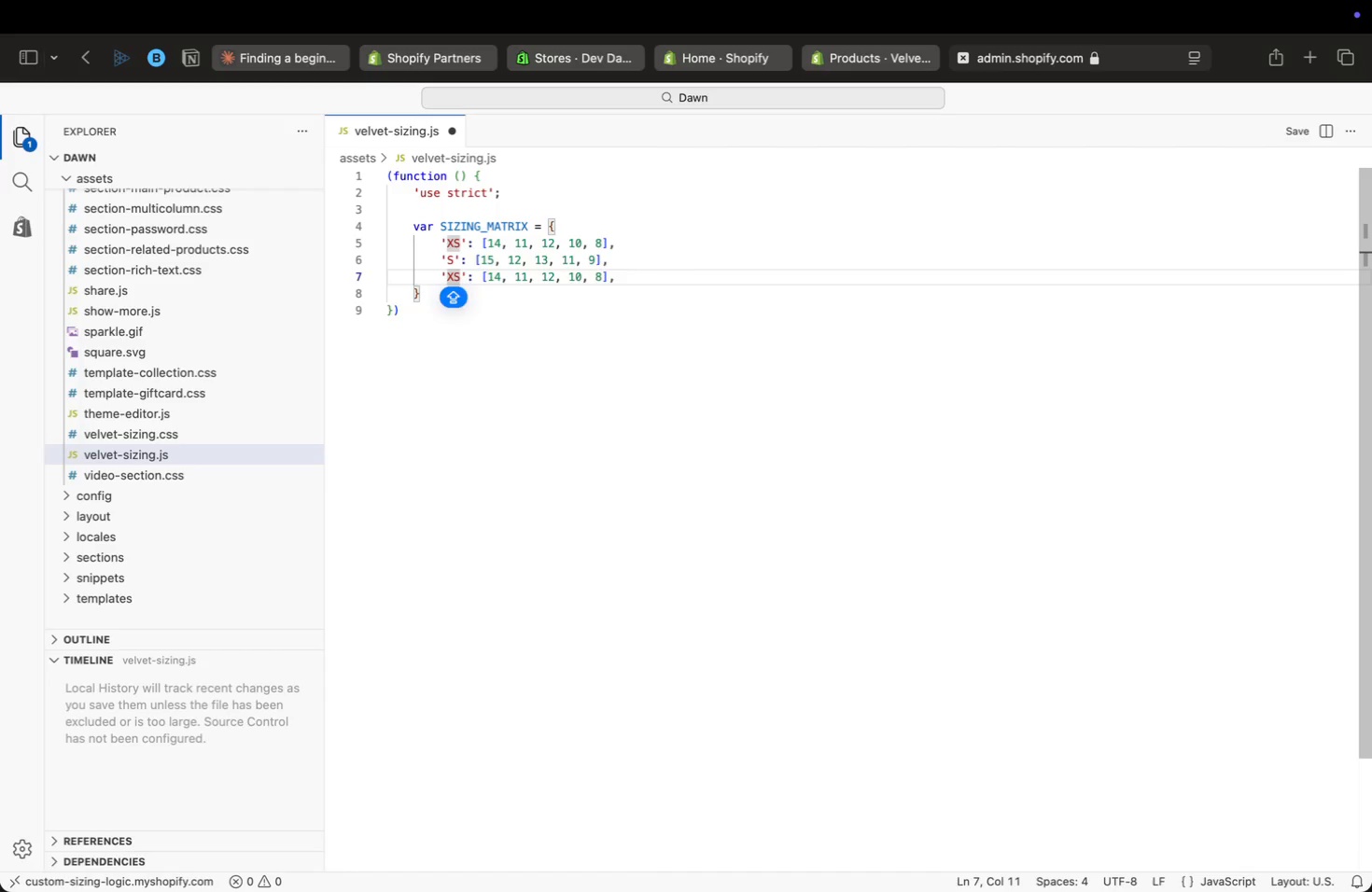 
key(ArrowRight)
 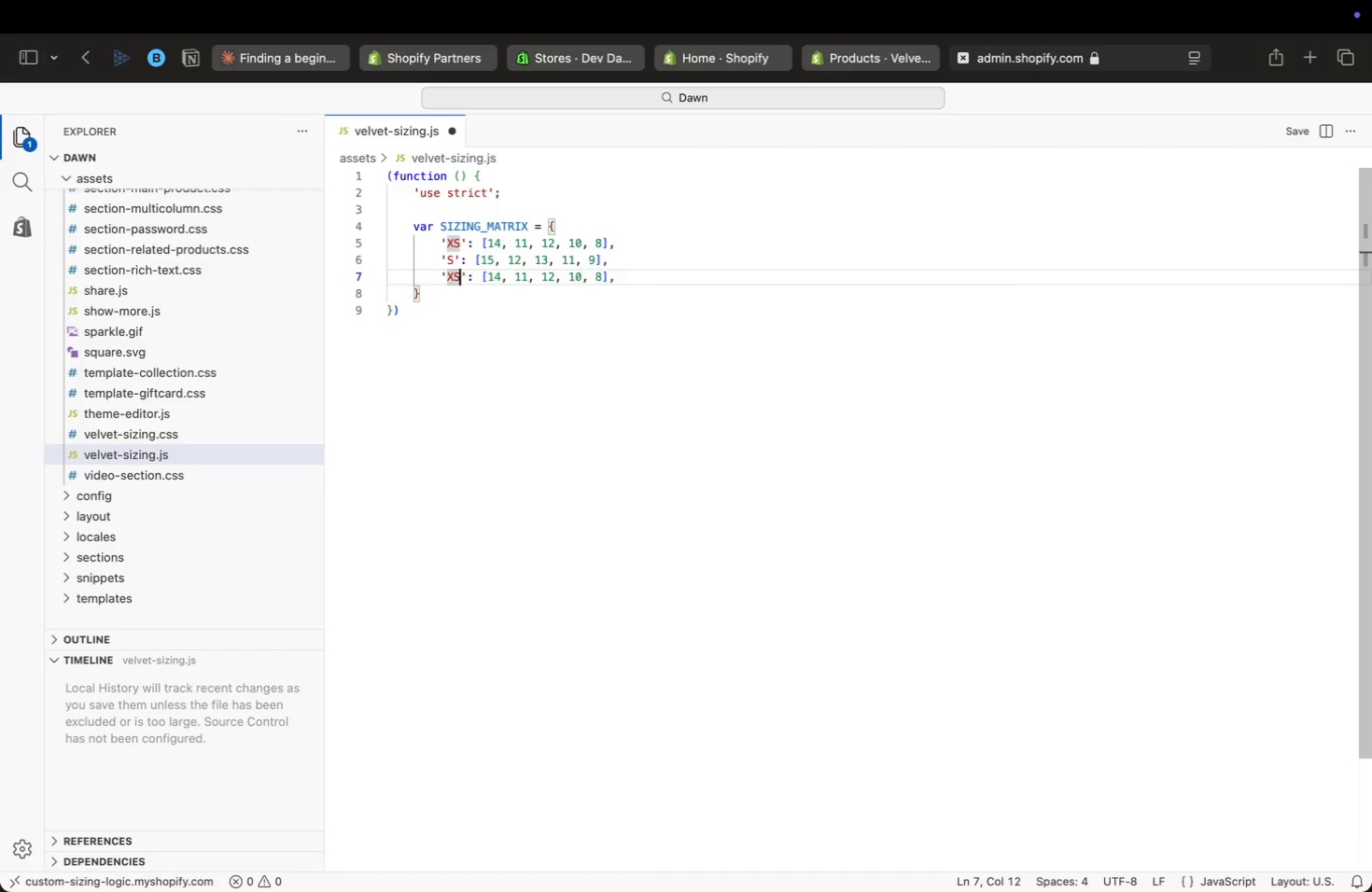 
key(Backspace)
 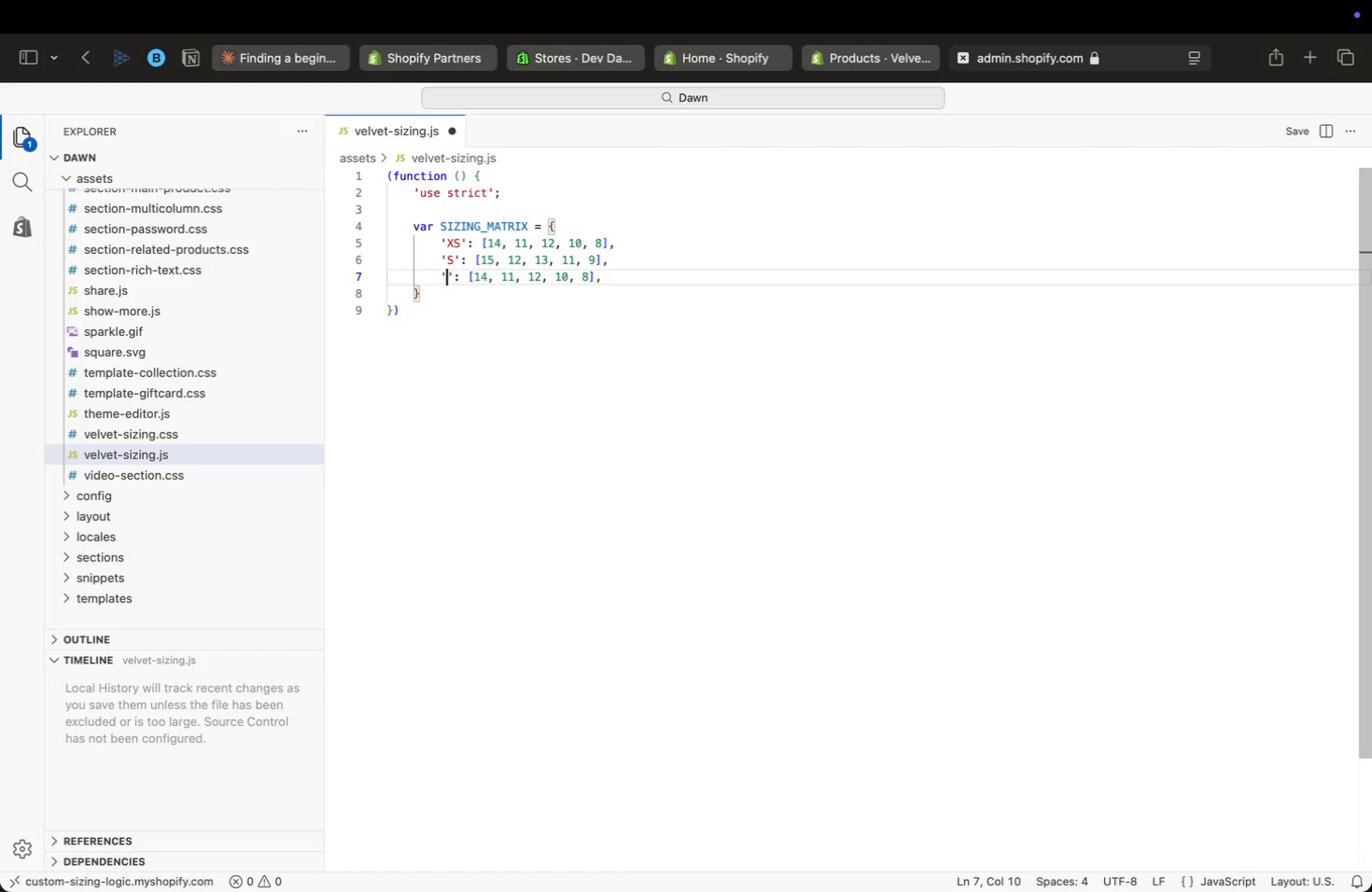 
key(Backspace)
 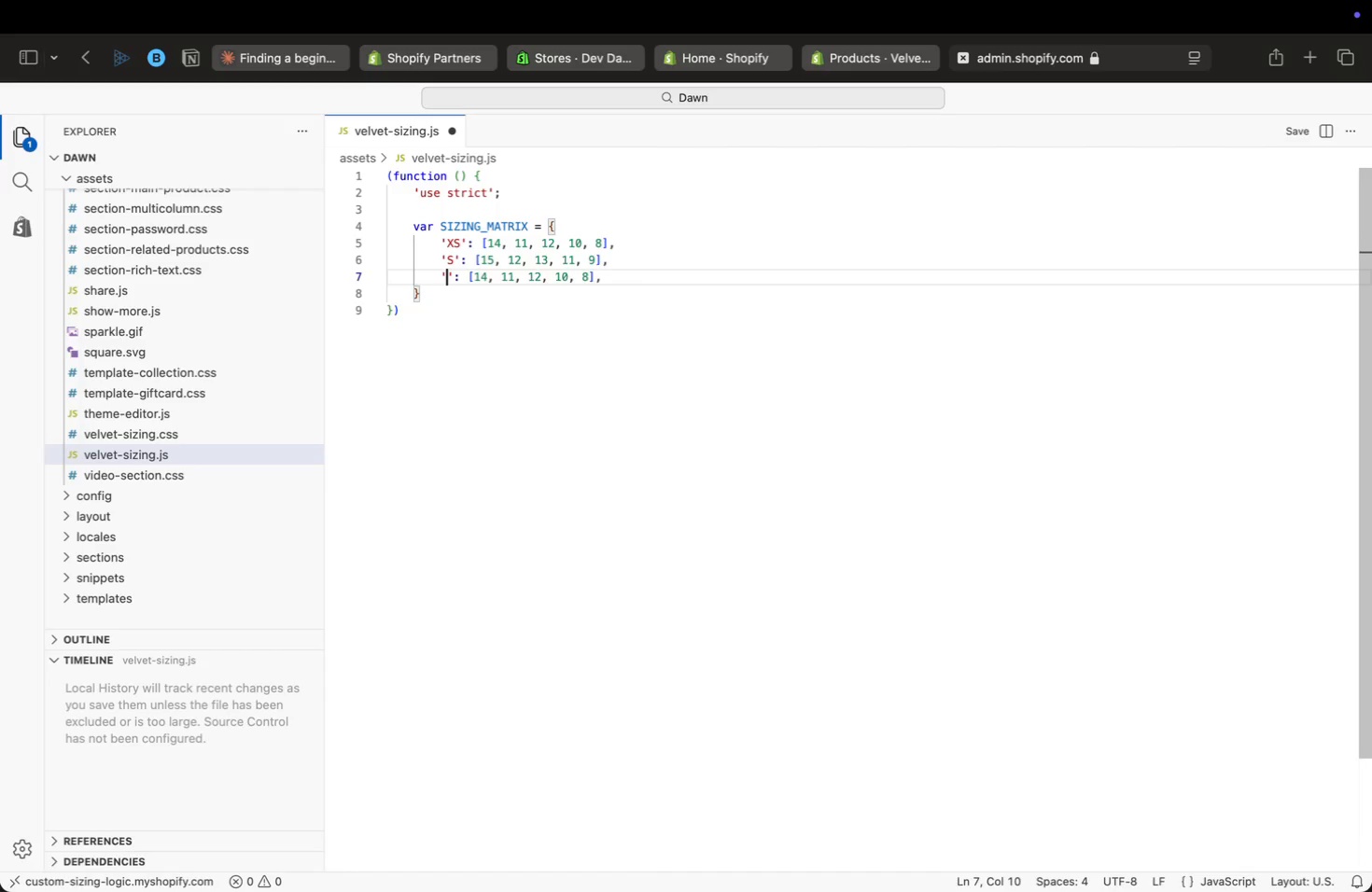 
key(M)
 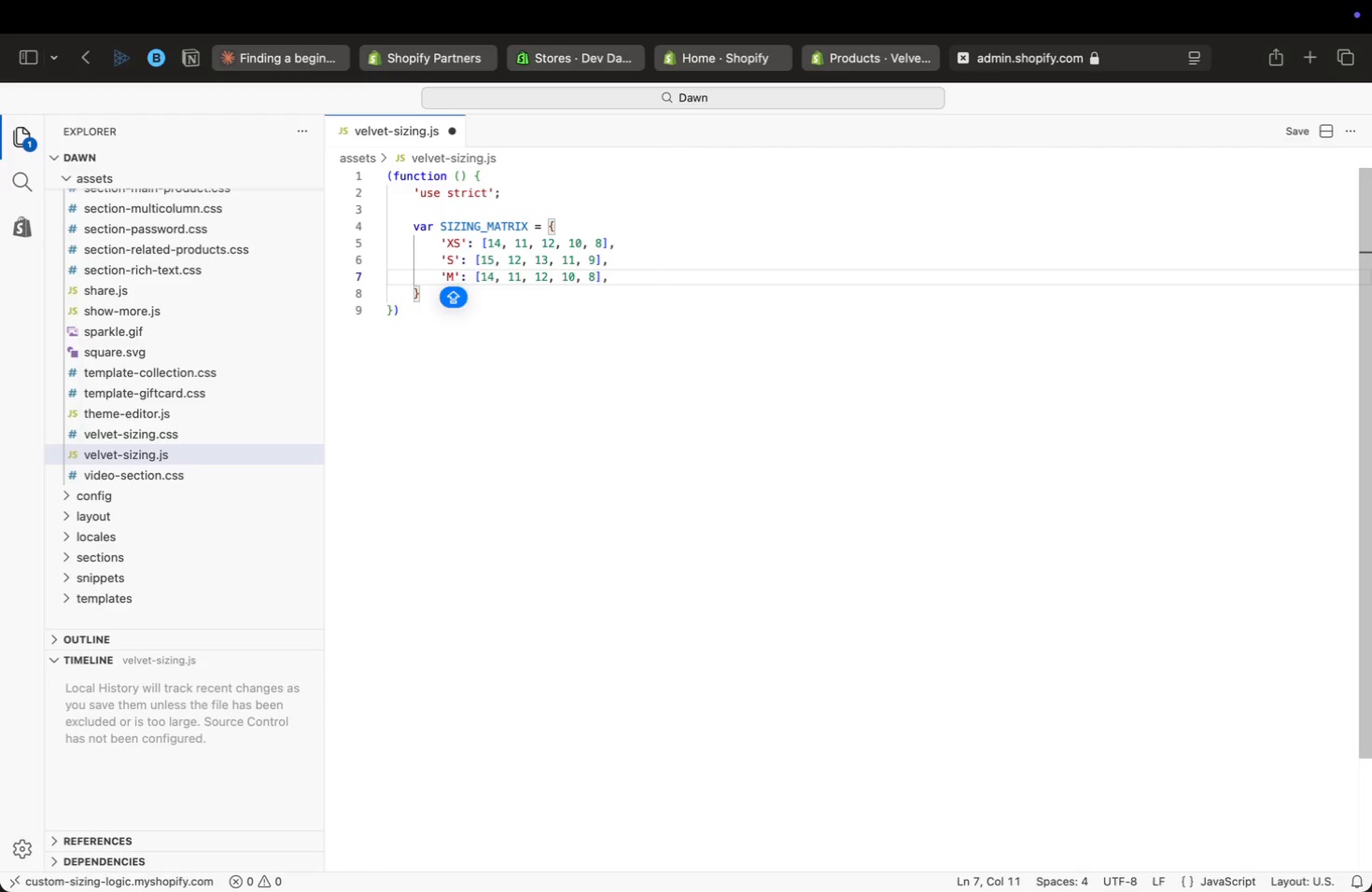 
key(Alt+ArrowRight)
 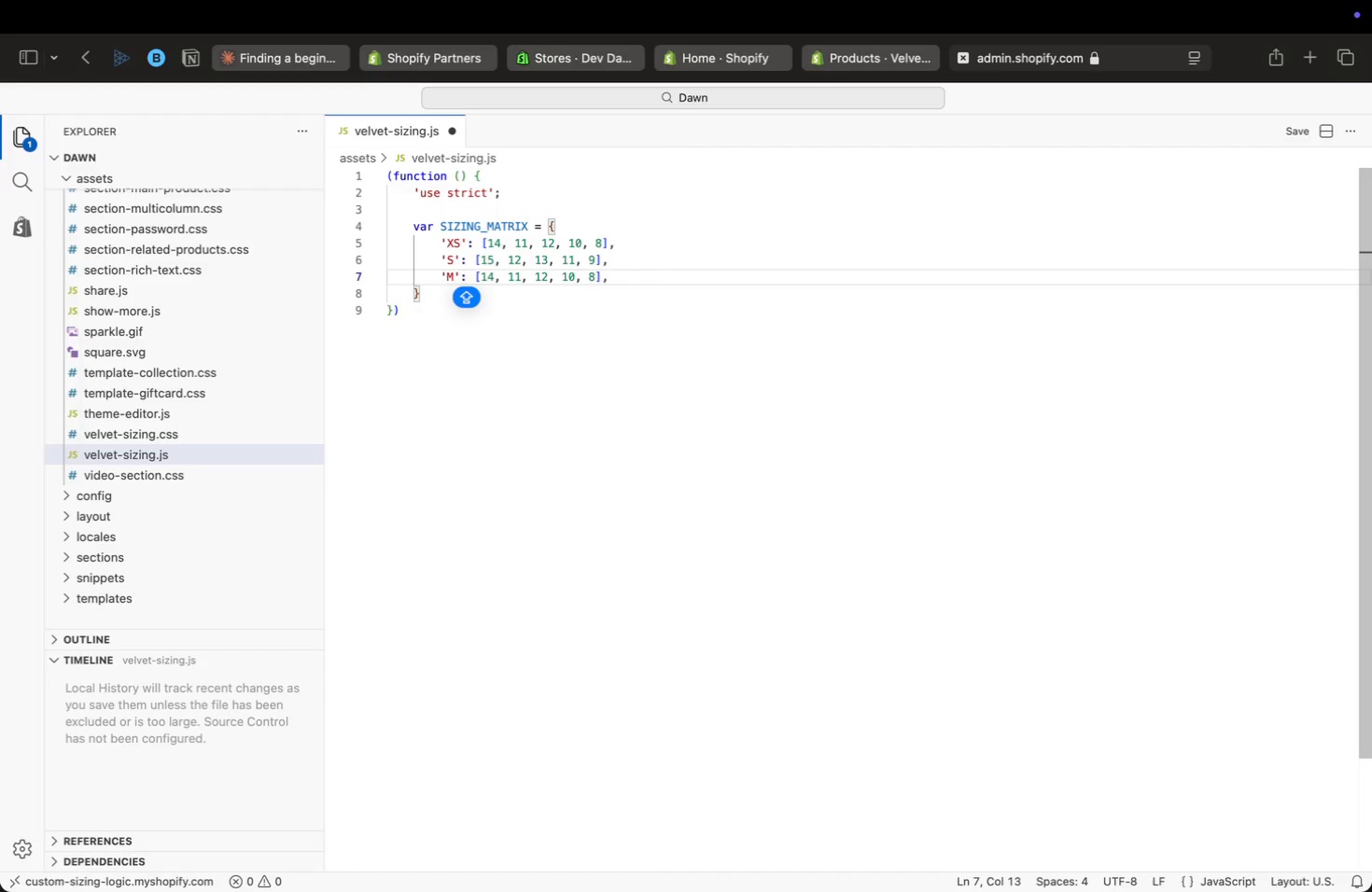 
key(Alt+ArrowRight)
 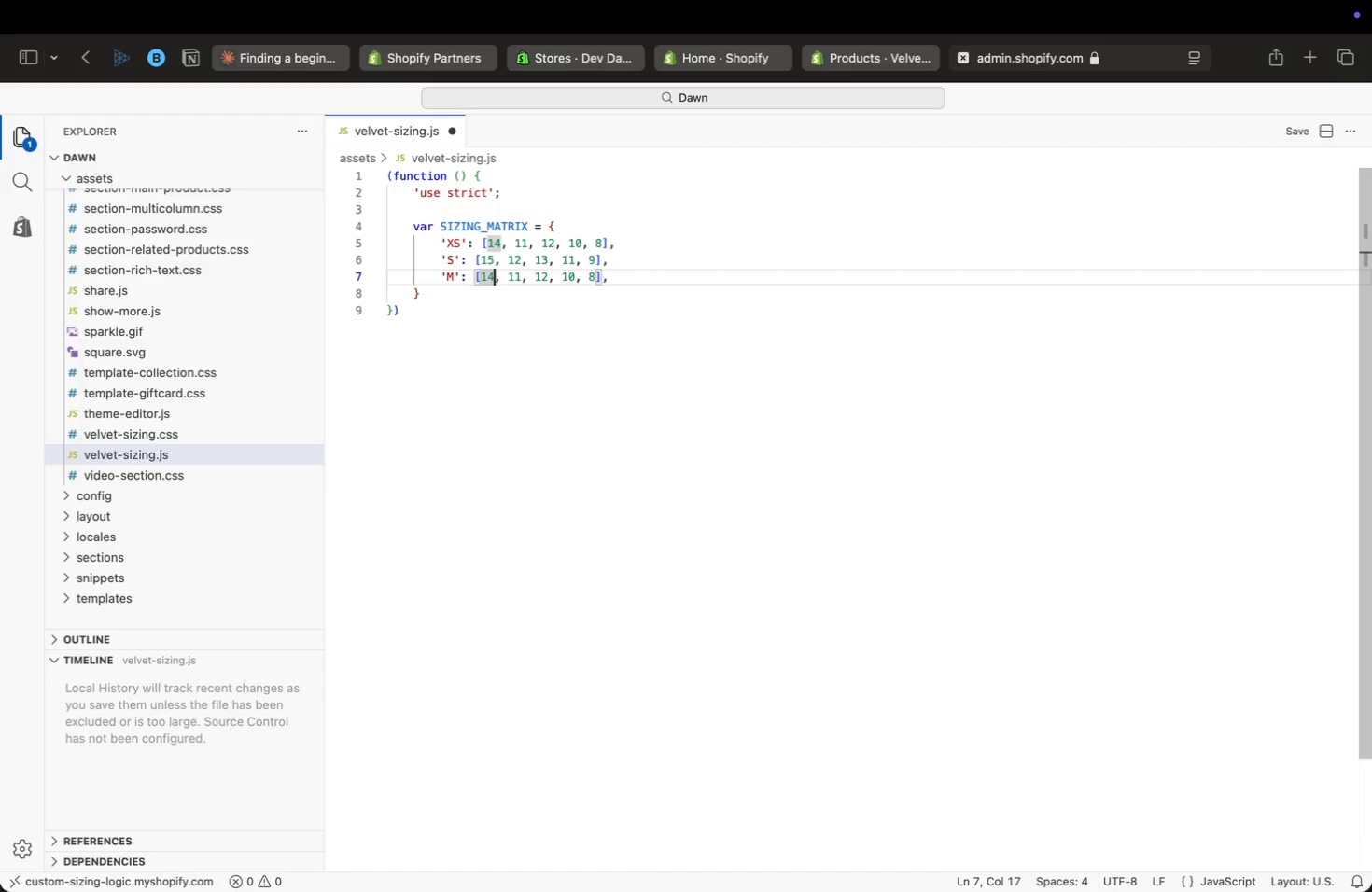 
key(Backspace)
 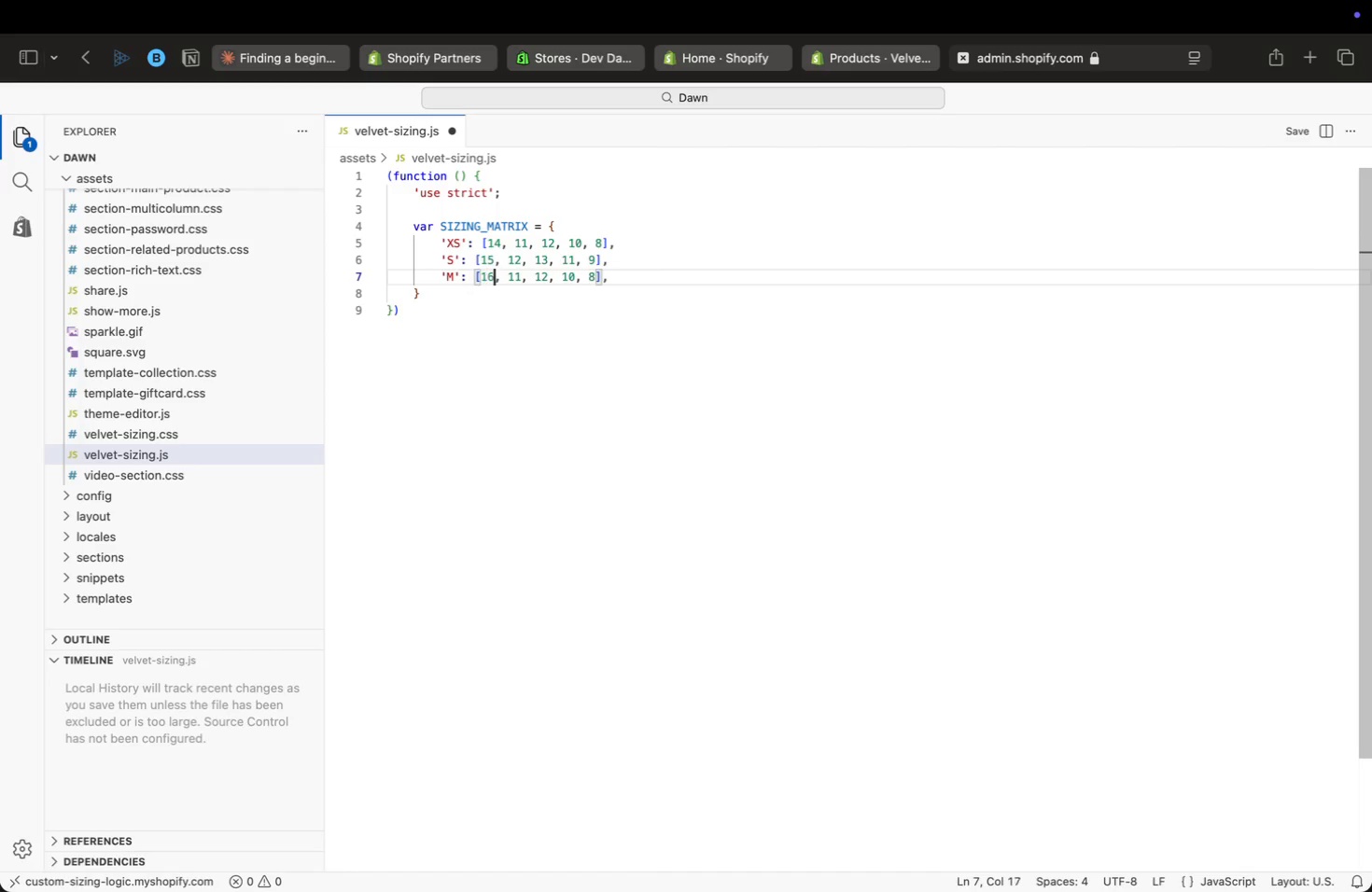 
key(6)
 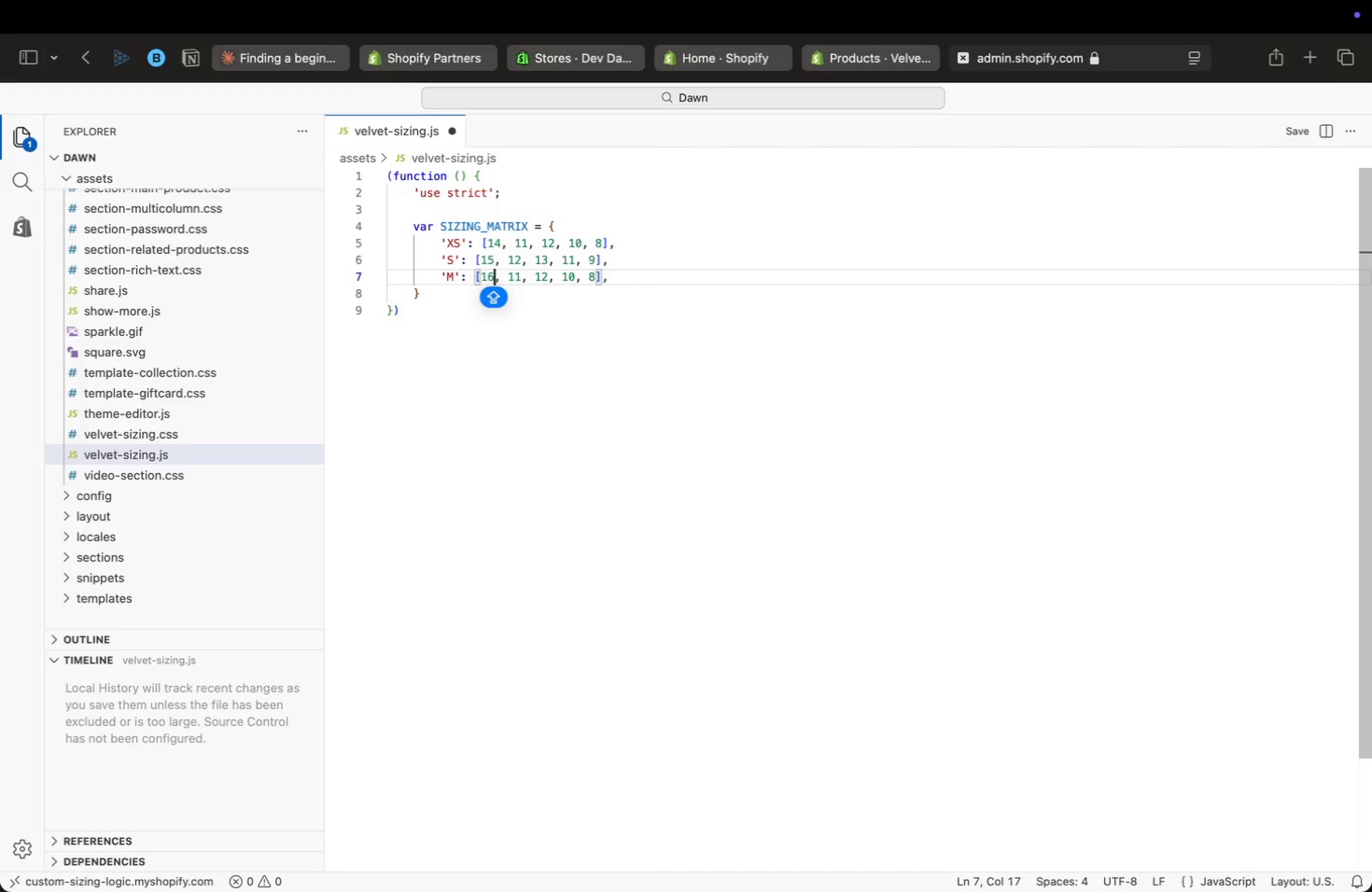 
key(Alt+ArrowRight)
 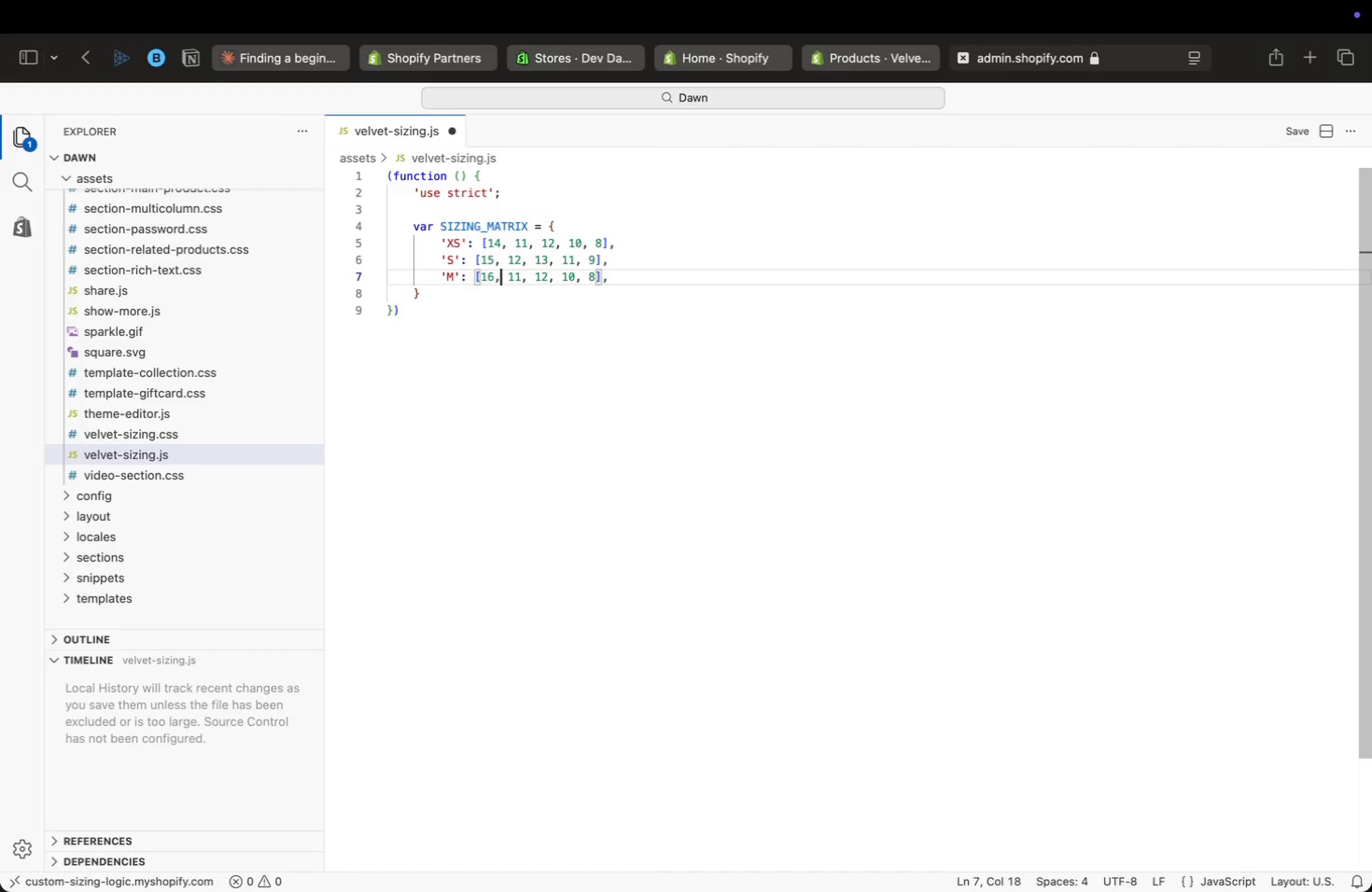 
key(Alt+ArrowRight)
 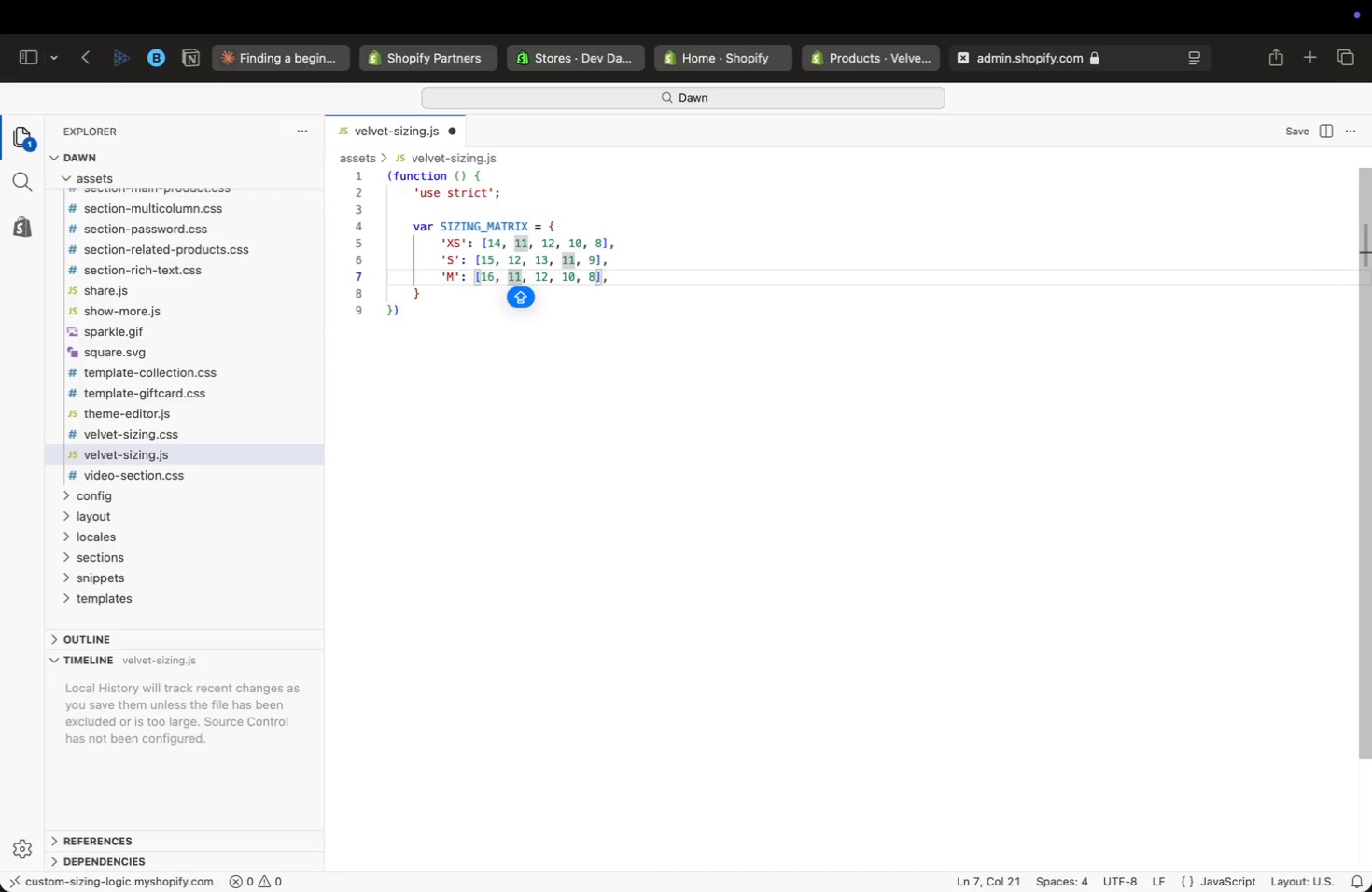 
key(Backspace)
 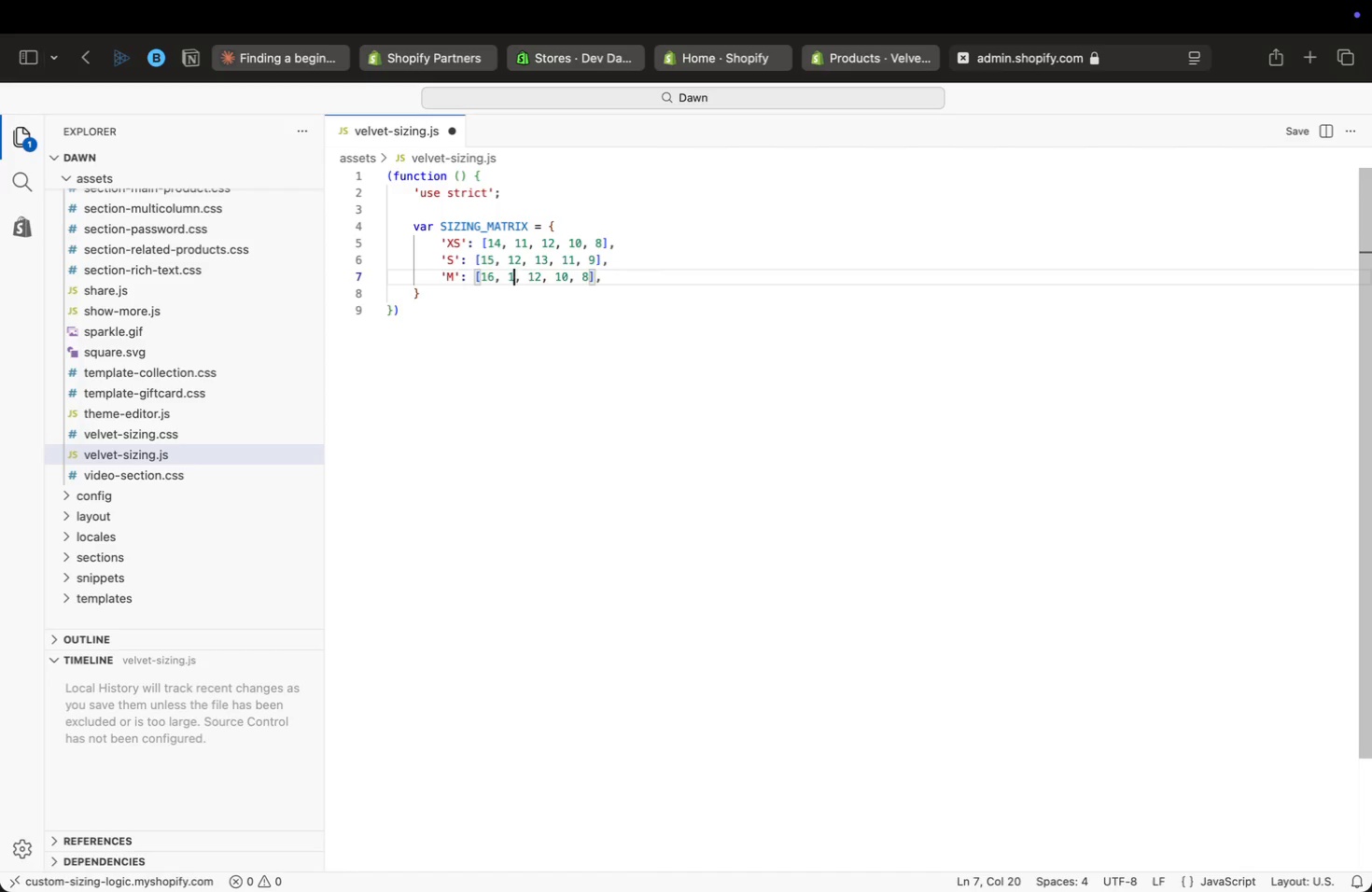 
key(3)
 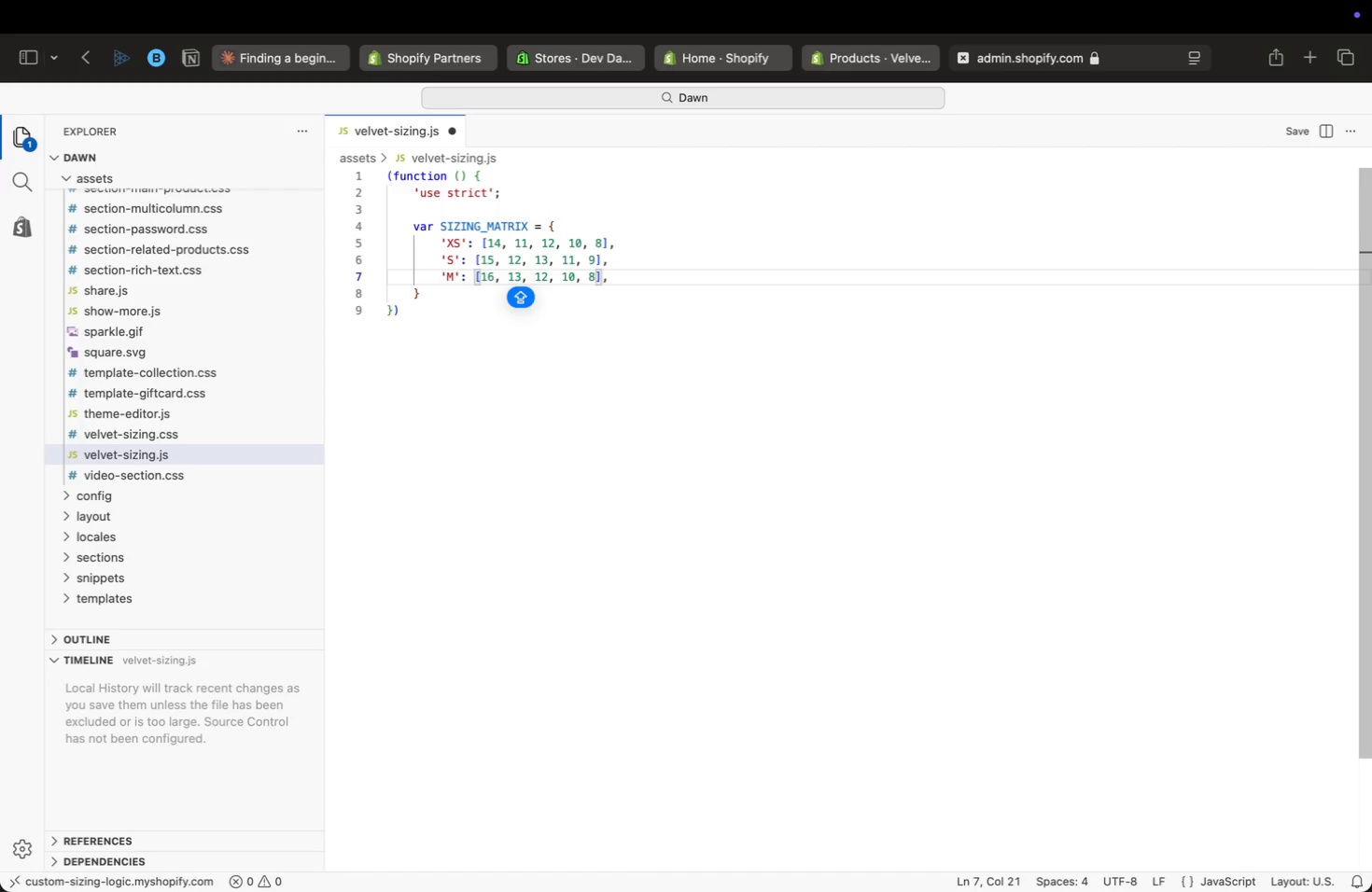 
key(Alt+ArrowRight)
 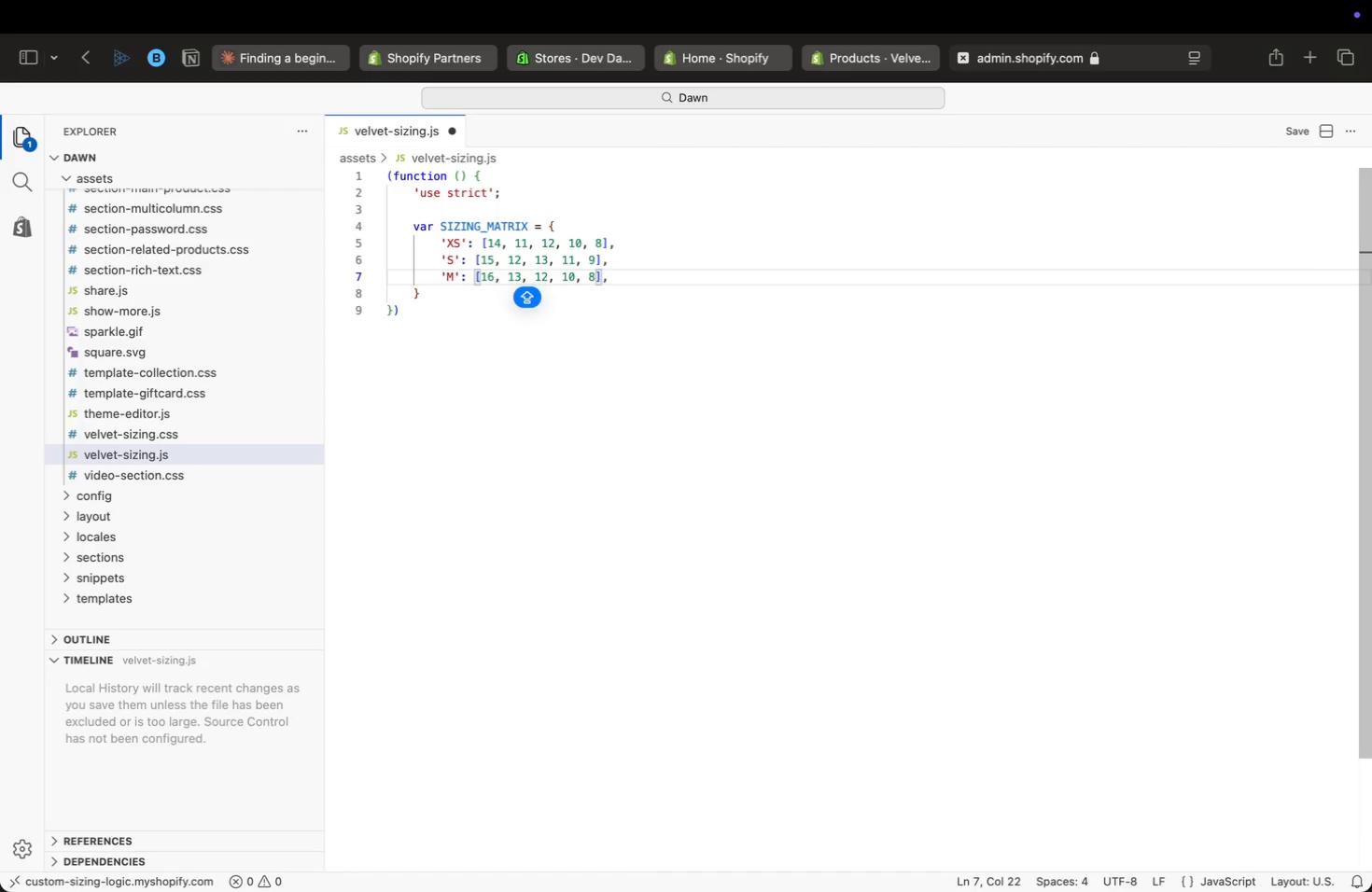 
key(Alt+ArrowRight)
 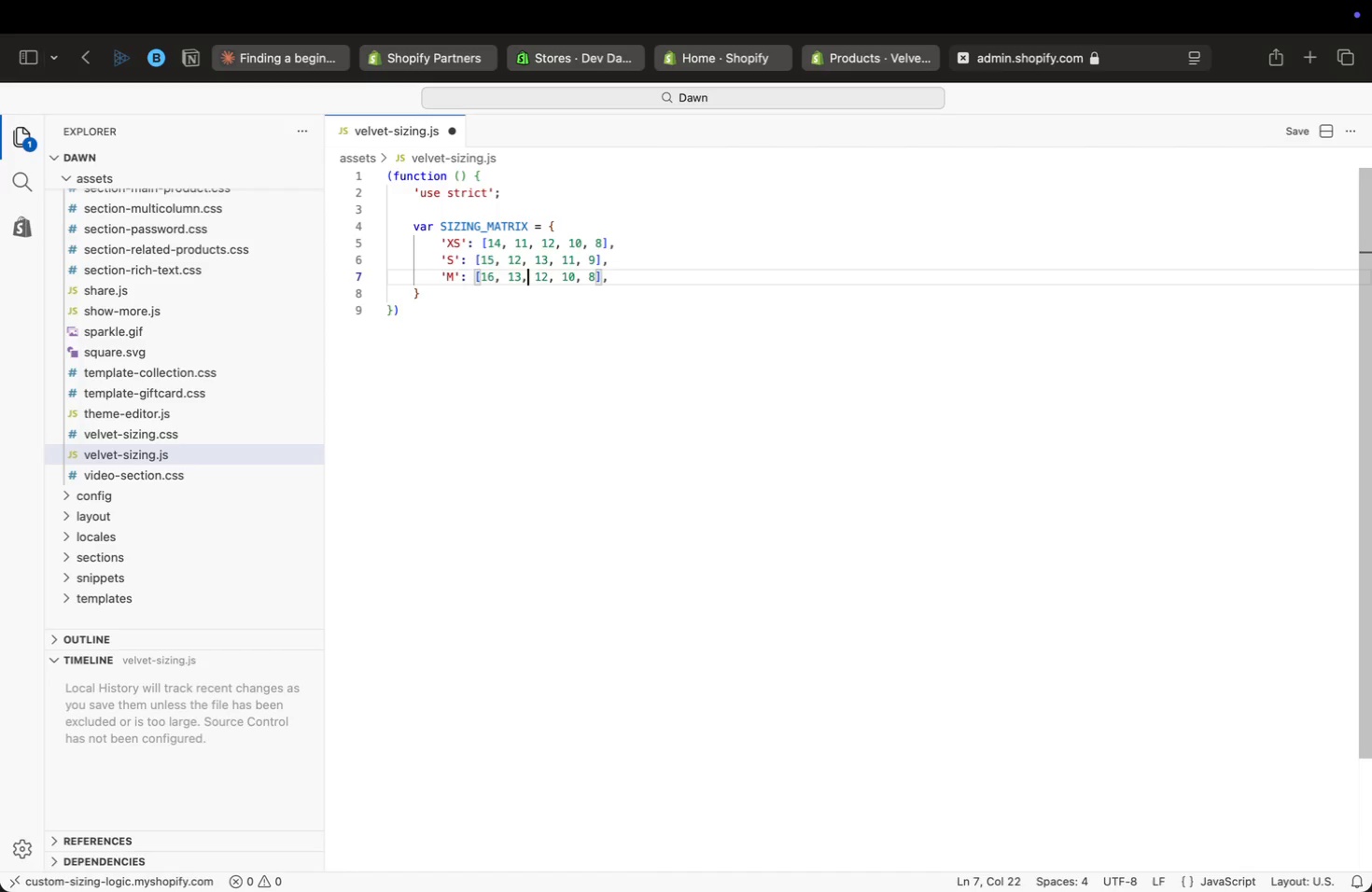 
key(Backspace)
 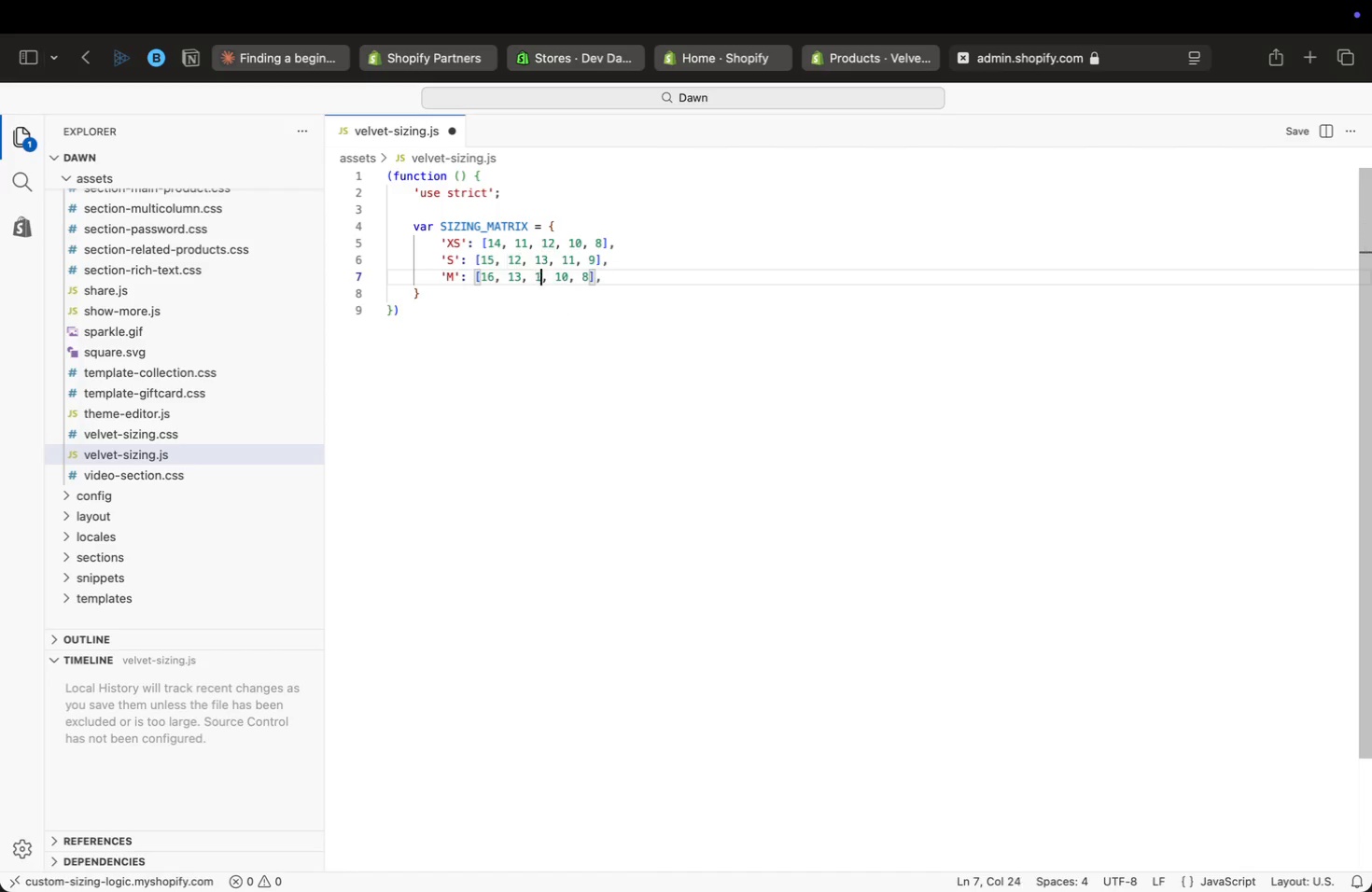 
key(4)
 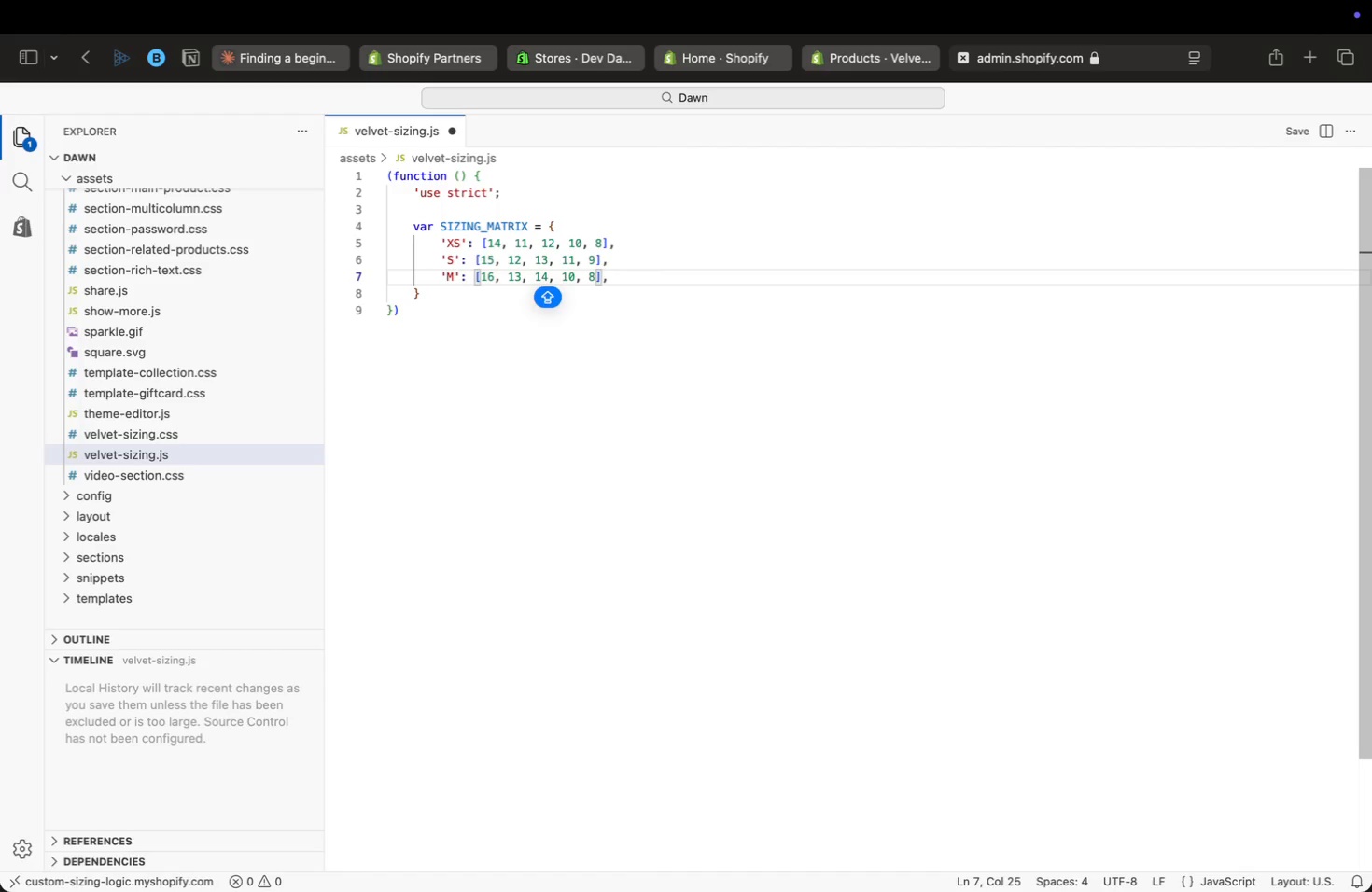 
key(Alt+ArrowRight)
 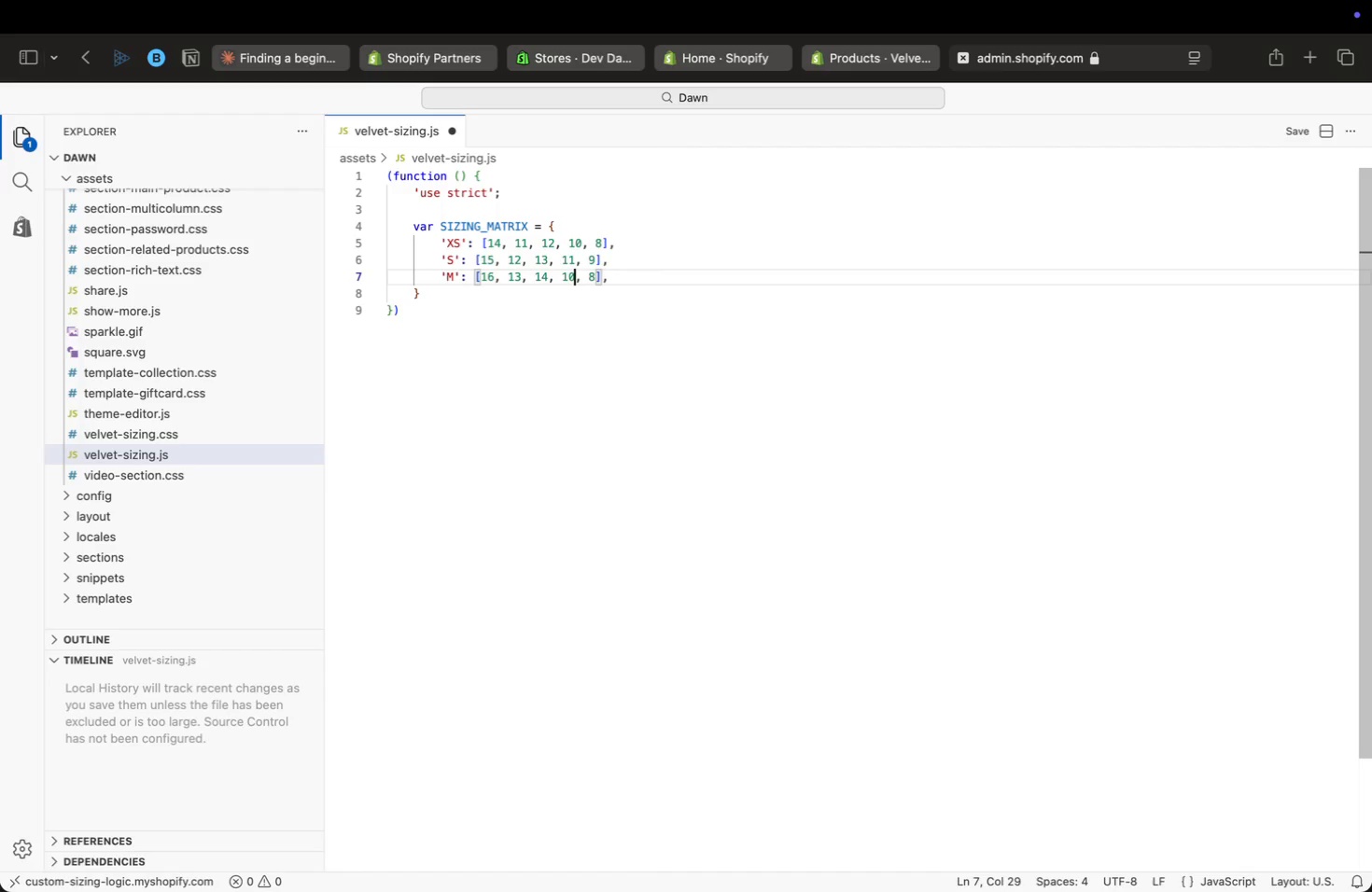 
key(Alt+ArrowRight)
 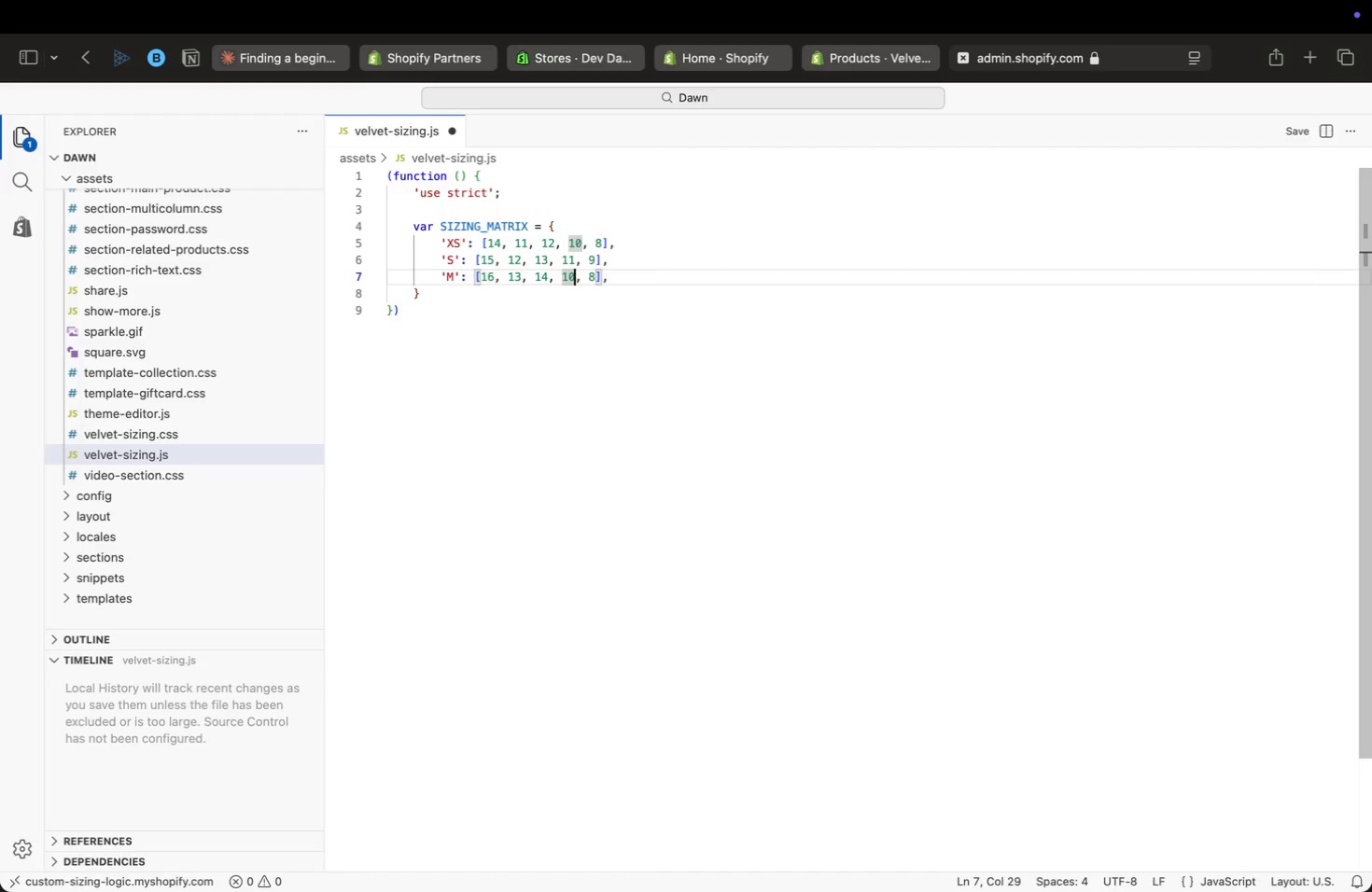 
key(Backspace)
 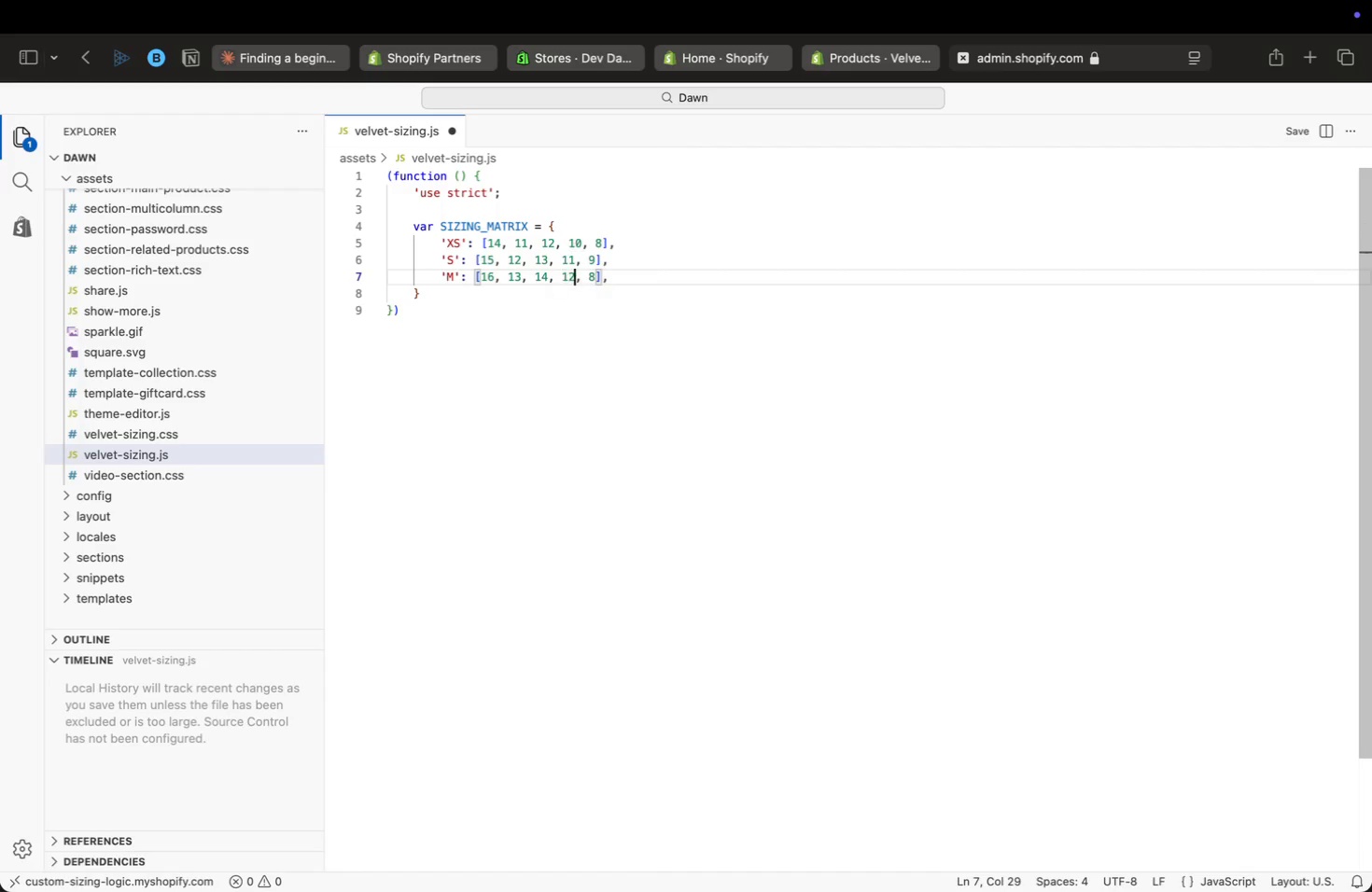 
key(2)
 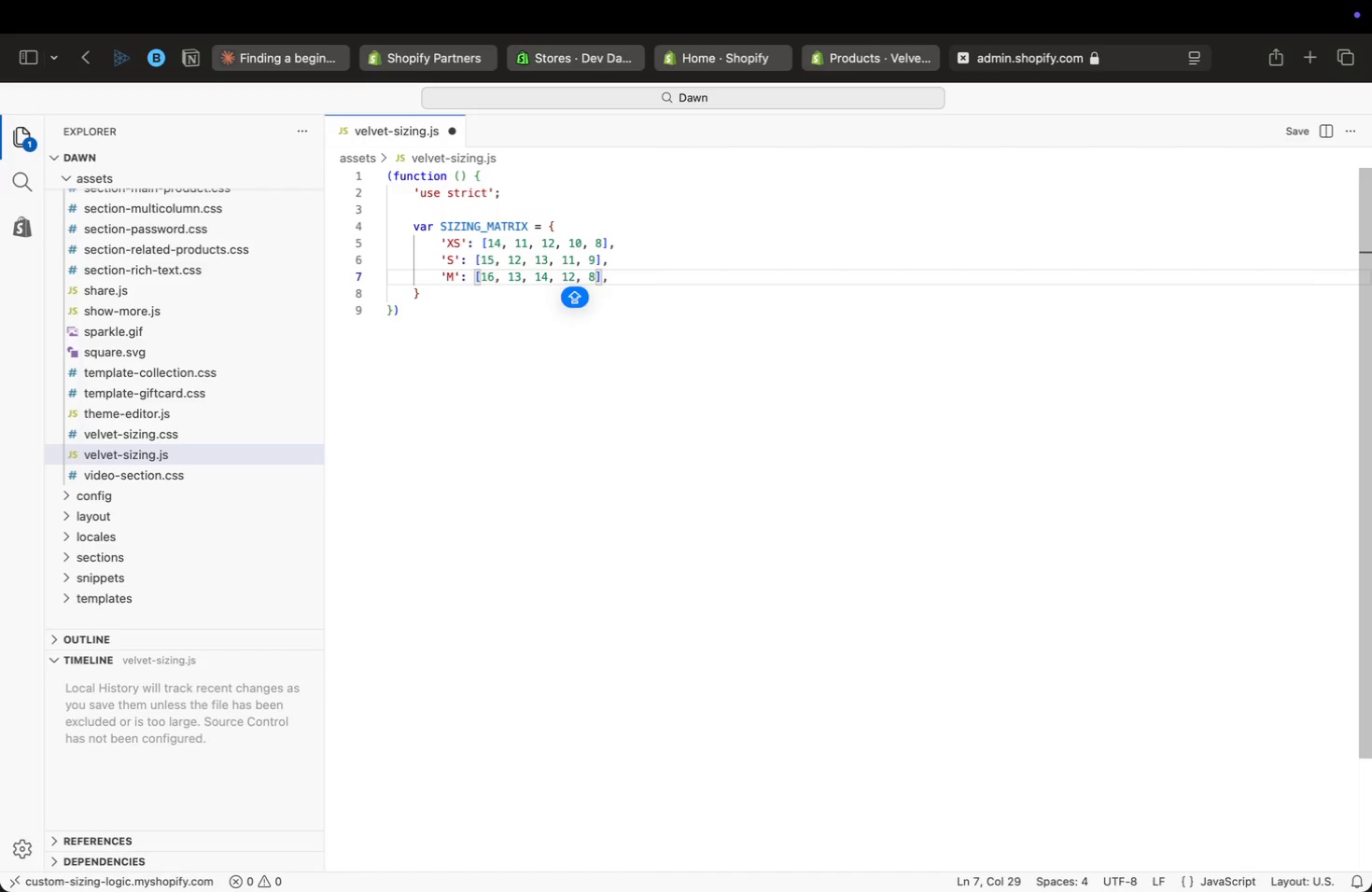 
key(Alt+ArrowRight)
 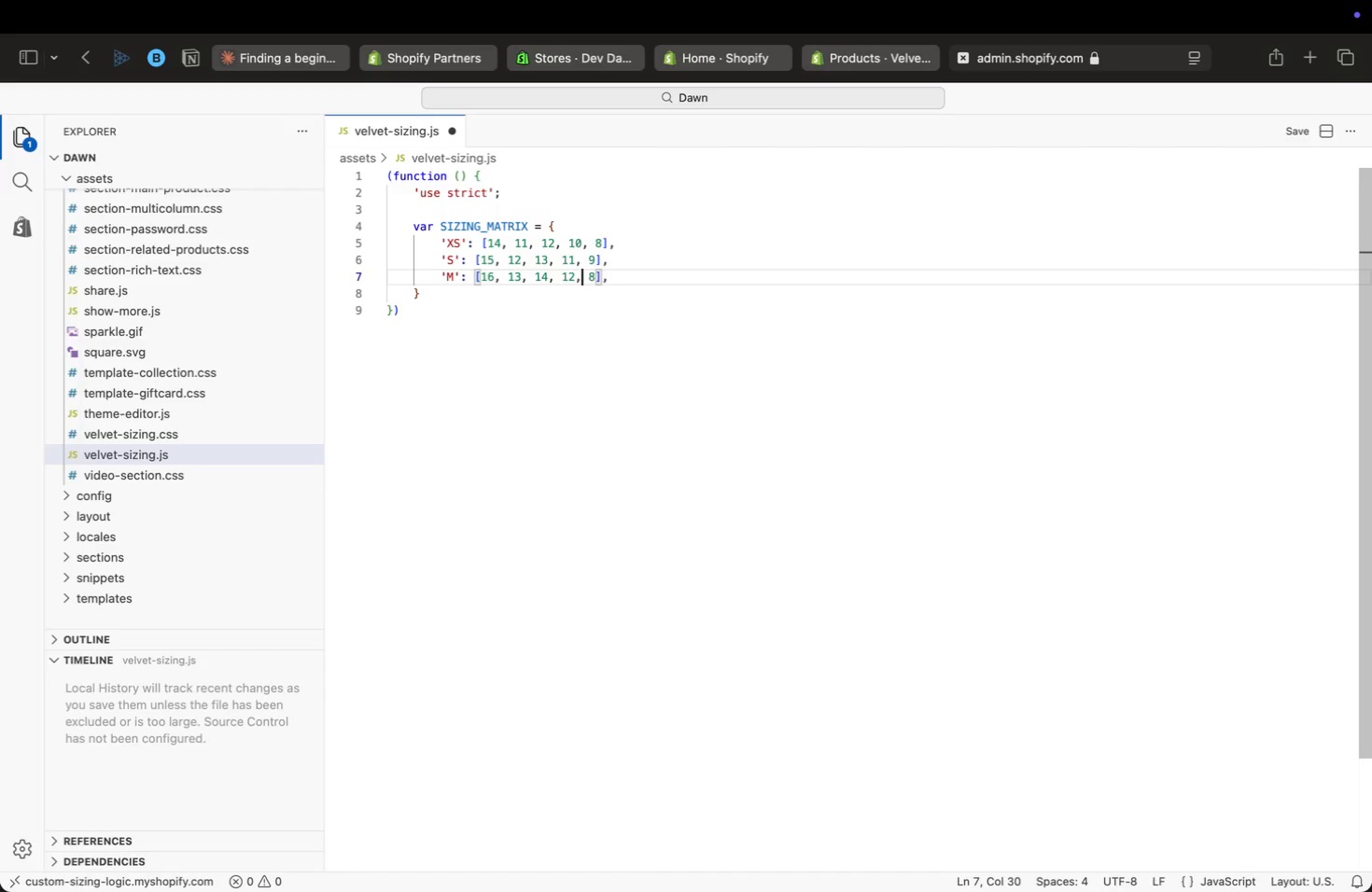 
key(Alt+ArrowRight)
 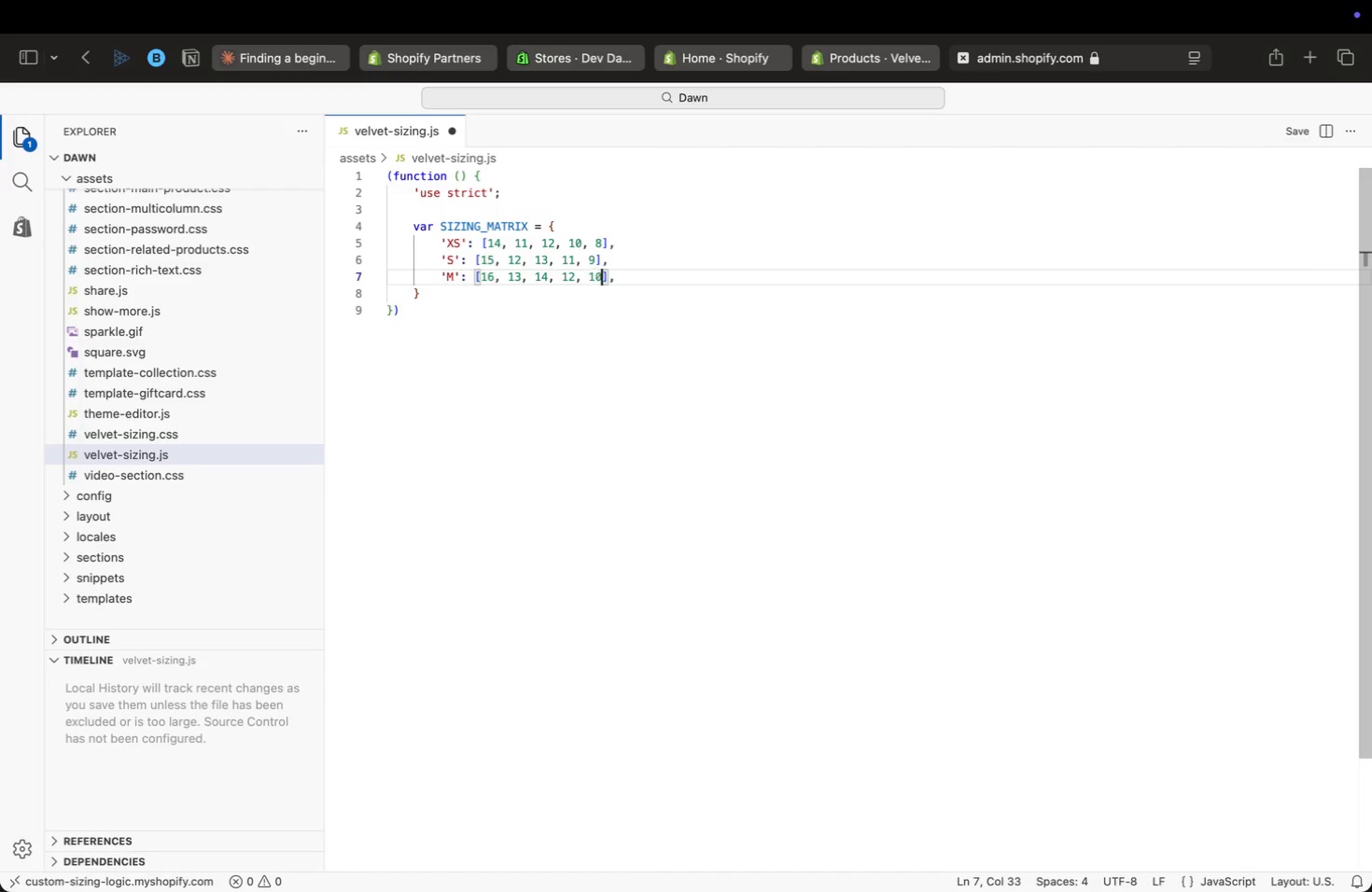 
key(Backspace)
type(11)
key(Backspace)
type(0)
 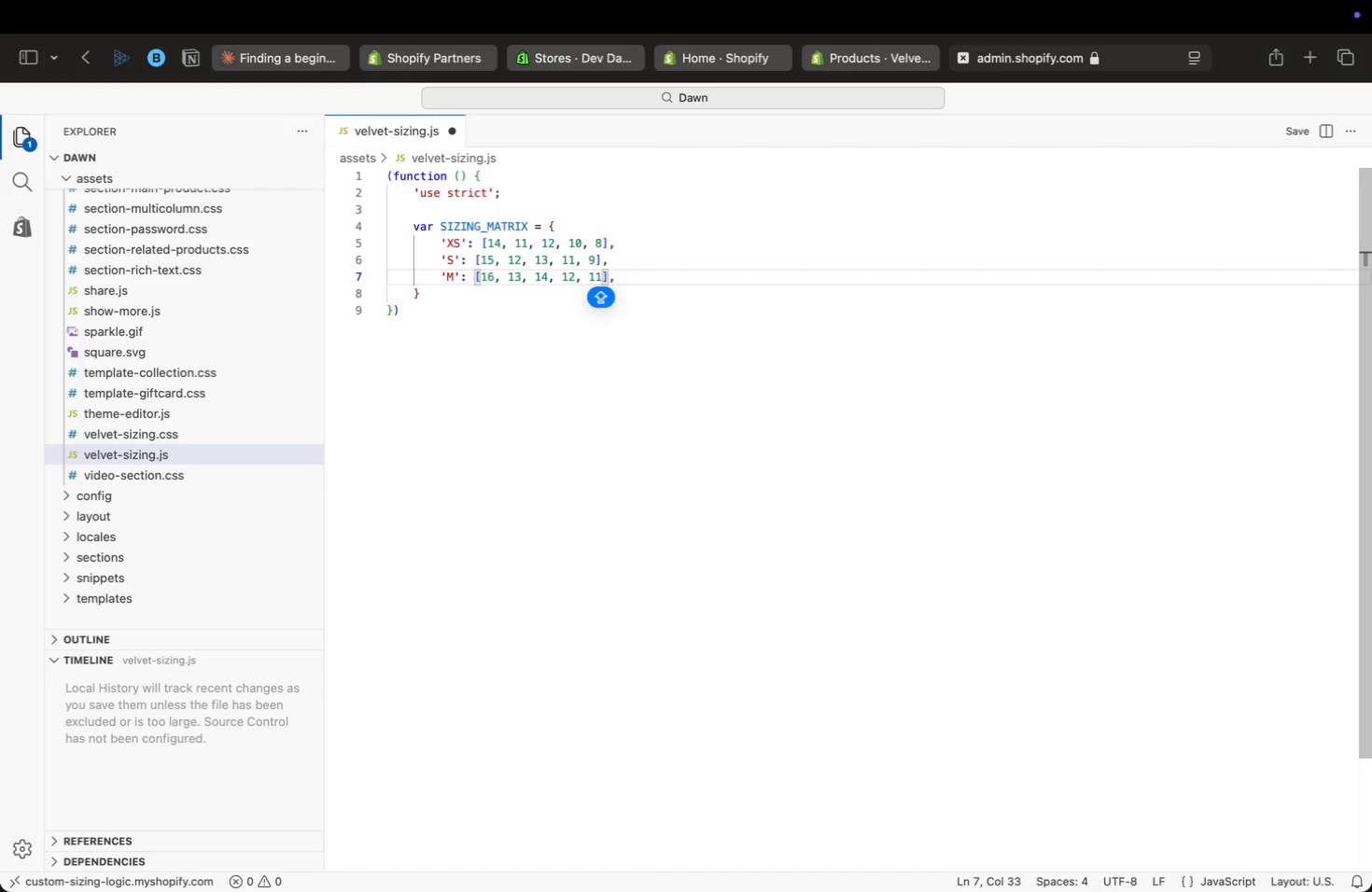 
key(ArrowRight)
 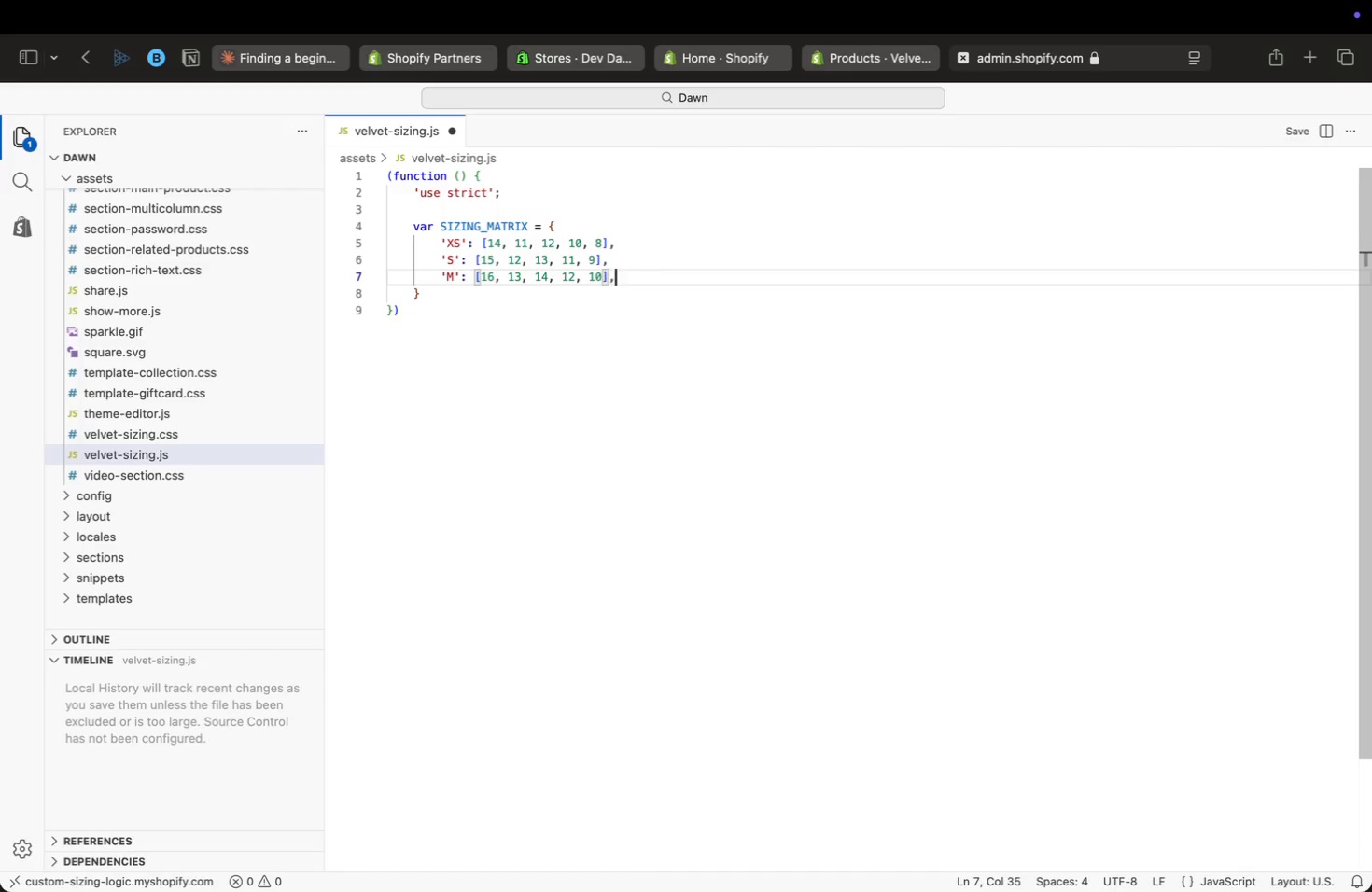 
key(ArrowRight)
 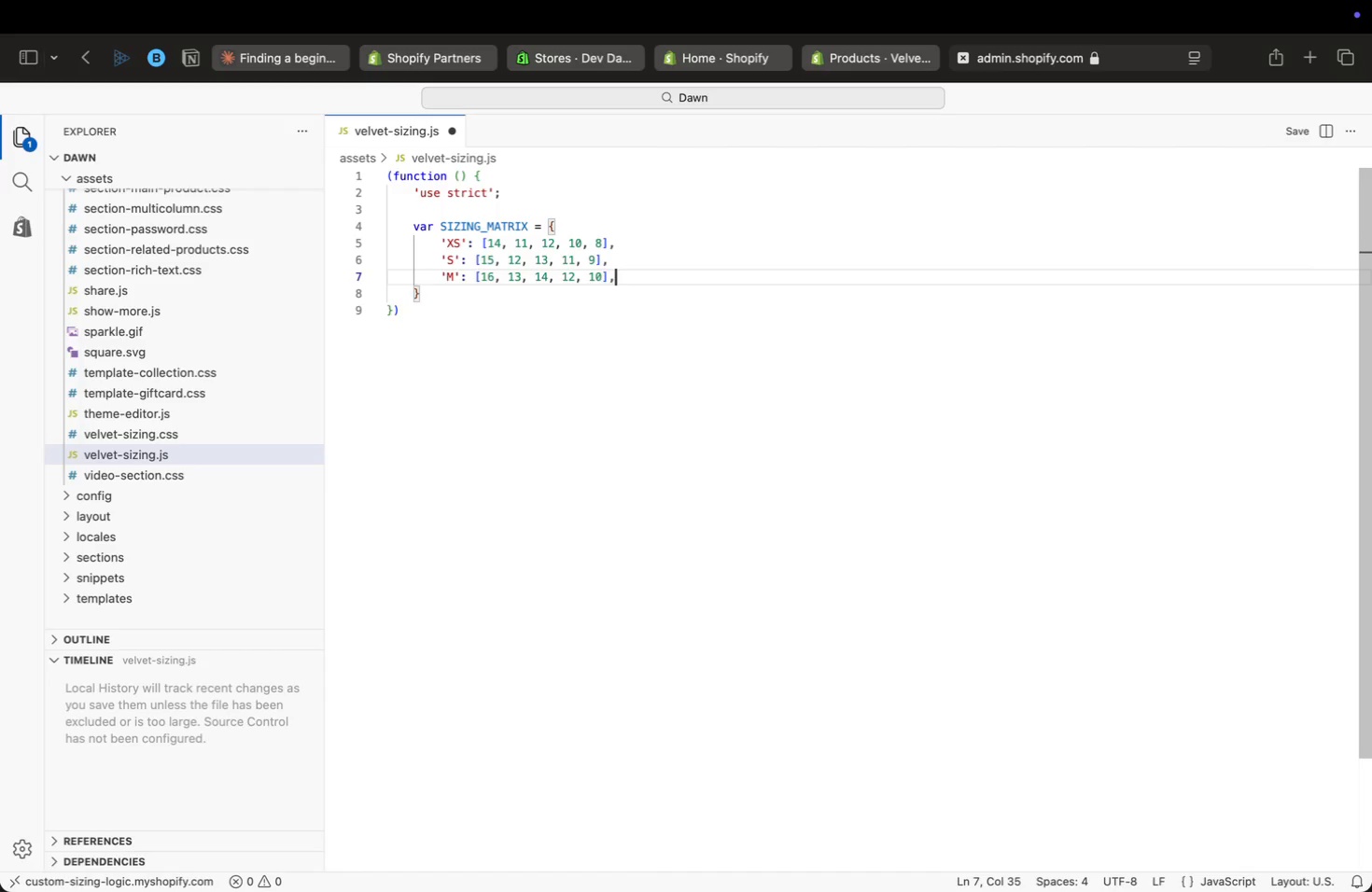 
key(Enter)
 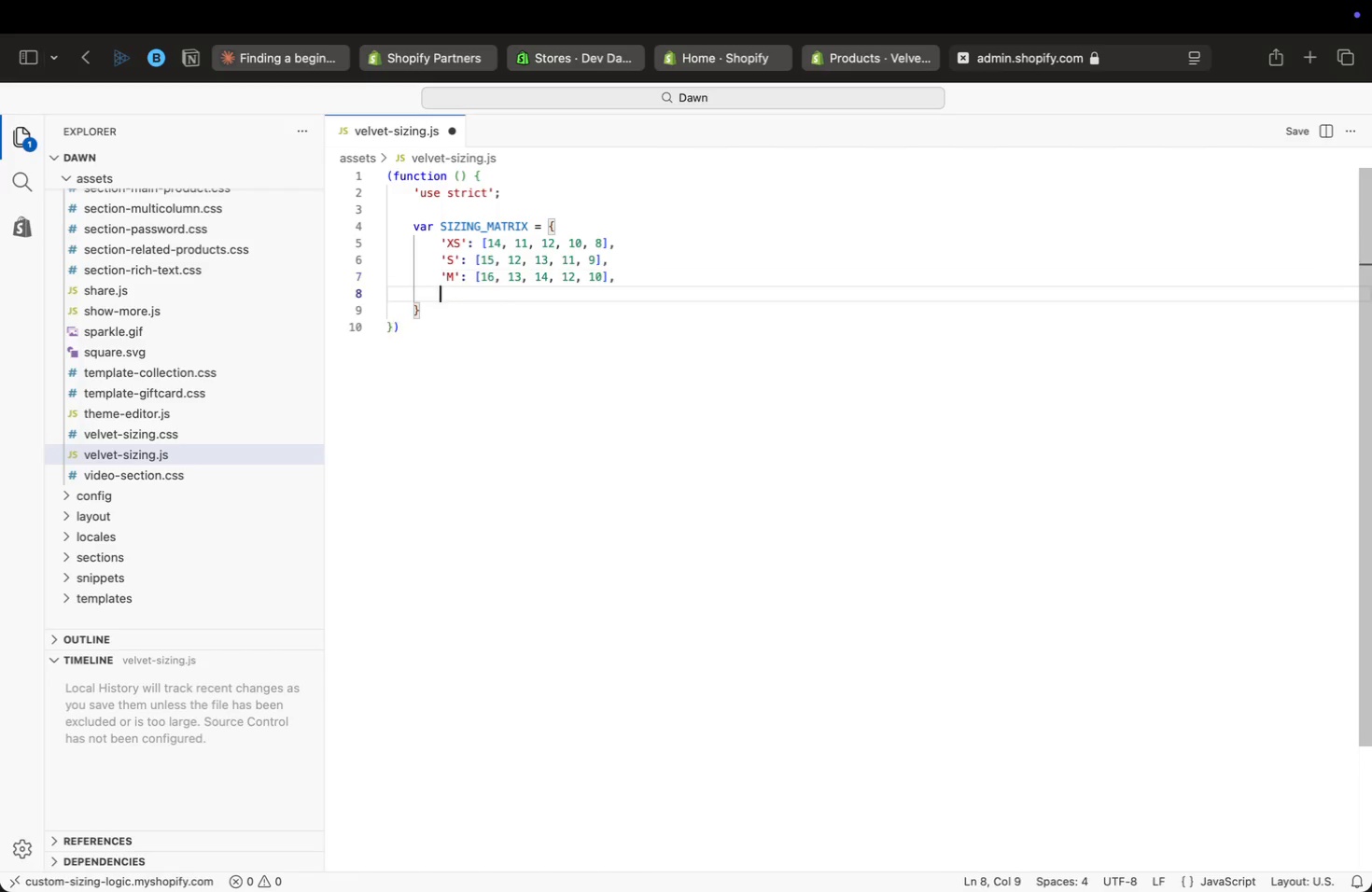 
key(Meta+CommandLeft)
 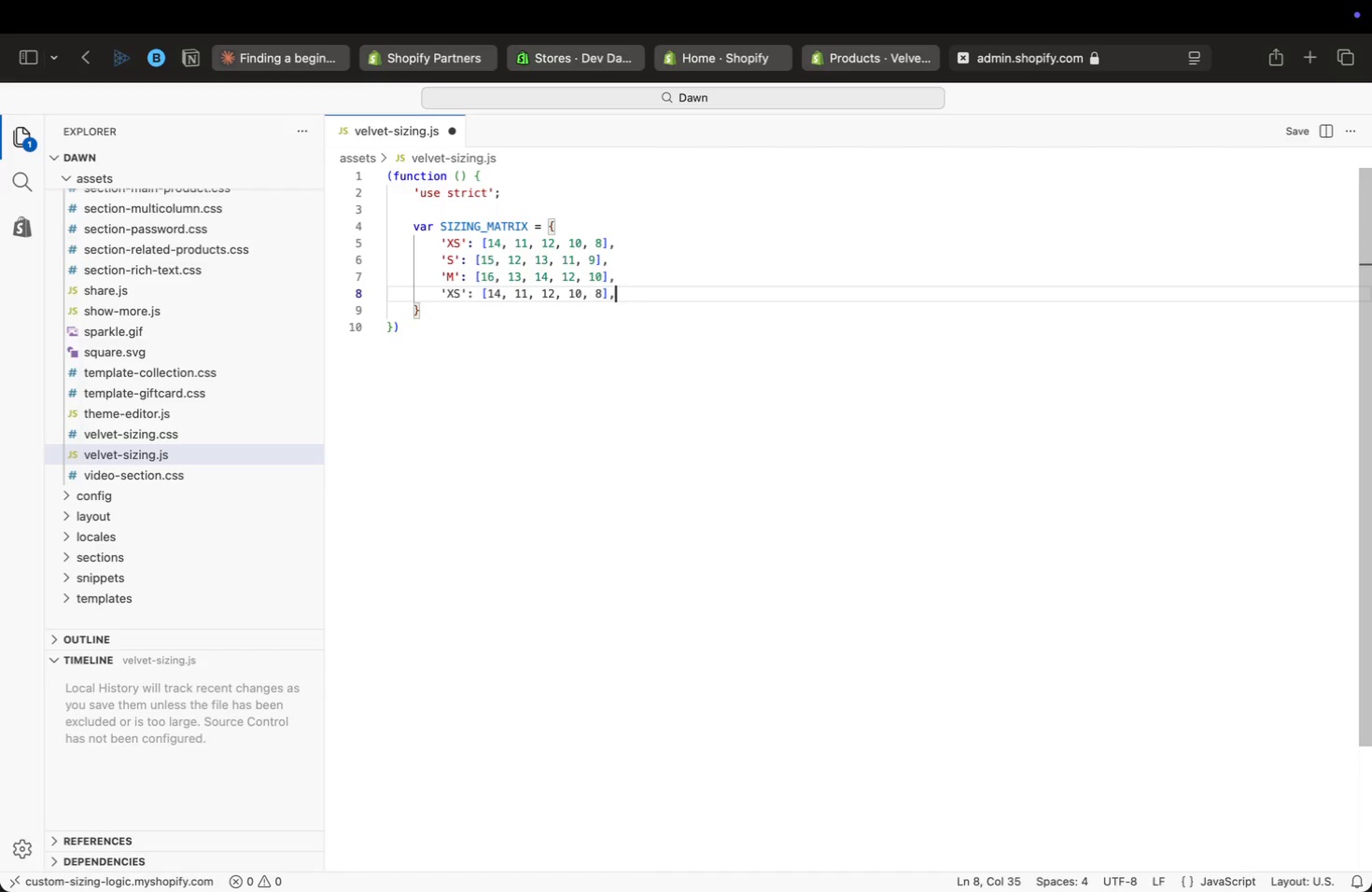 
key(Meta+V)
 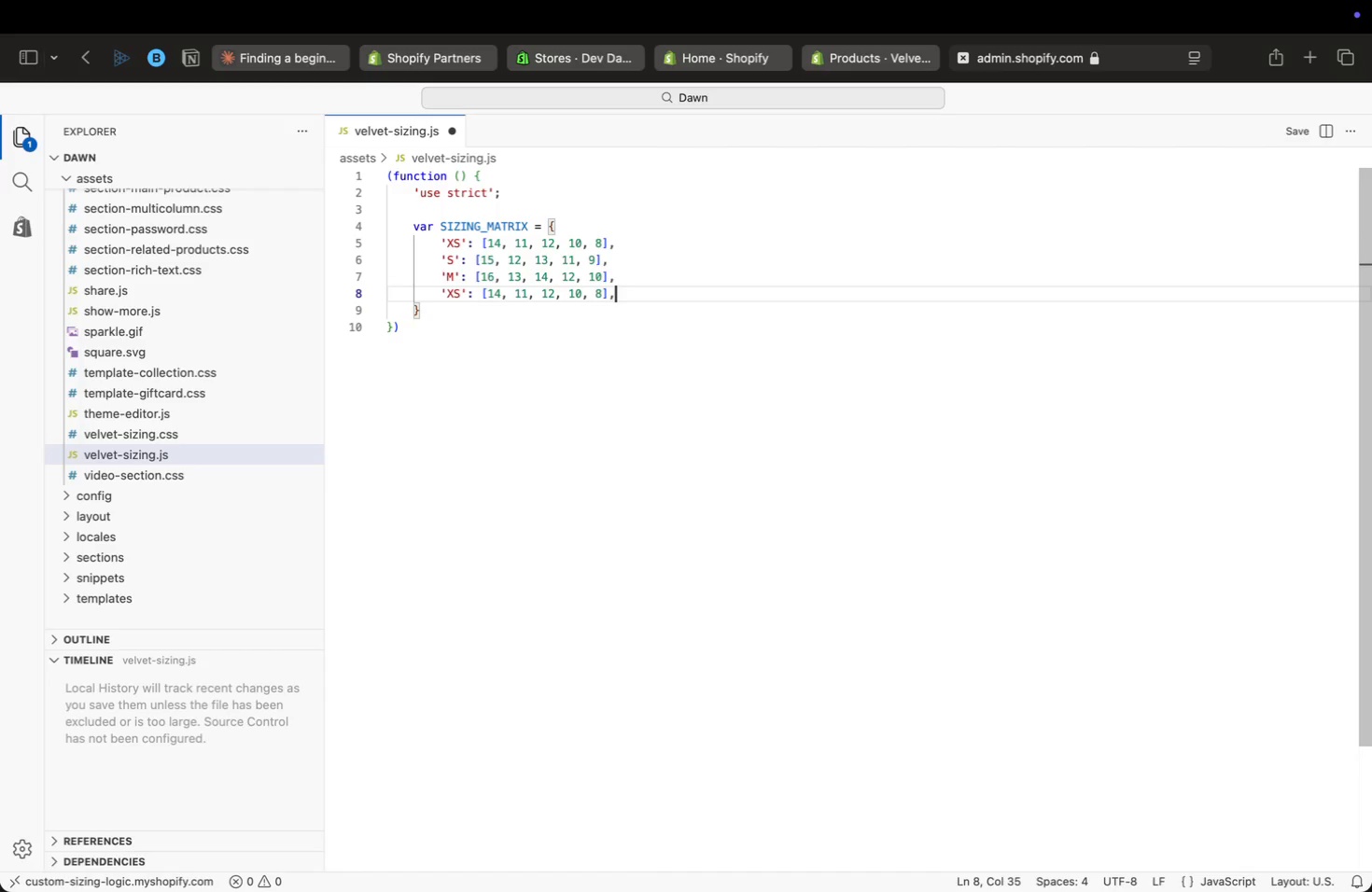 
key(Meta+ArrowRight)
 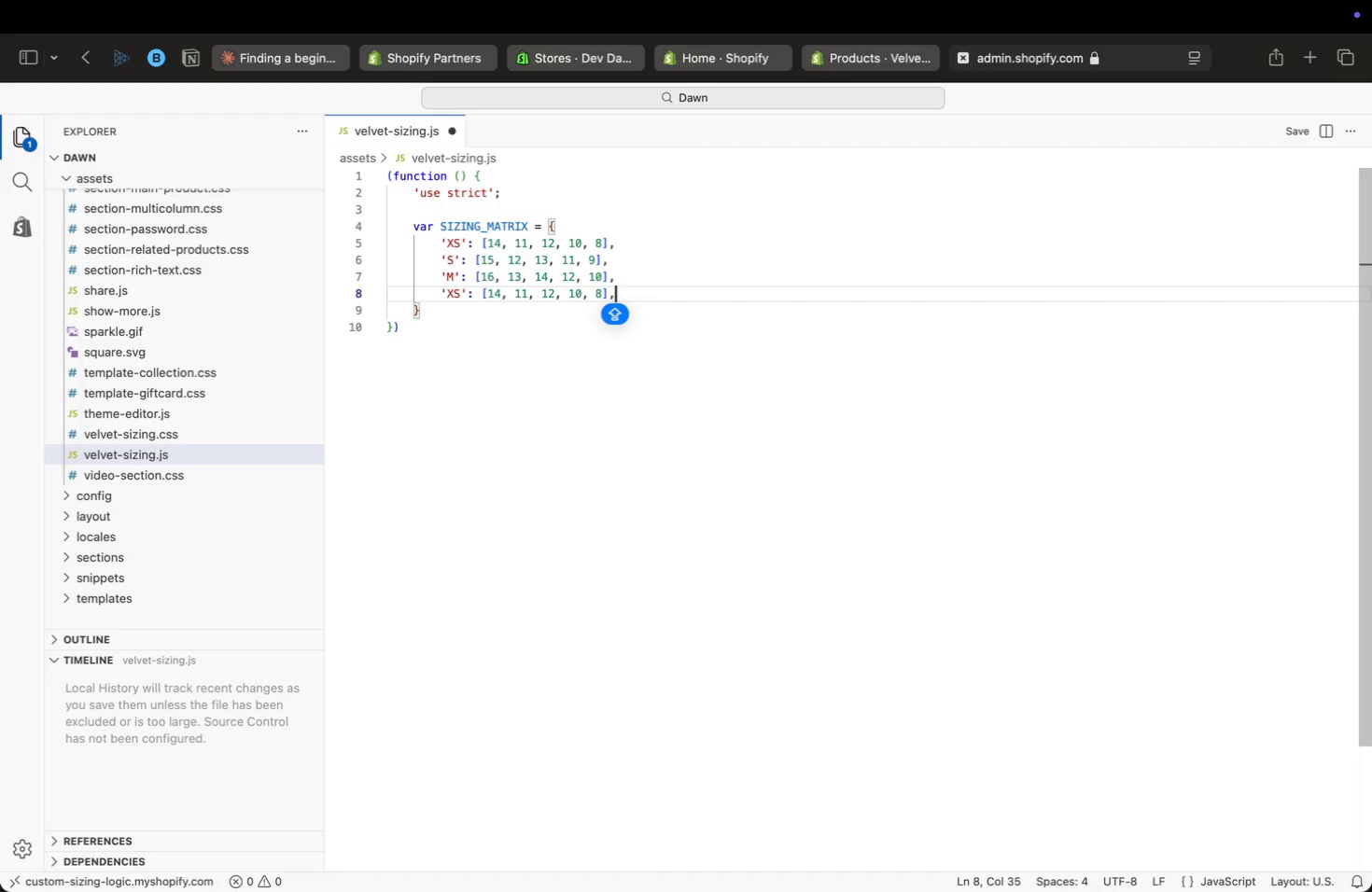 
key(Meta+MetaRight)
 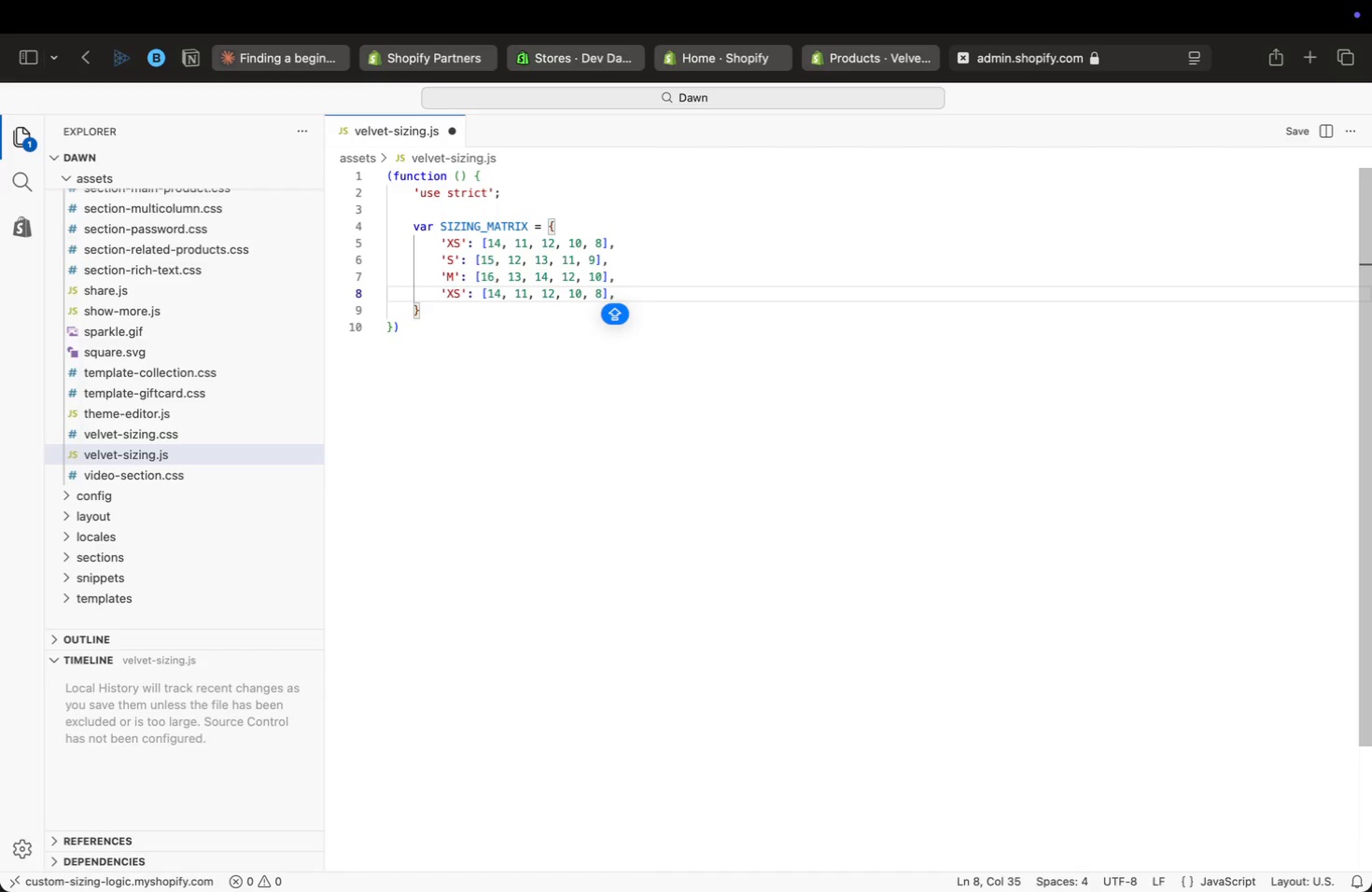 
key(Meta+ArrowLeft)
 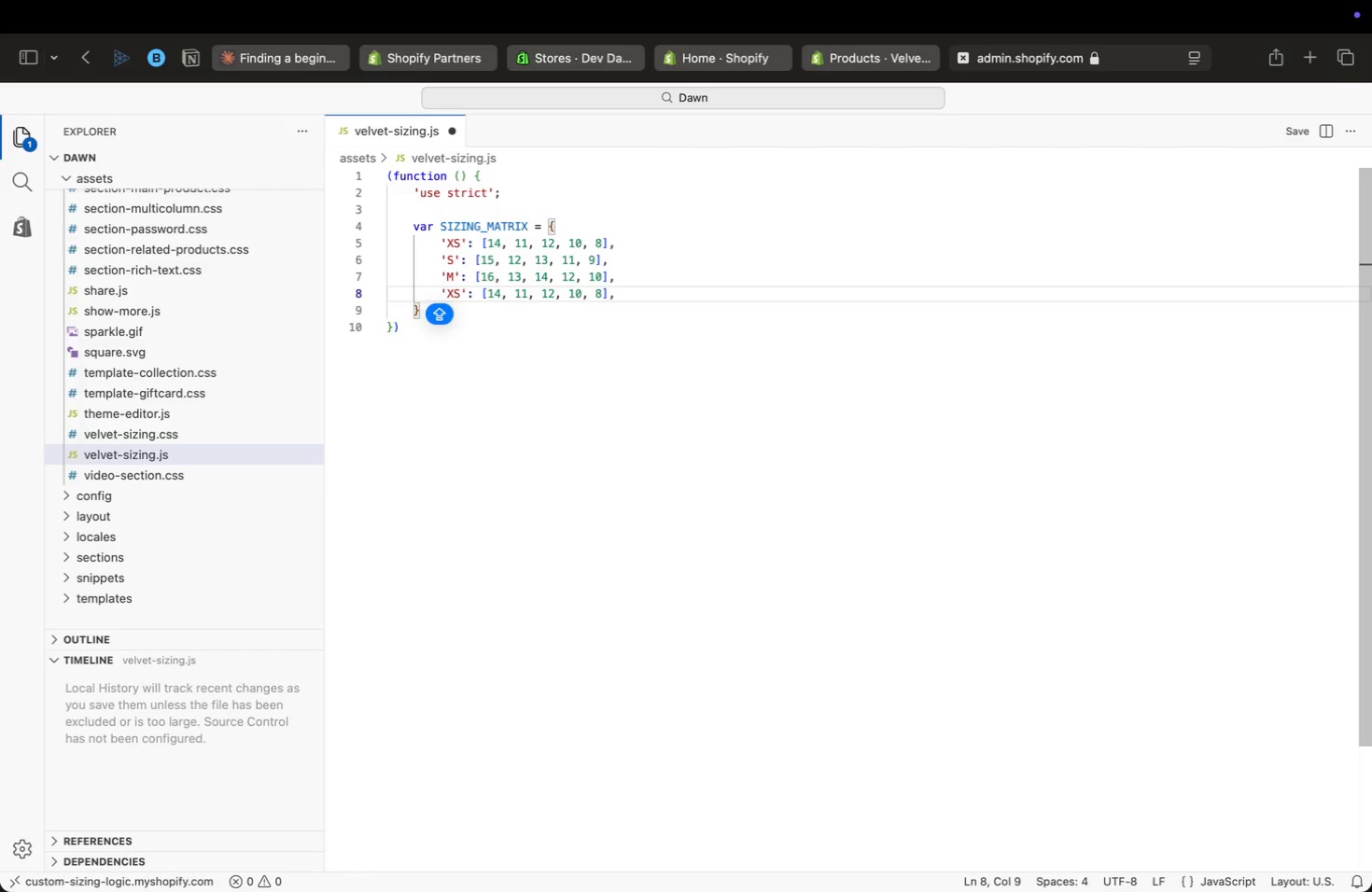 
key(ArrowRight)
 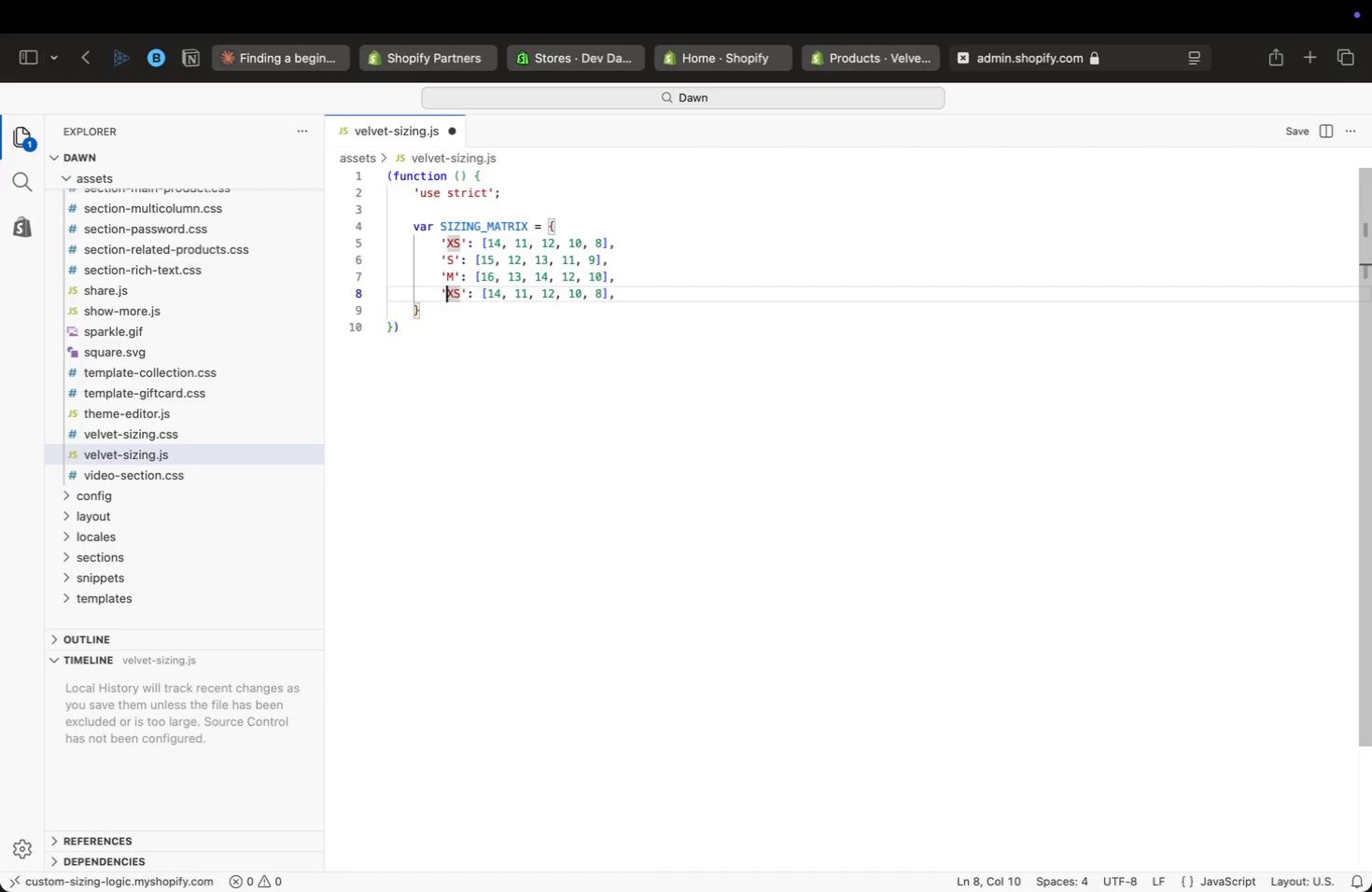 
key(ArrowRight)
 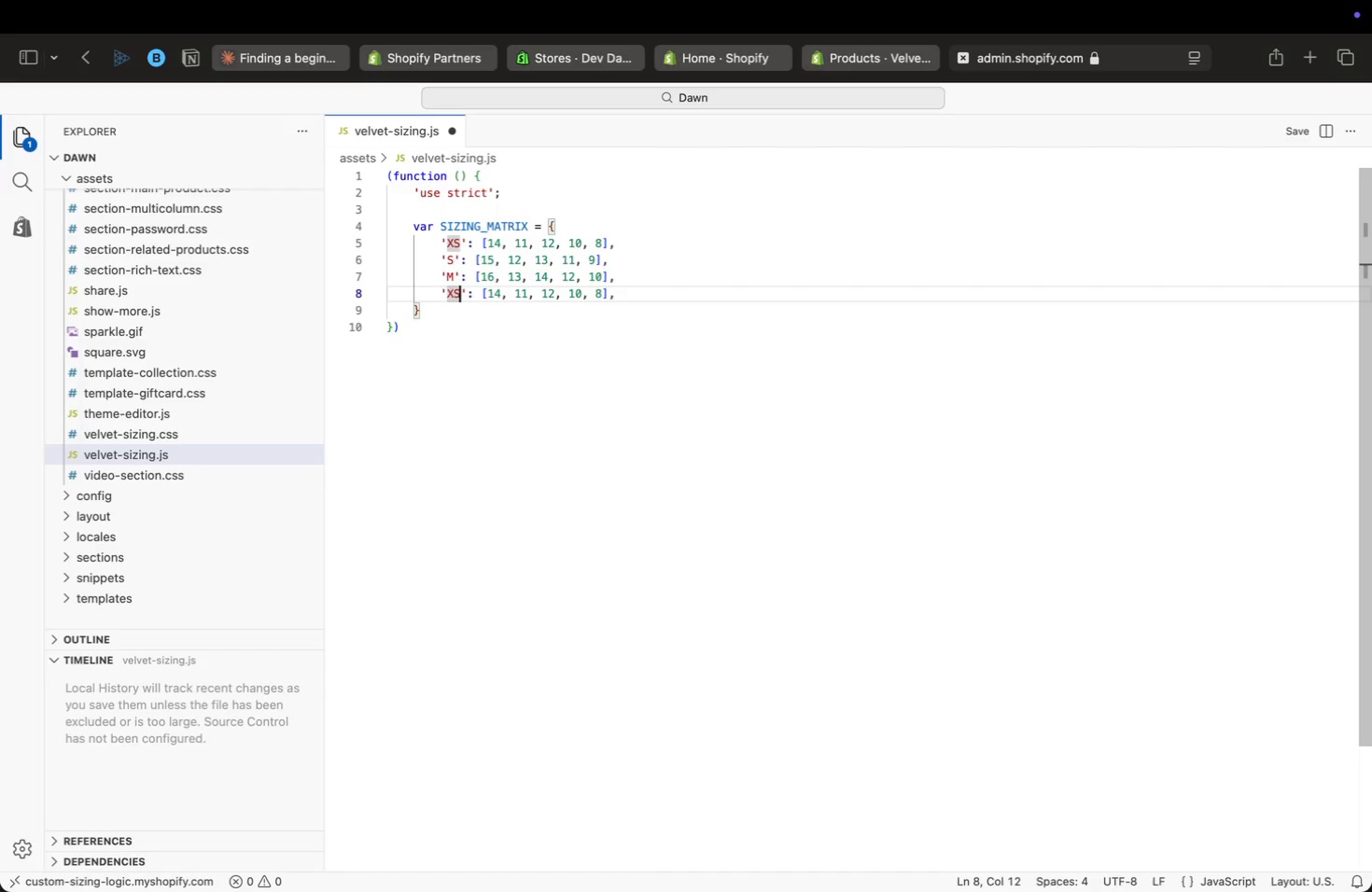 
key(ArrowRight)
 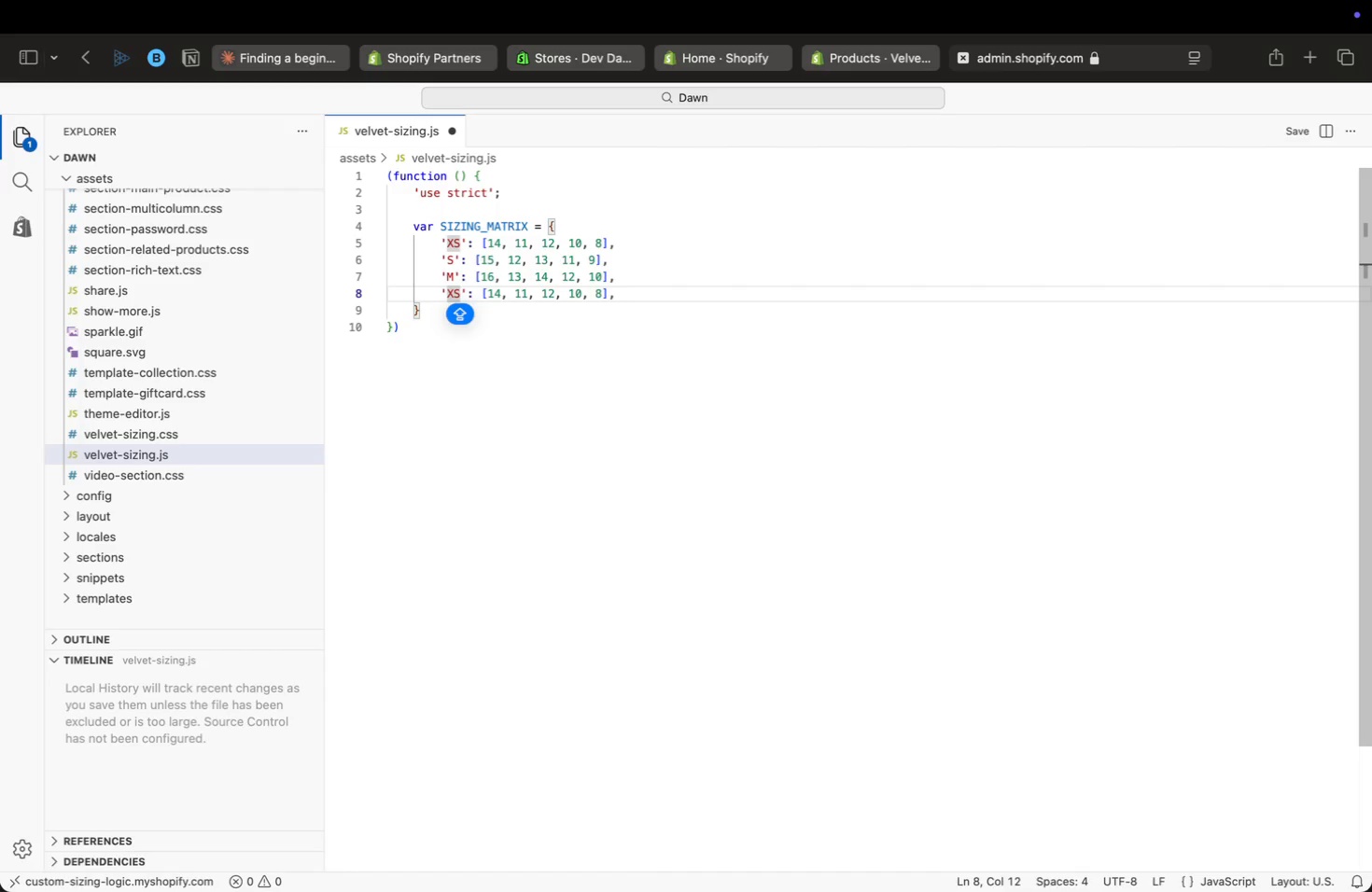 
key(Backspace)
 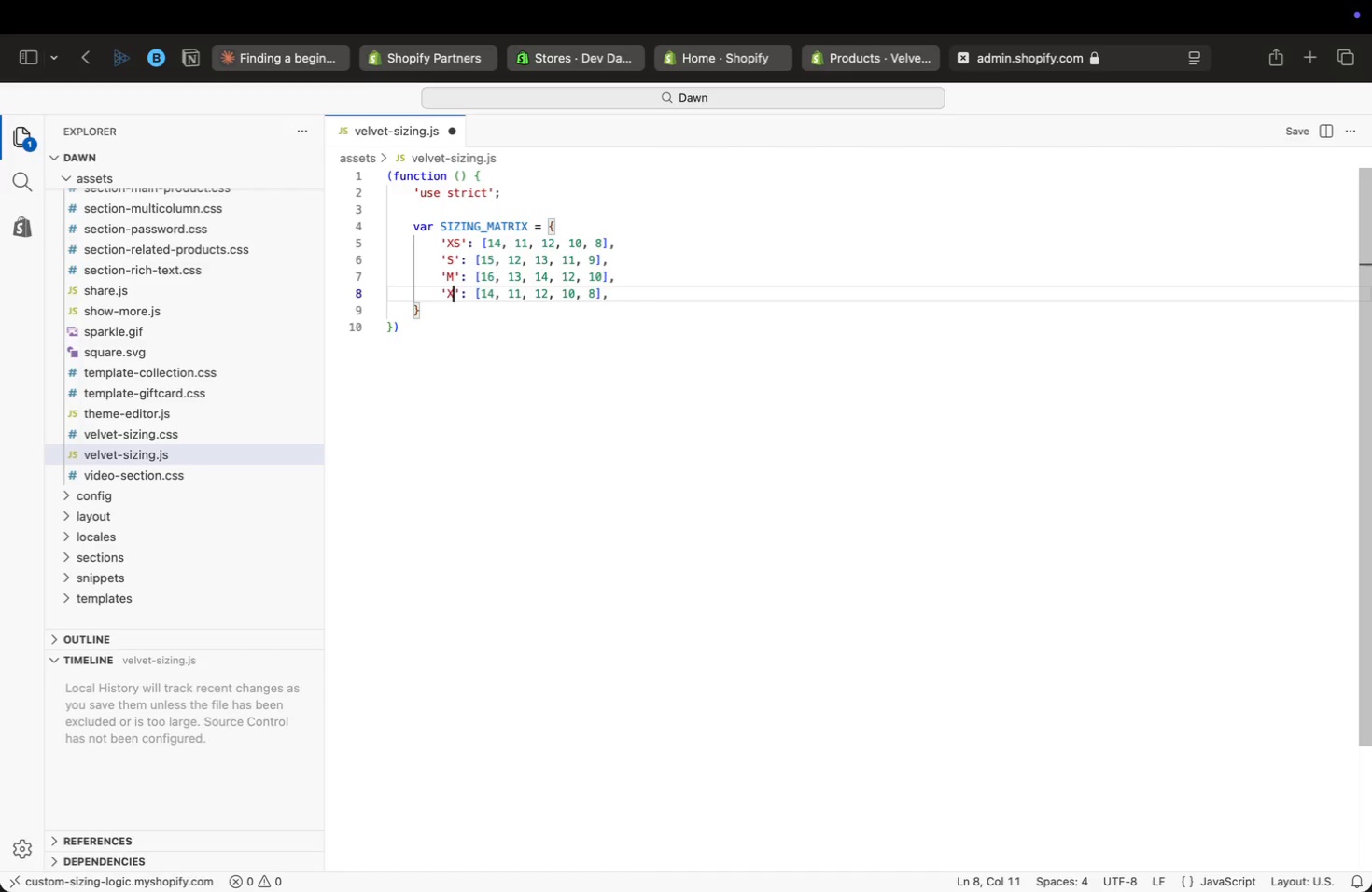 
key(Backspace)
 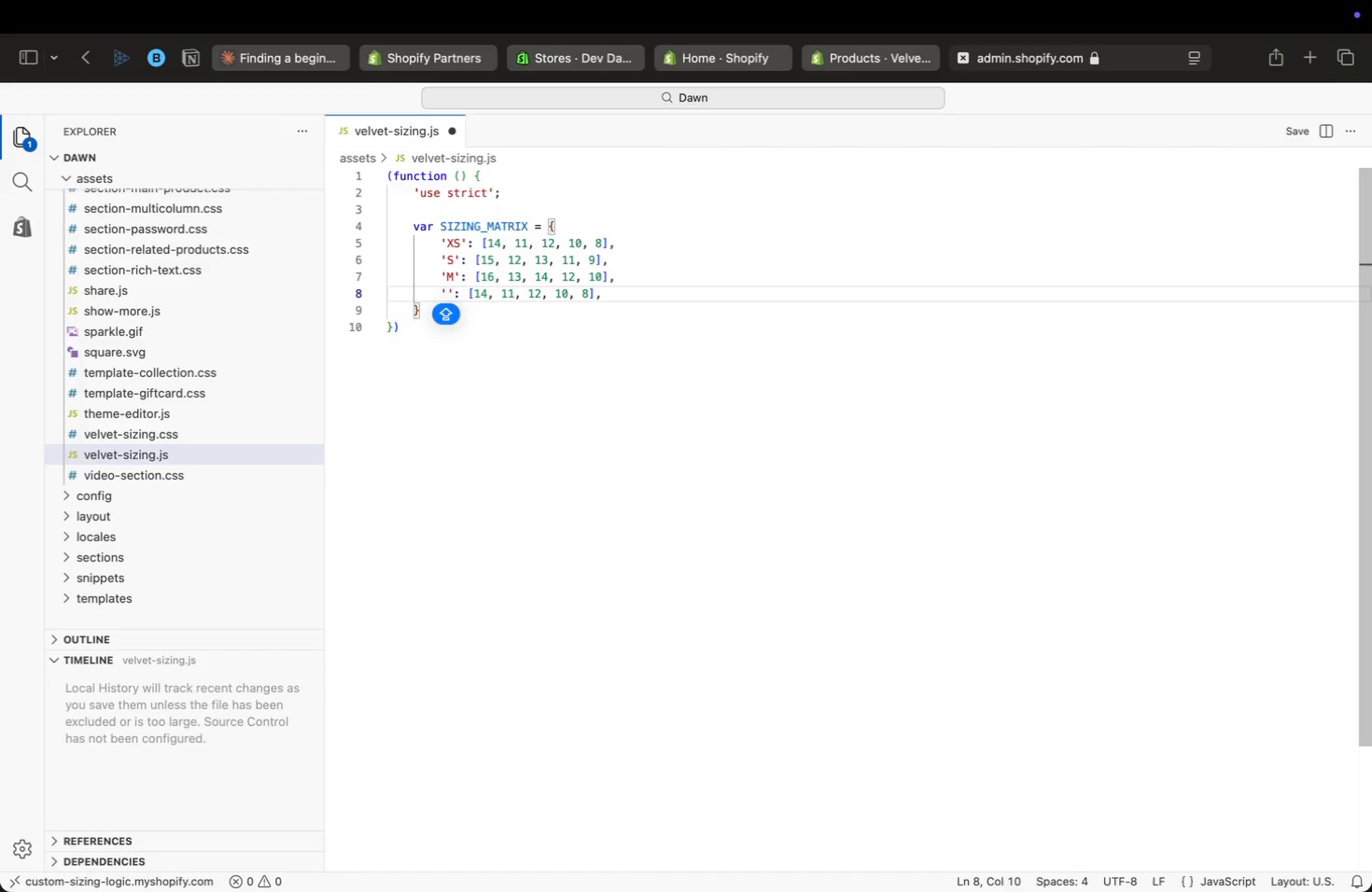 
key(L)
 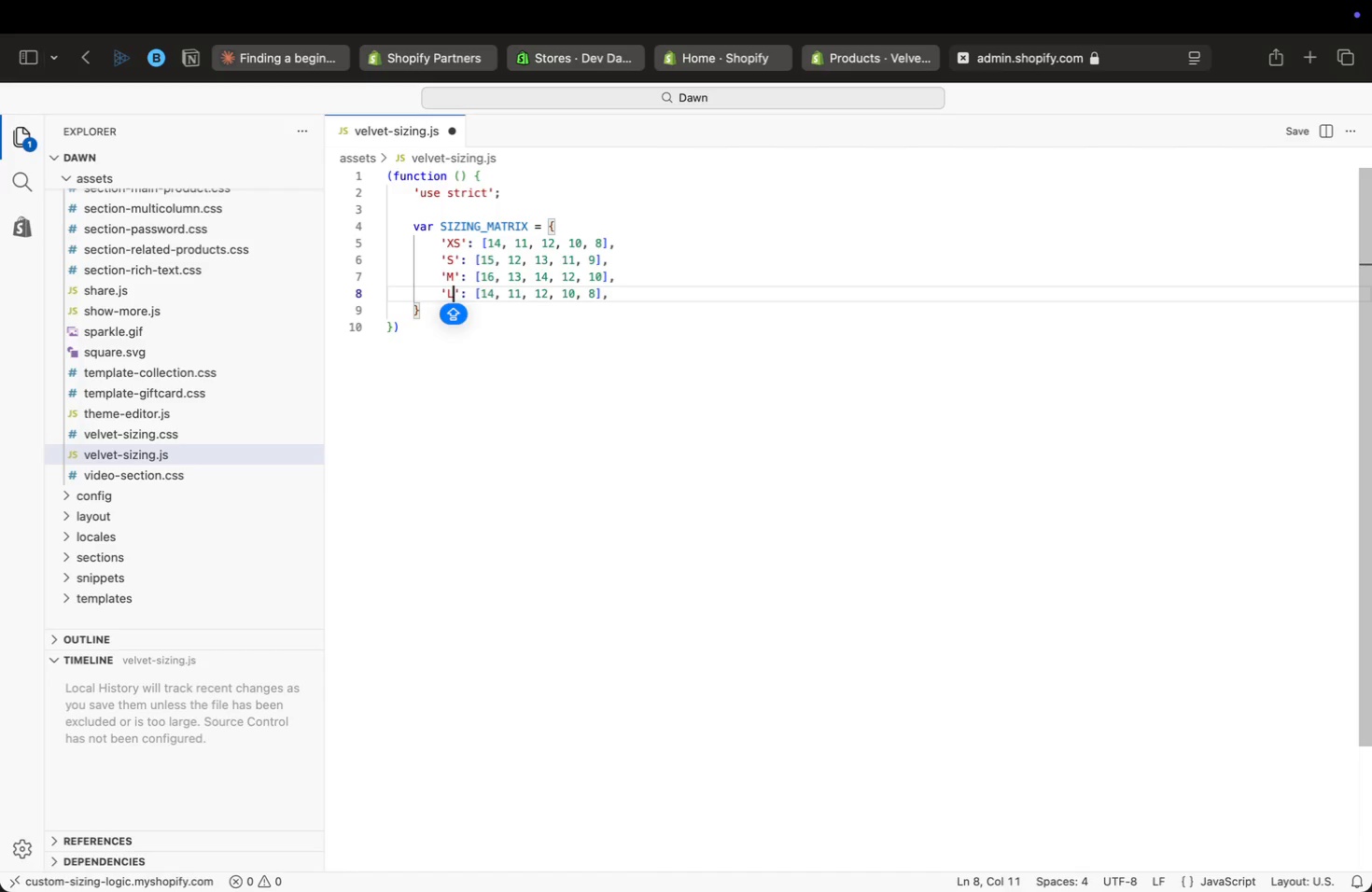 
key(Alt+ArrowRight)
 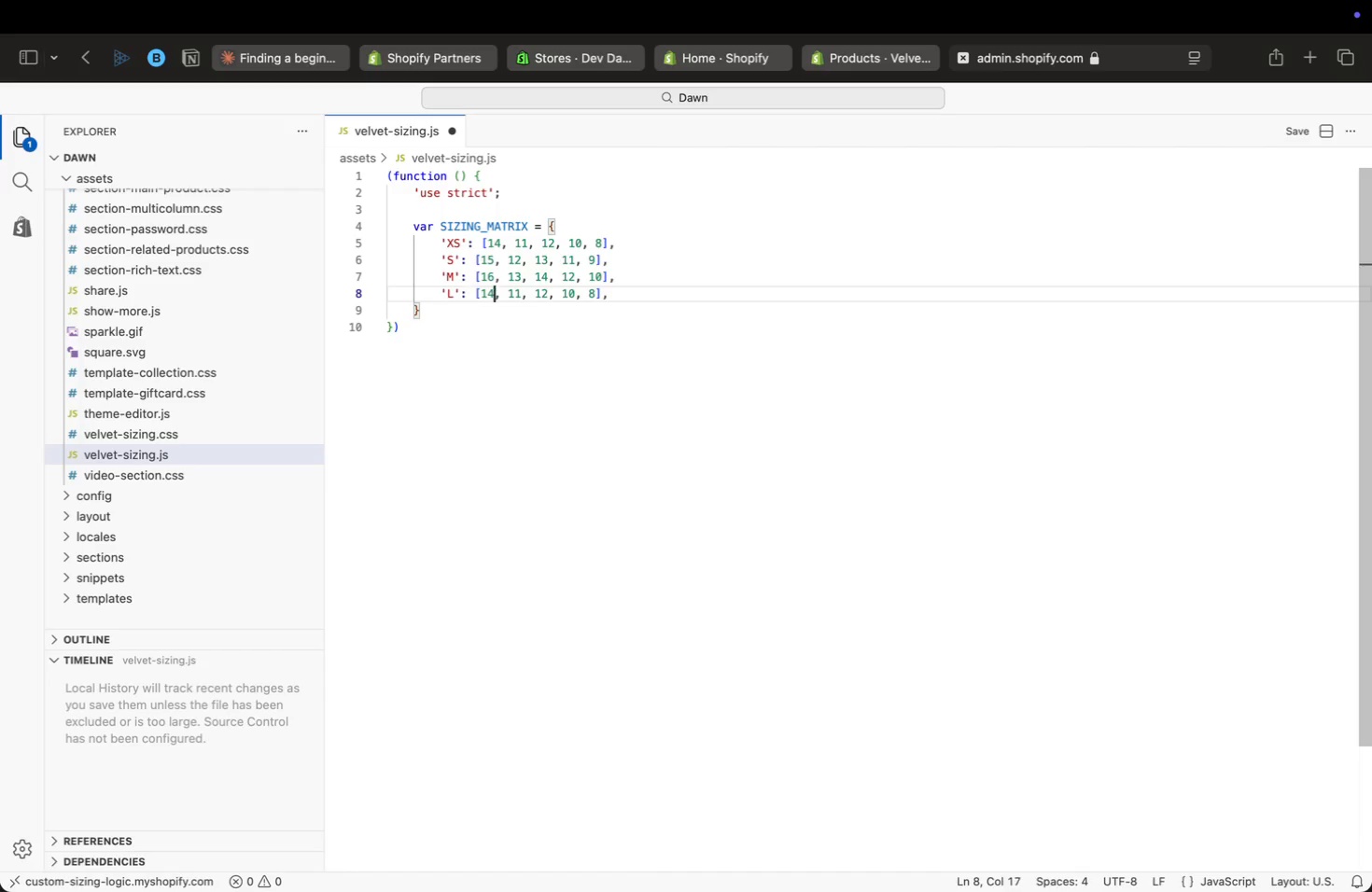 
key(Alt+ArrowRight)
 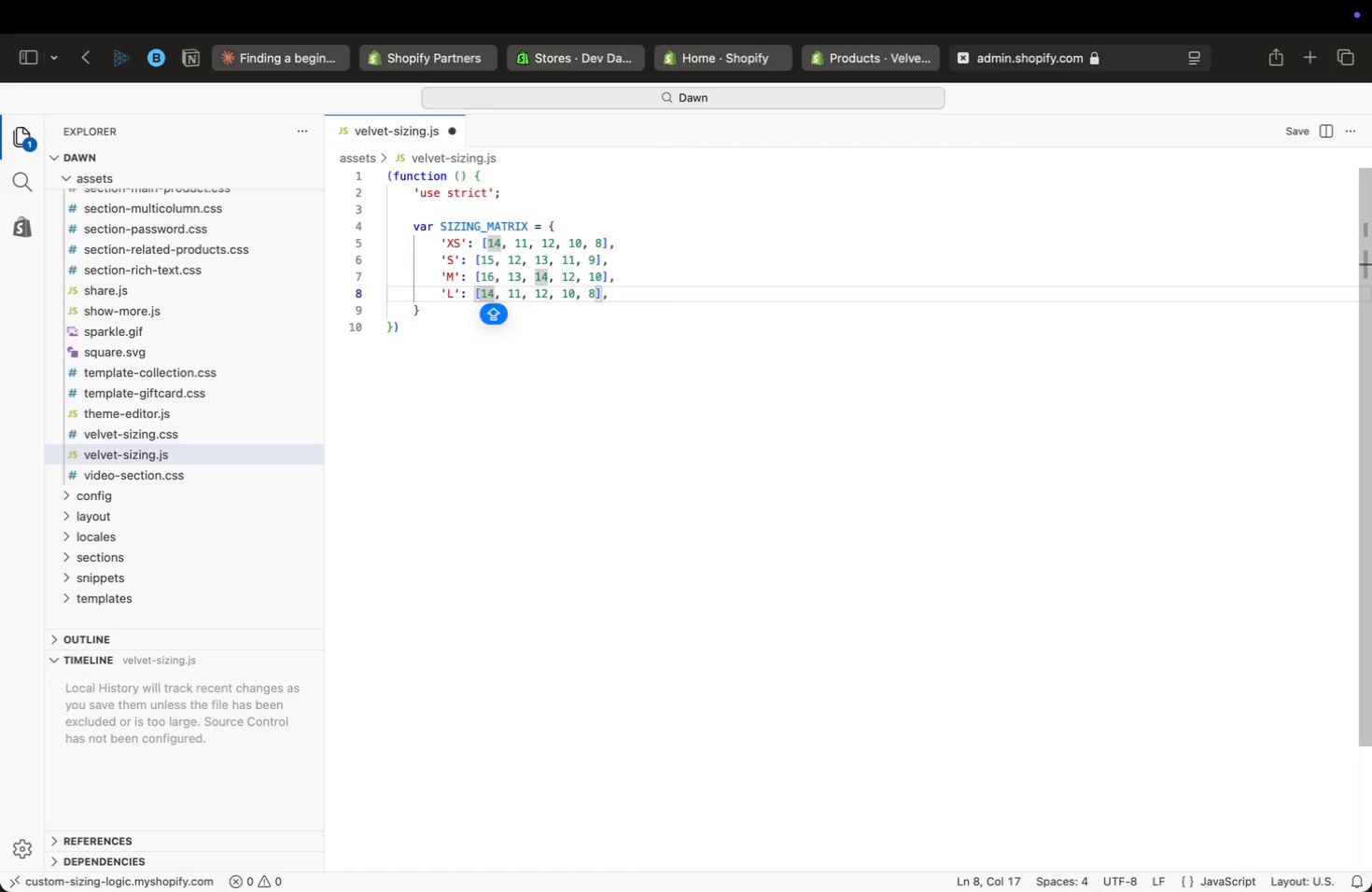 
key(Backspace)
 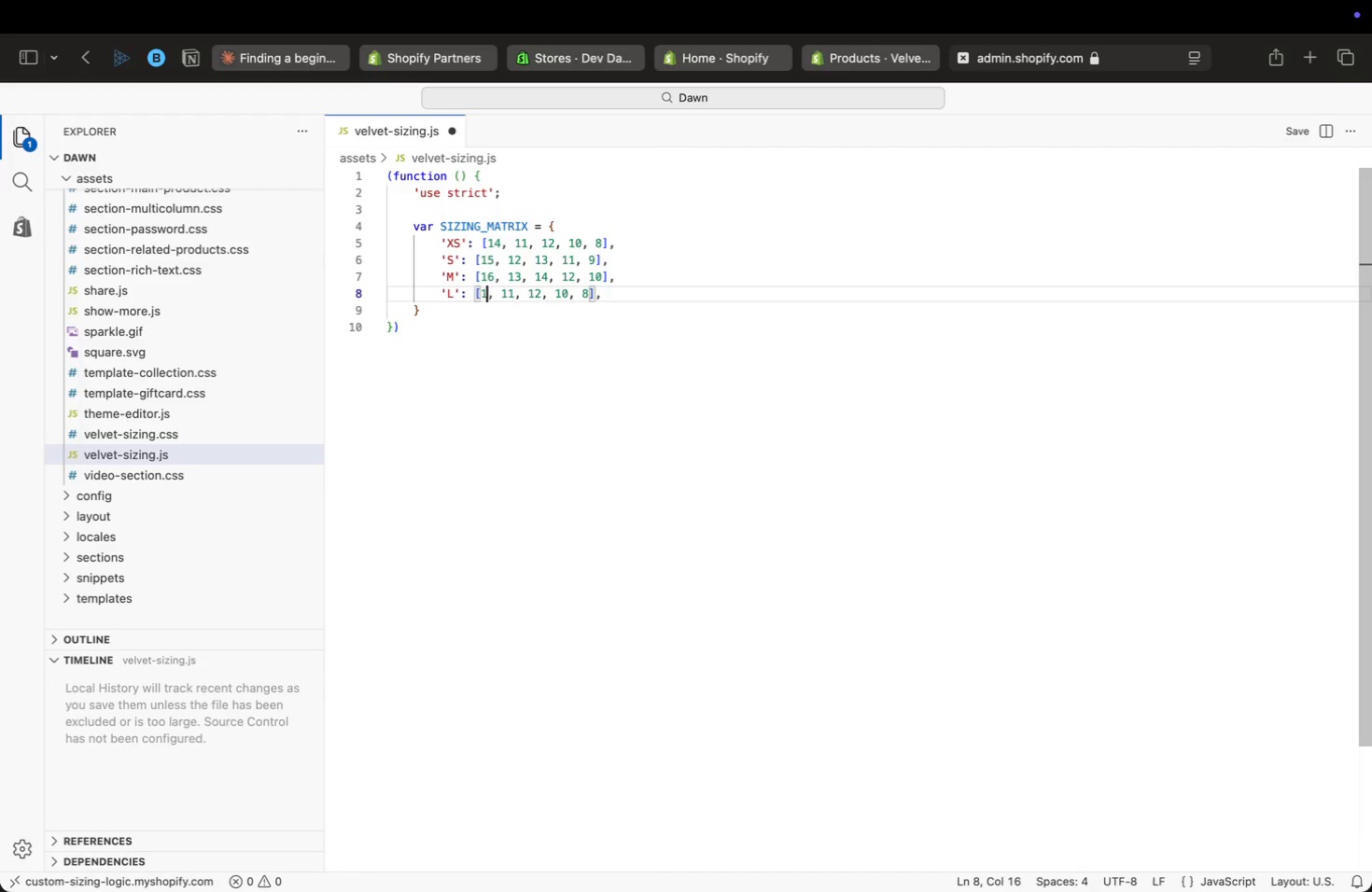 
key(7)
 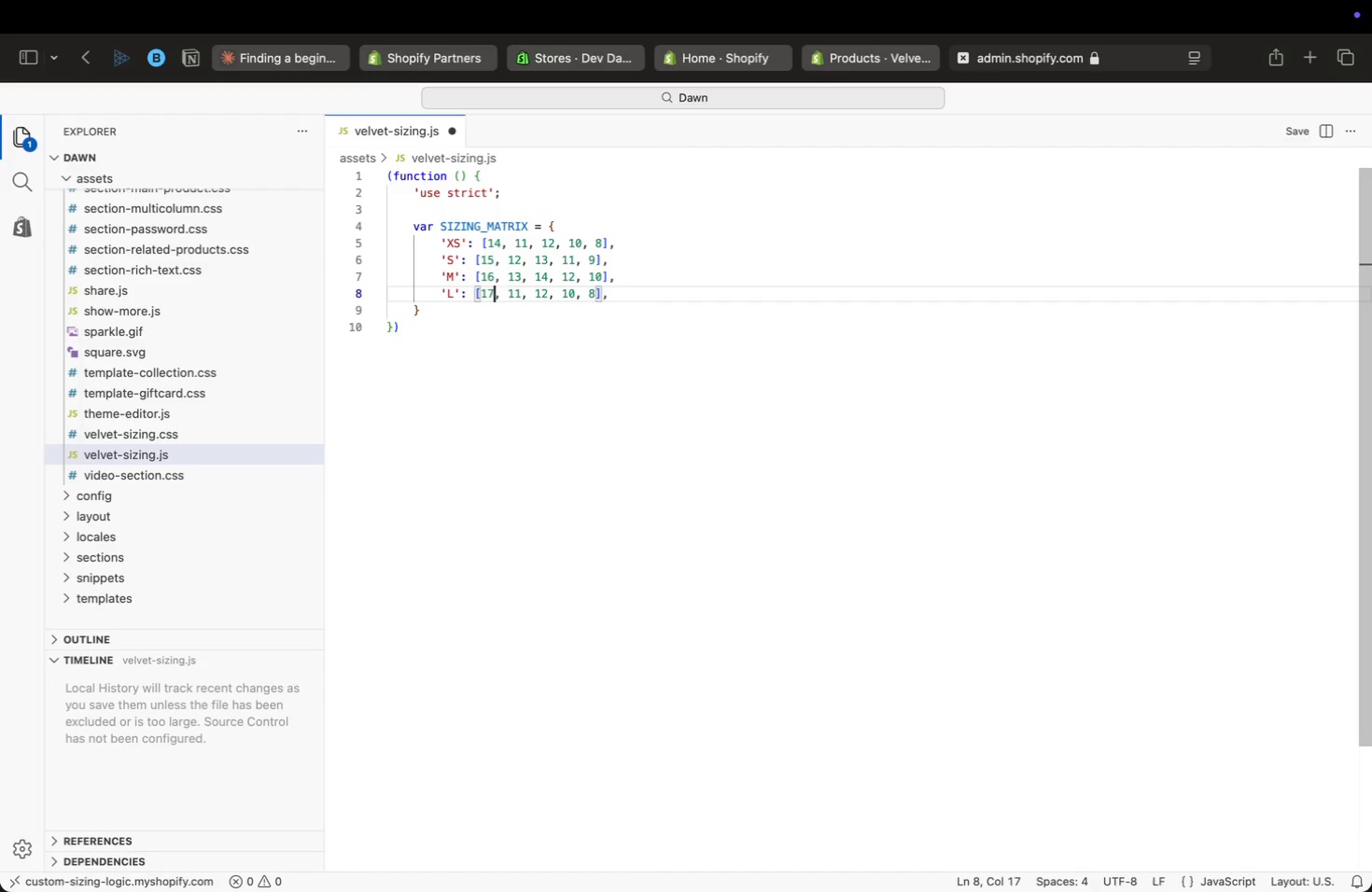 
key(ArrowRight)
 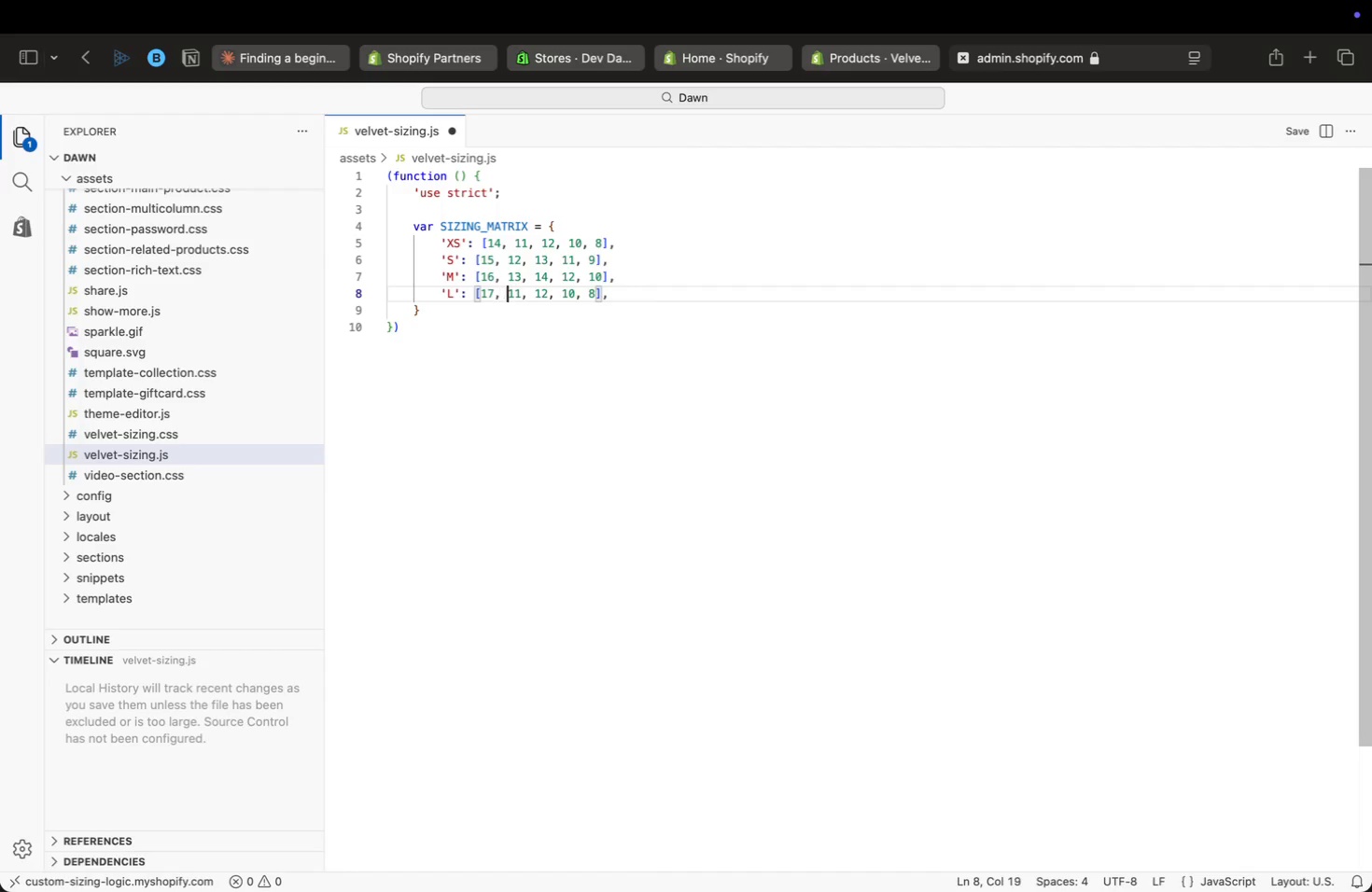 
key(ArrowRight)
 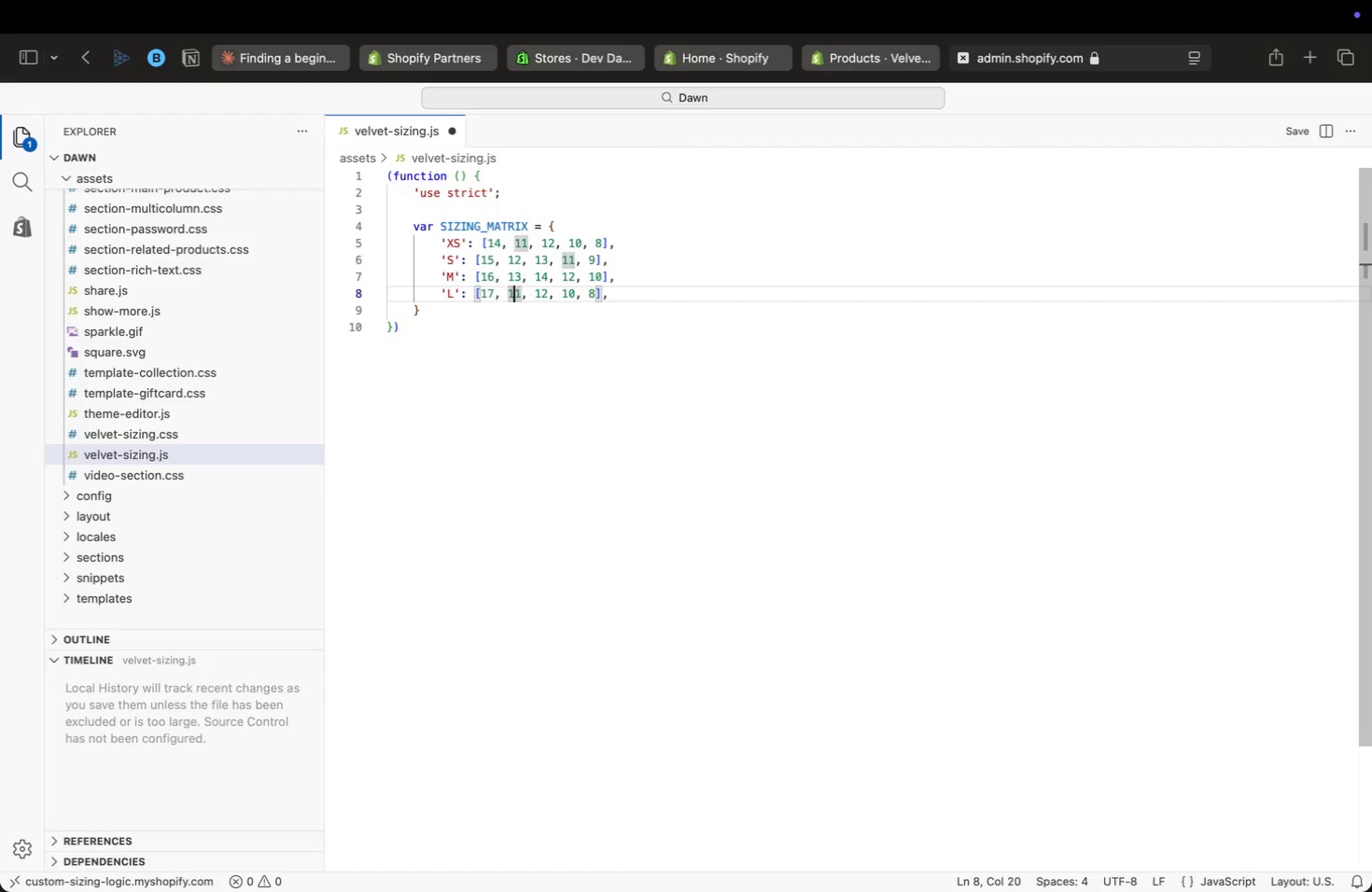 
key(ArrowRight)
 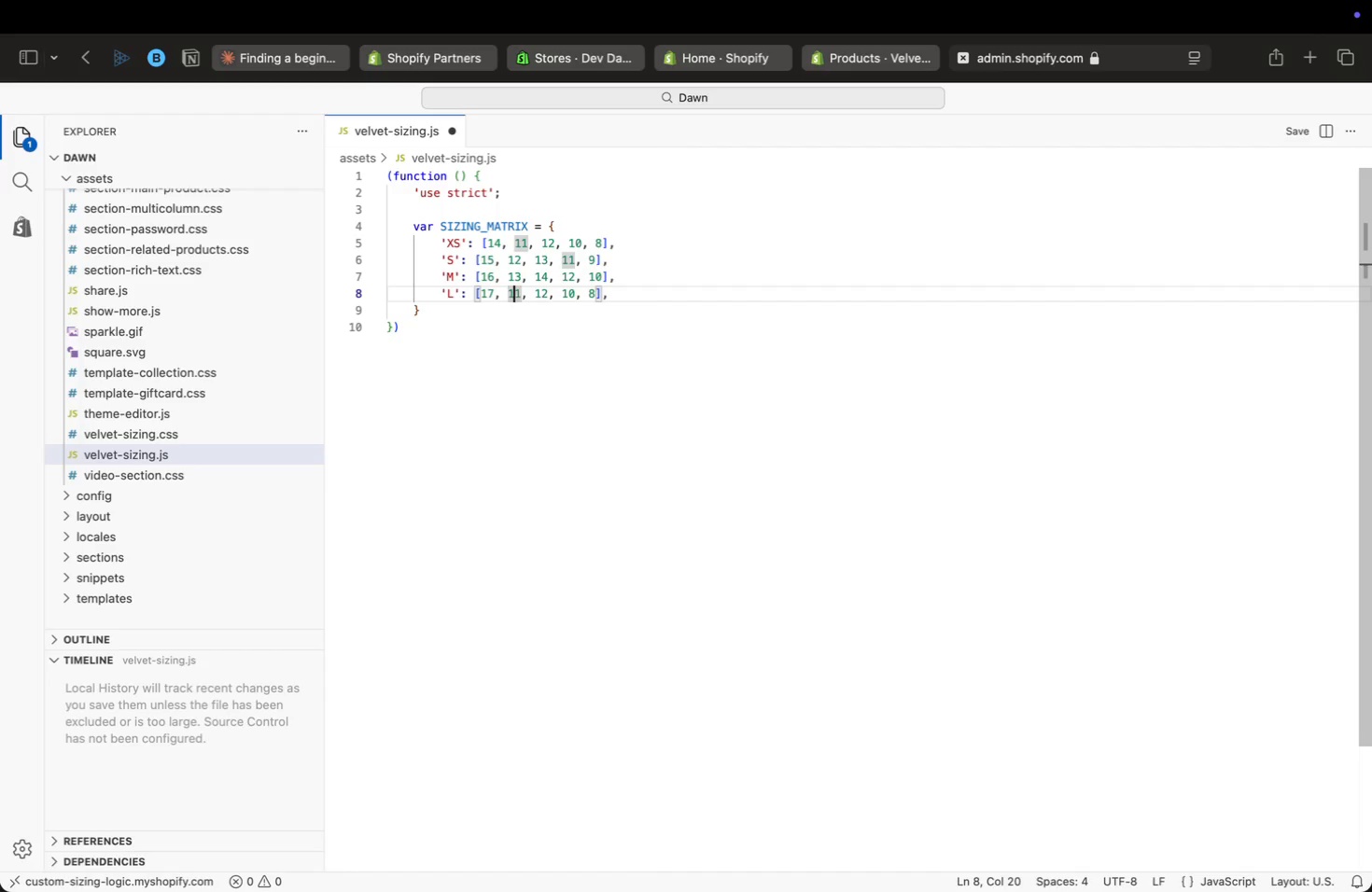 
key(ArrowRight)
 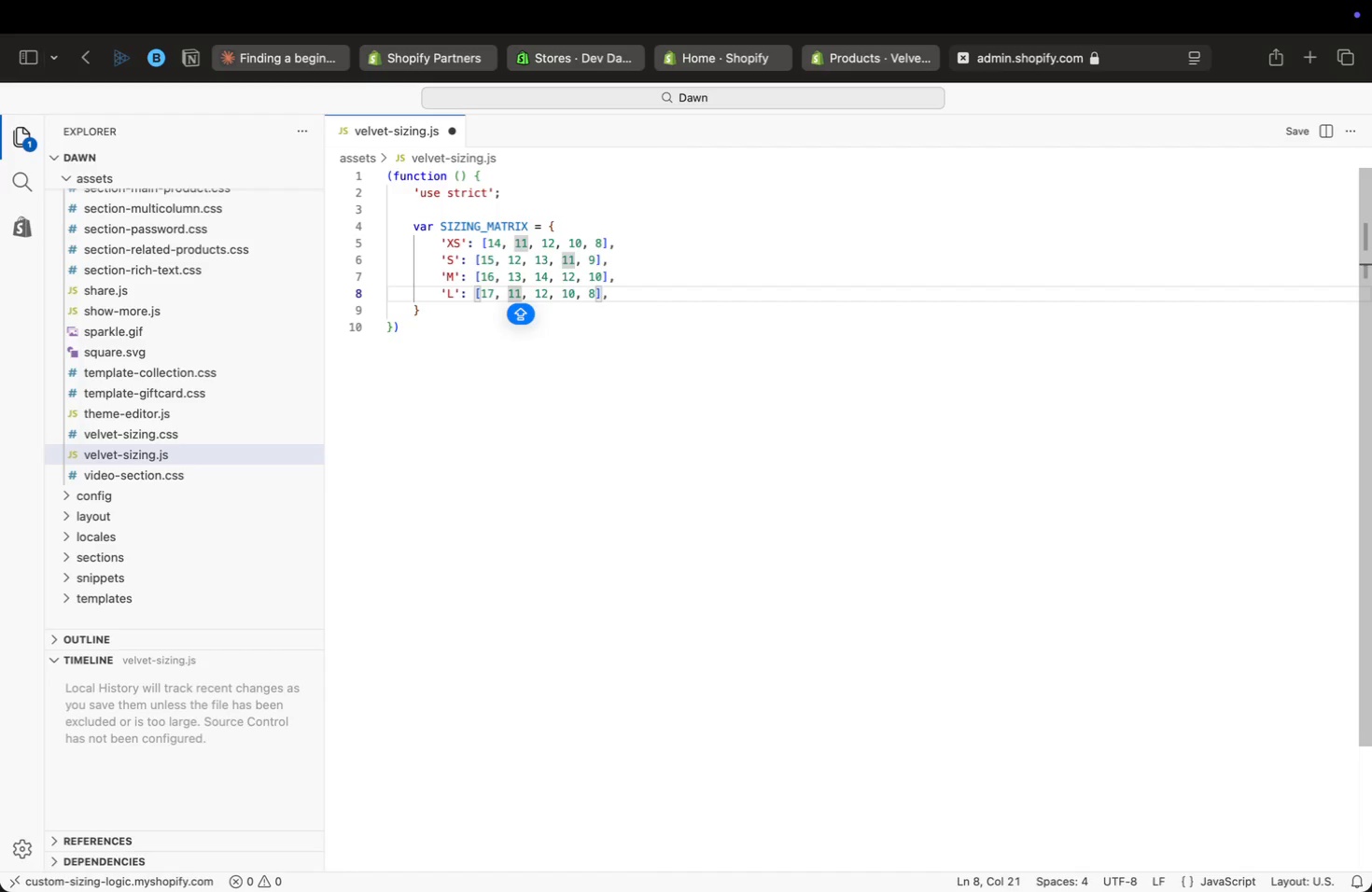 
key(4)
 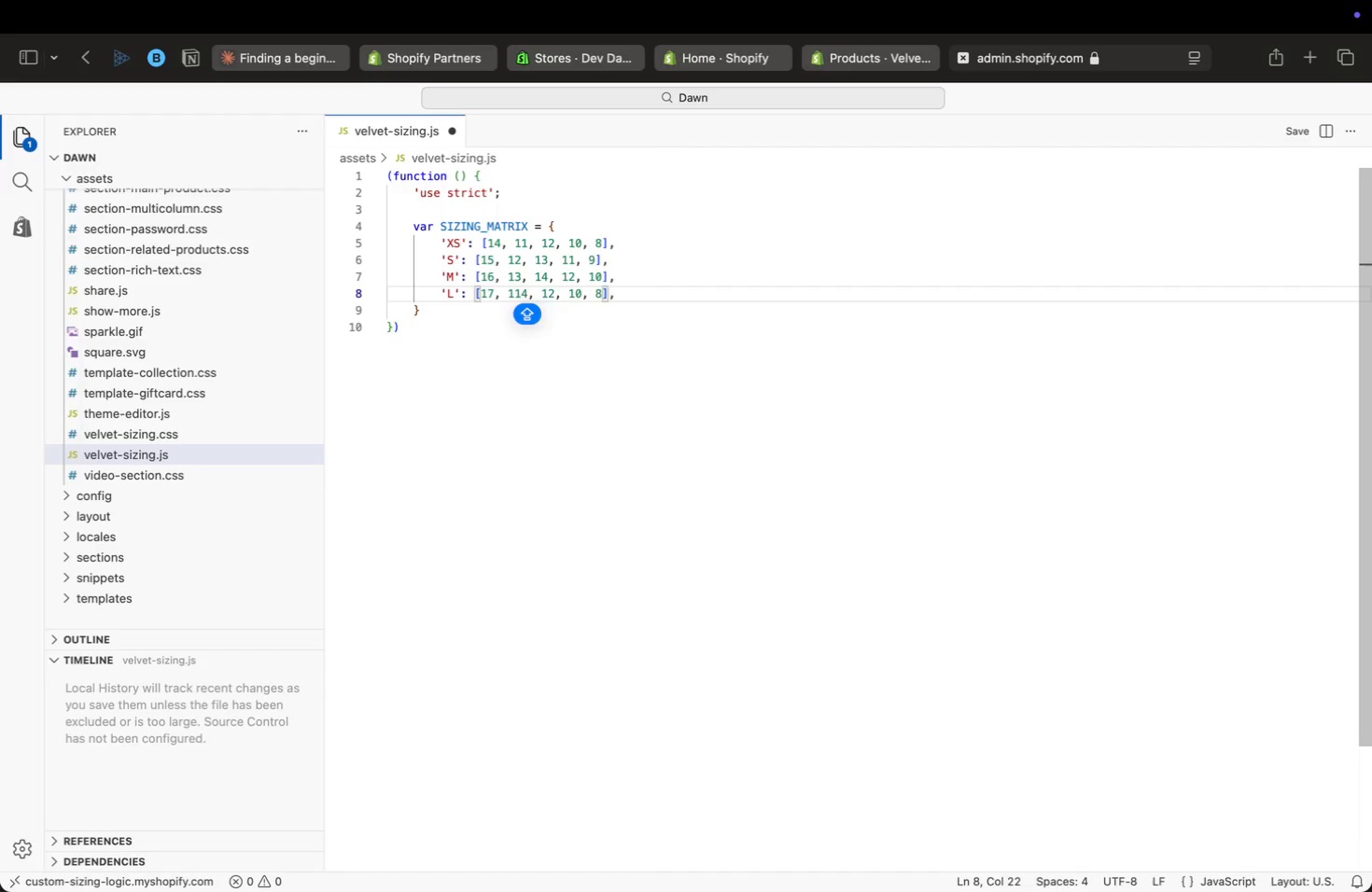 
key(Backspace)
 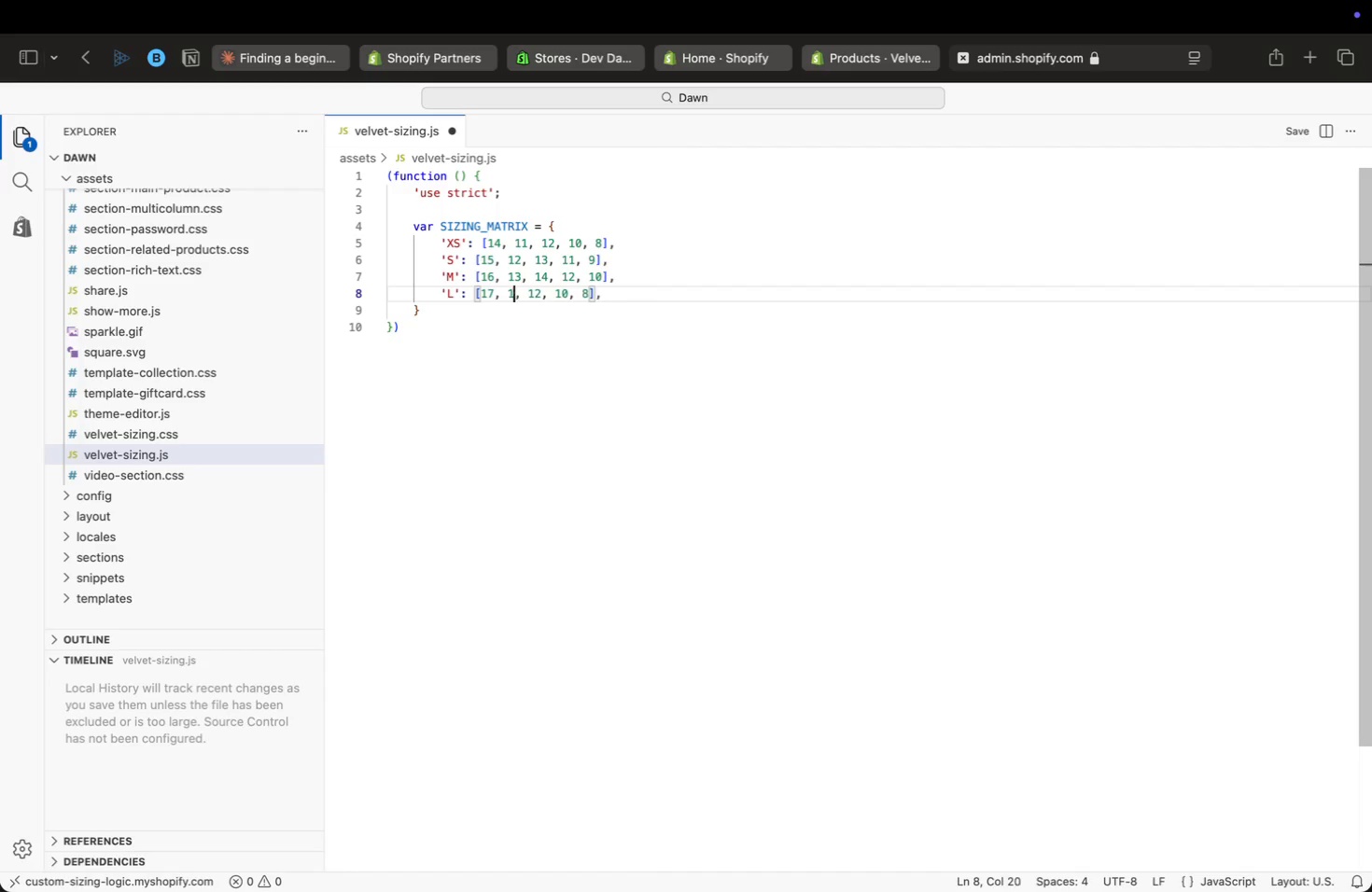 
key(Backspace)
 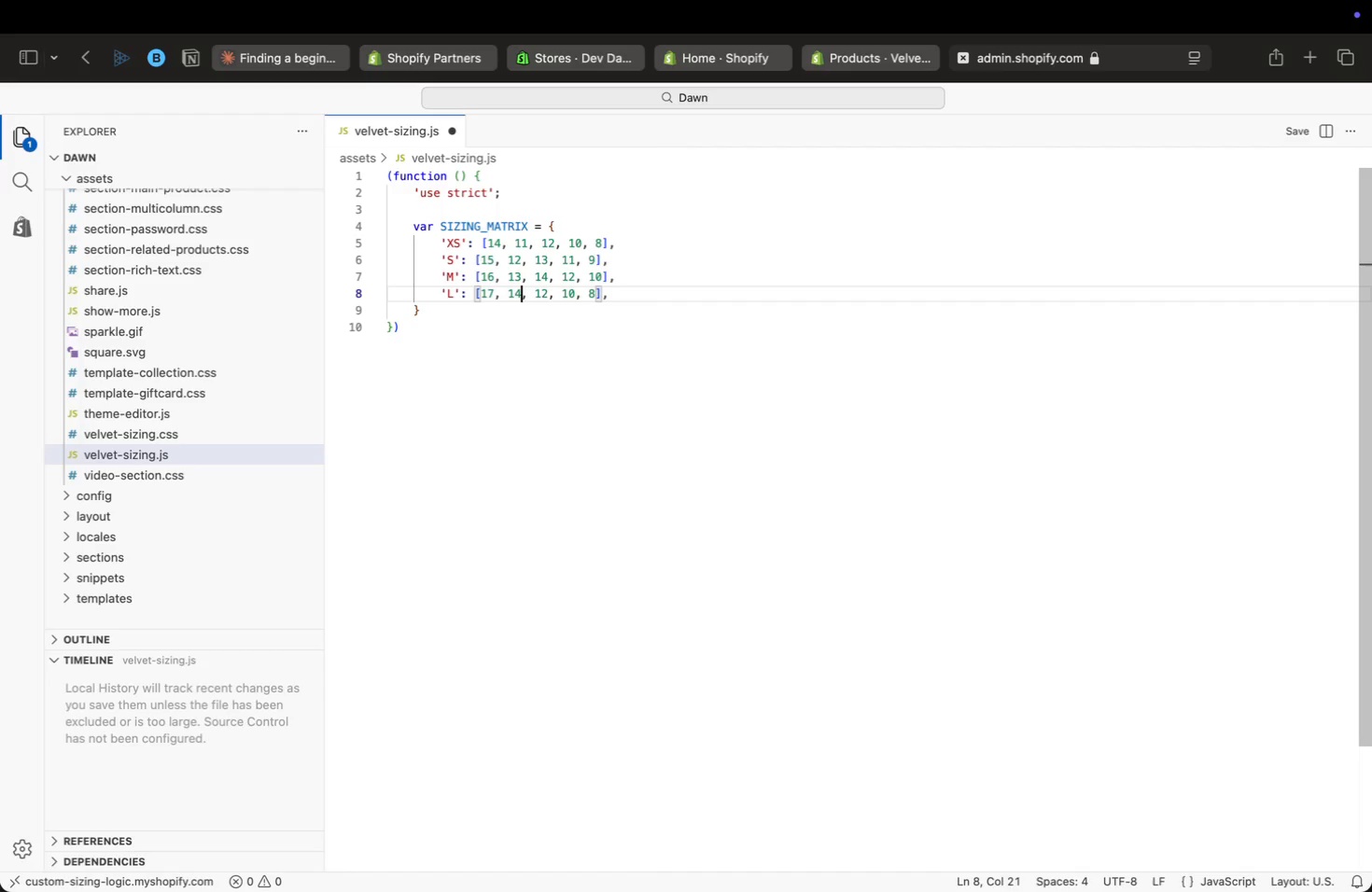 
key(4)
 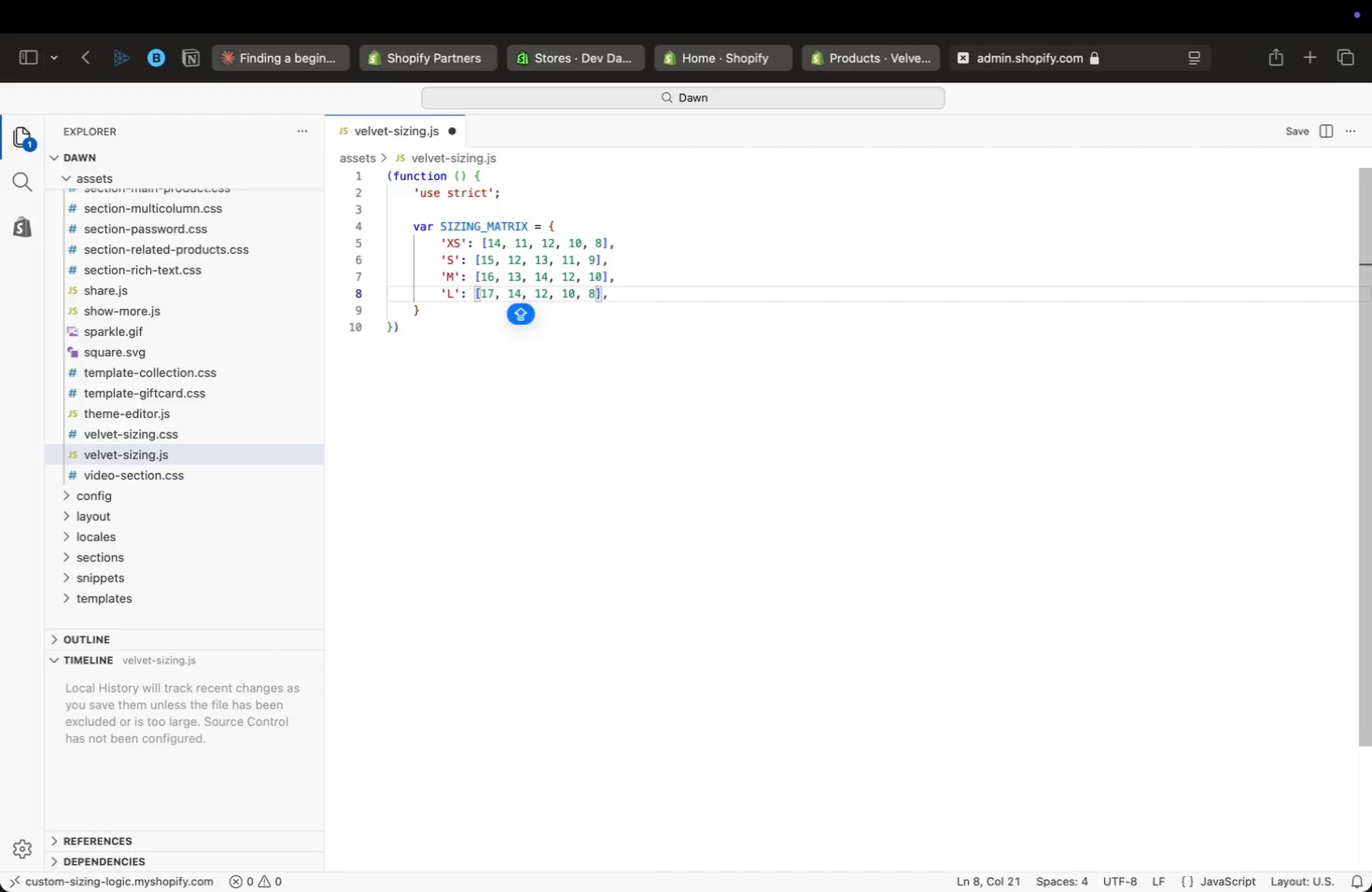 
key(ArrowRight)
 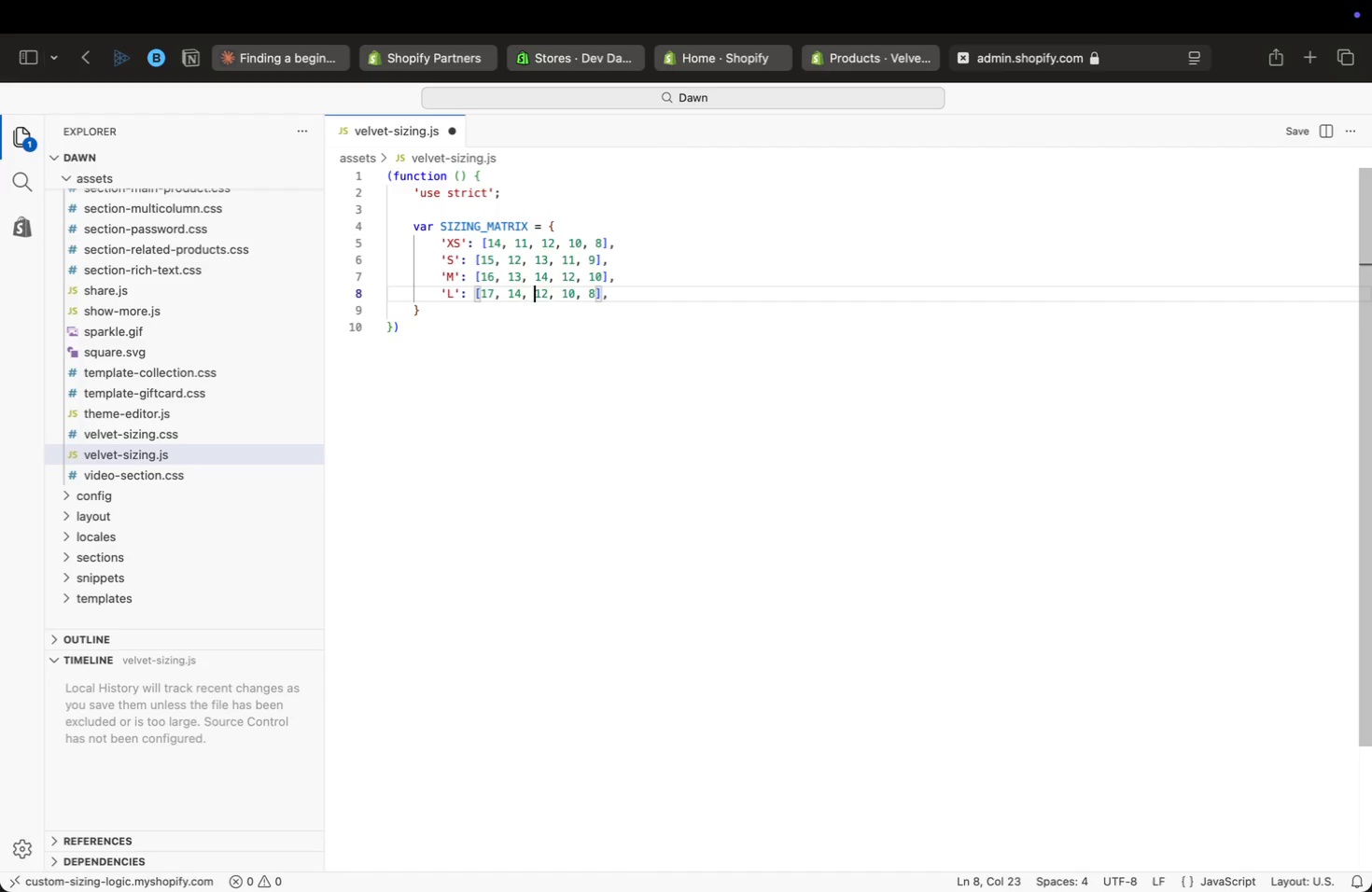 
key(ArrowRight)
 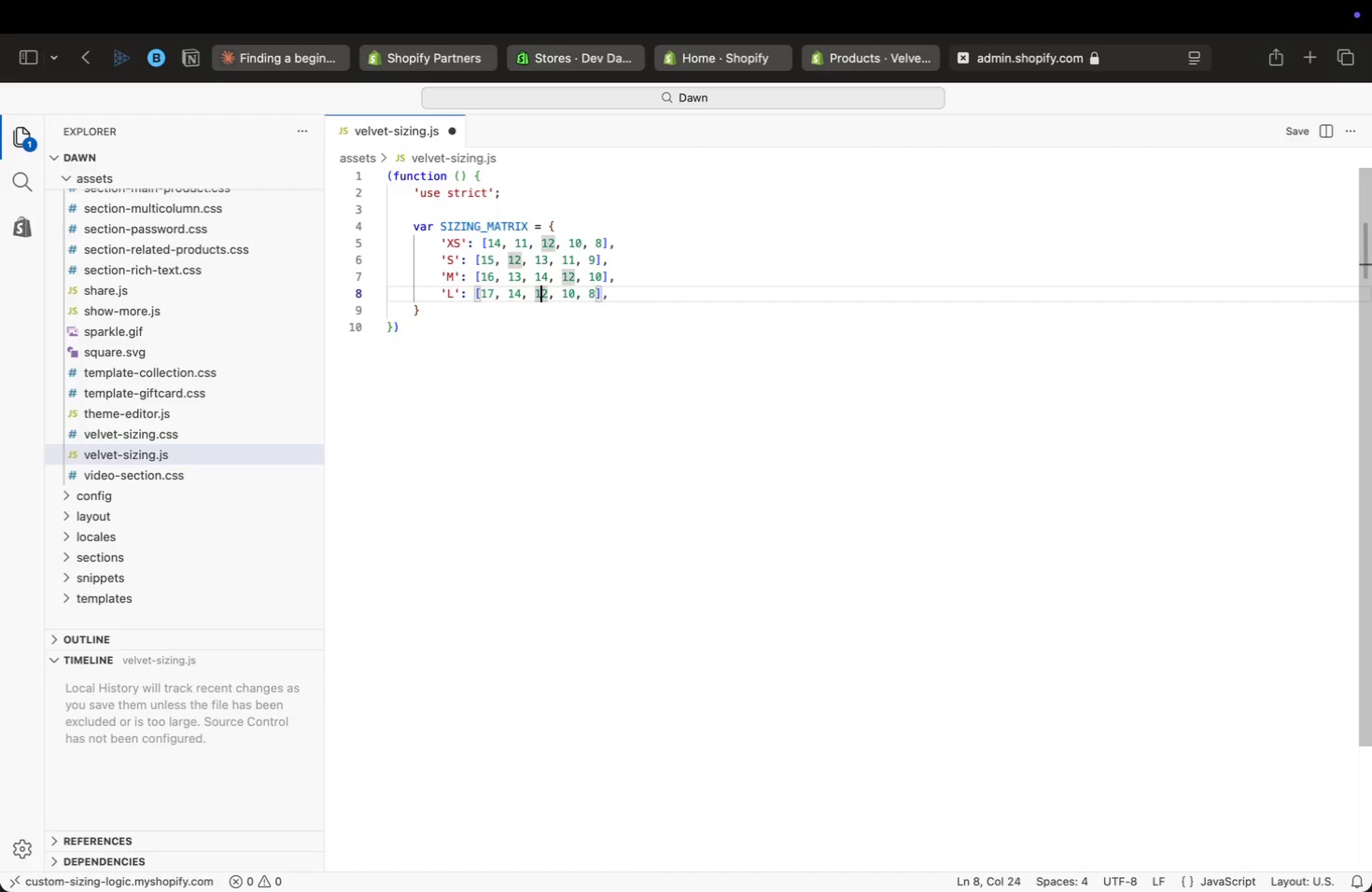 
key(ArrowRight)
 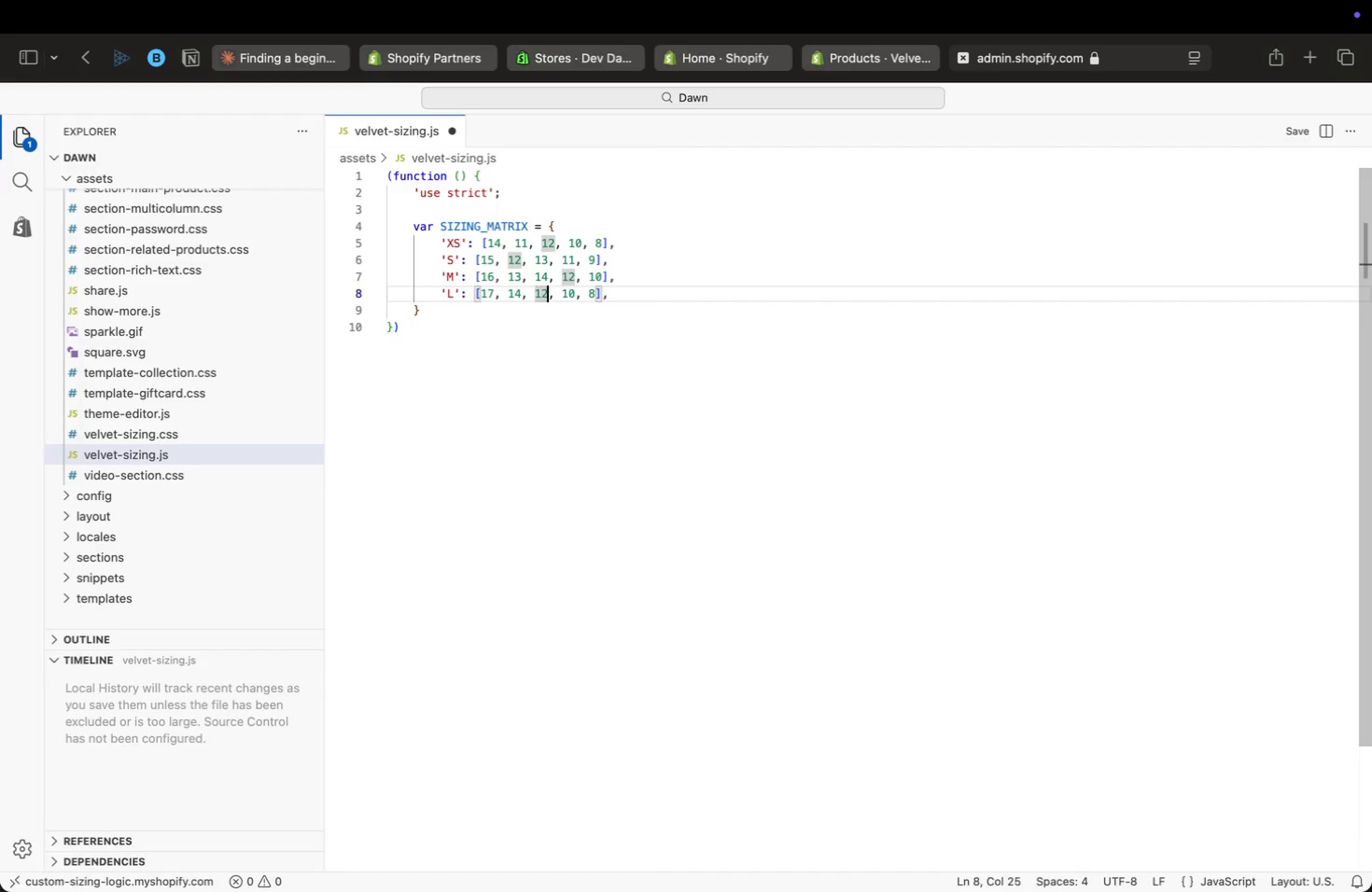 
key(ArrowRight)
 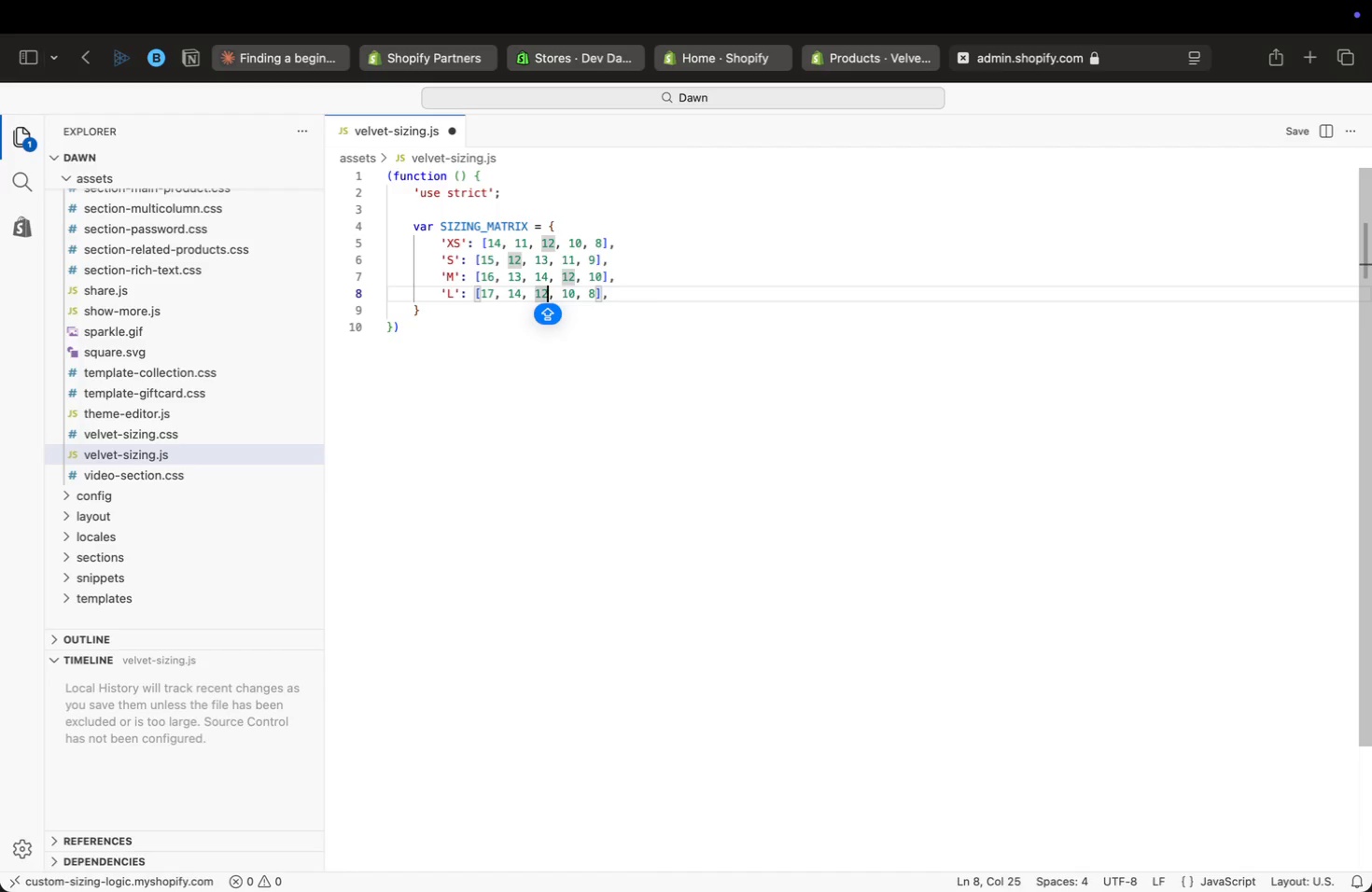 
key(Backspace)
 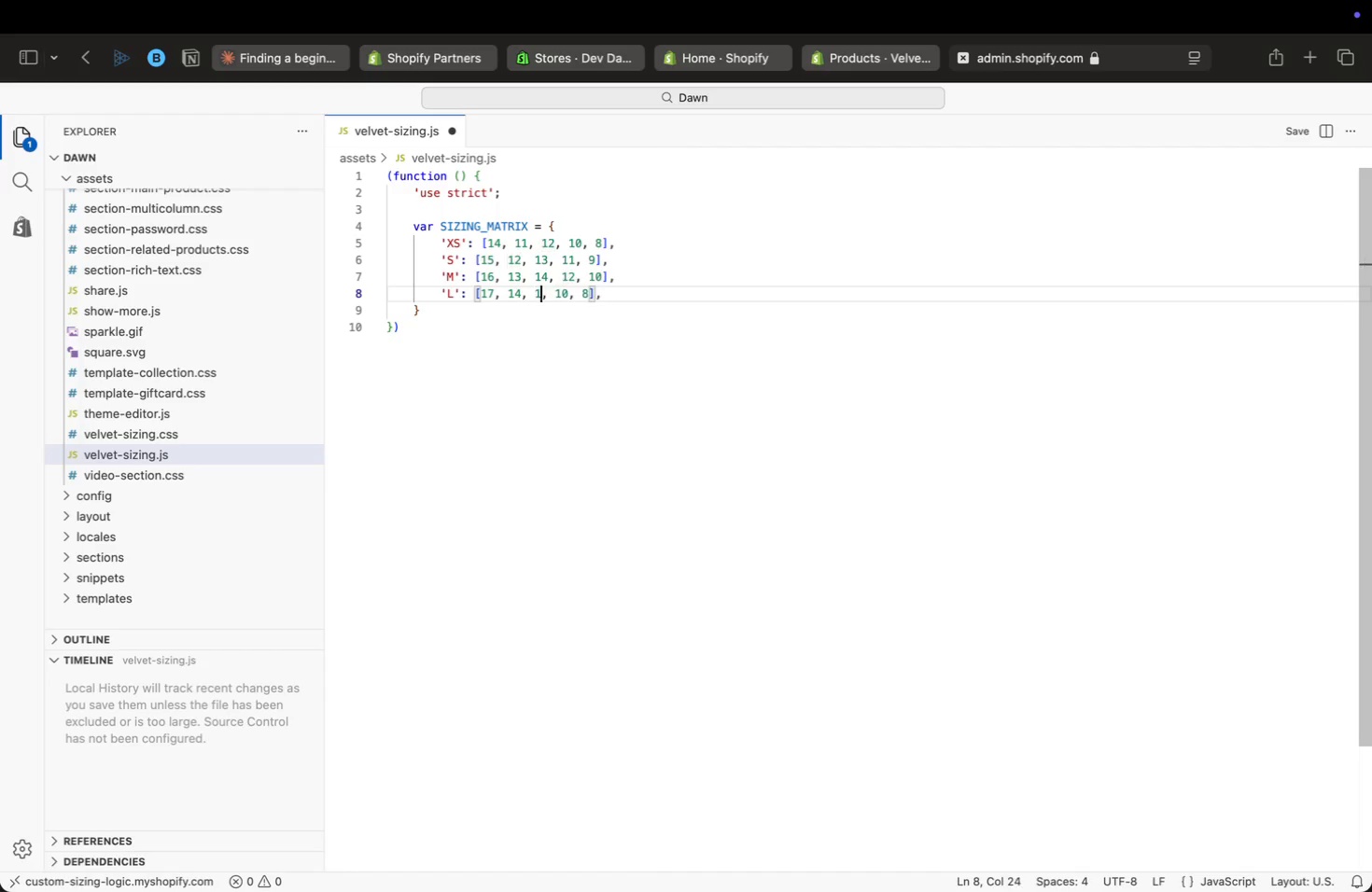 
key(5)
 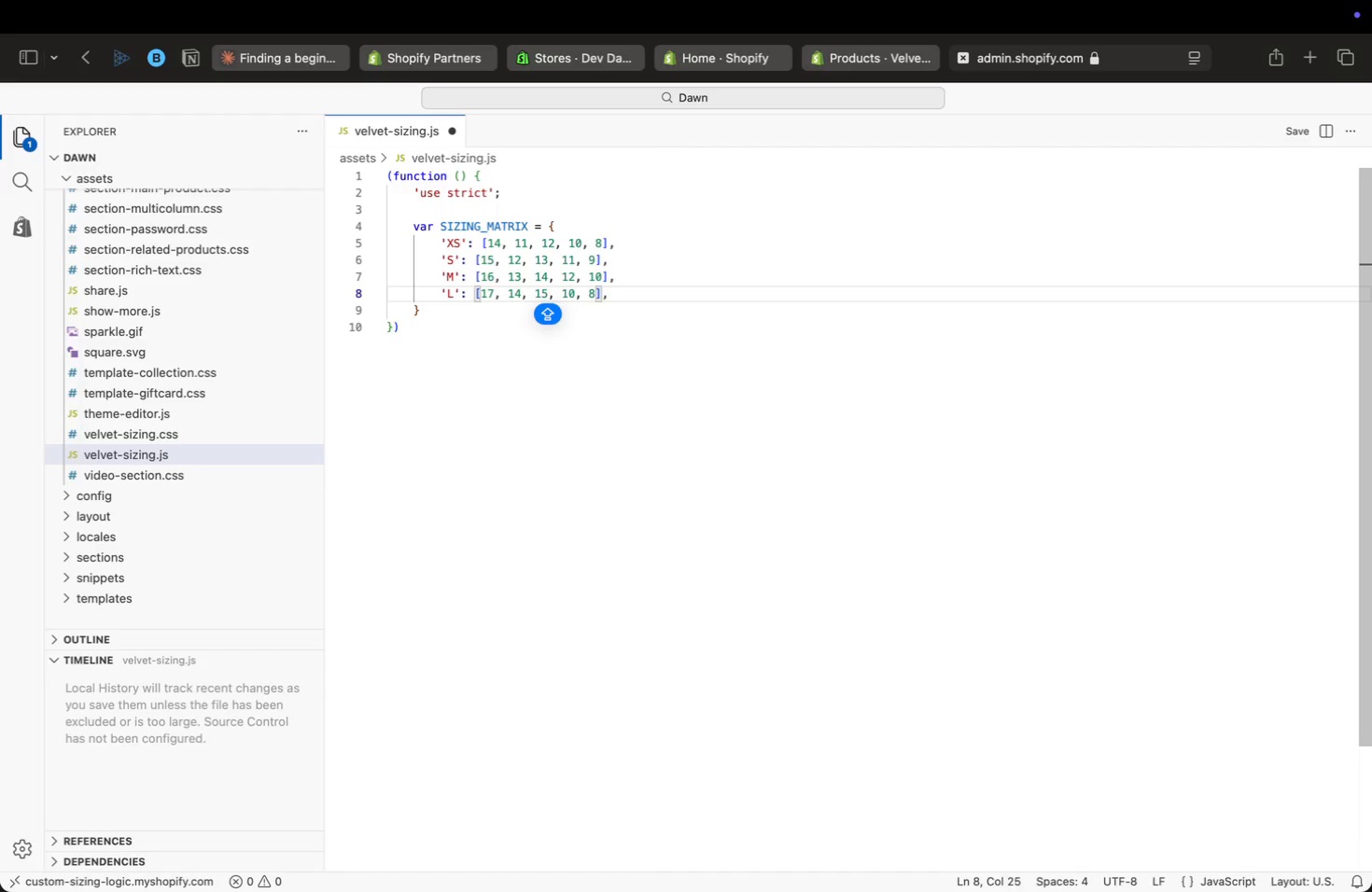 
key(ArrowRight)
 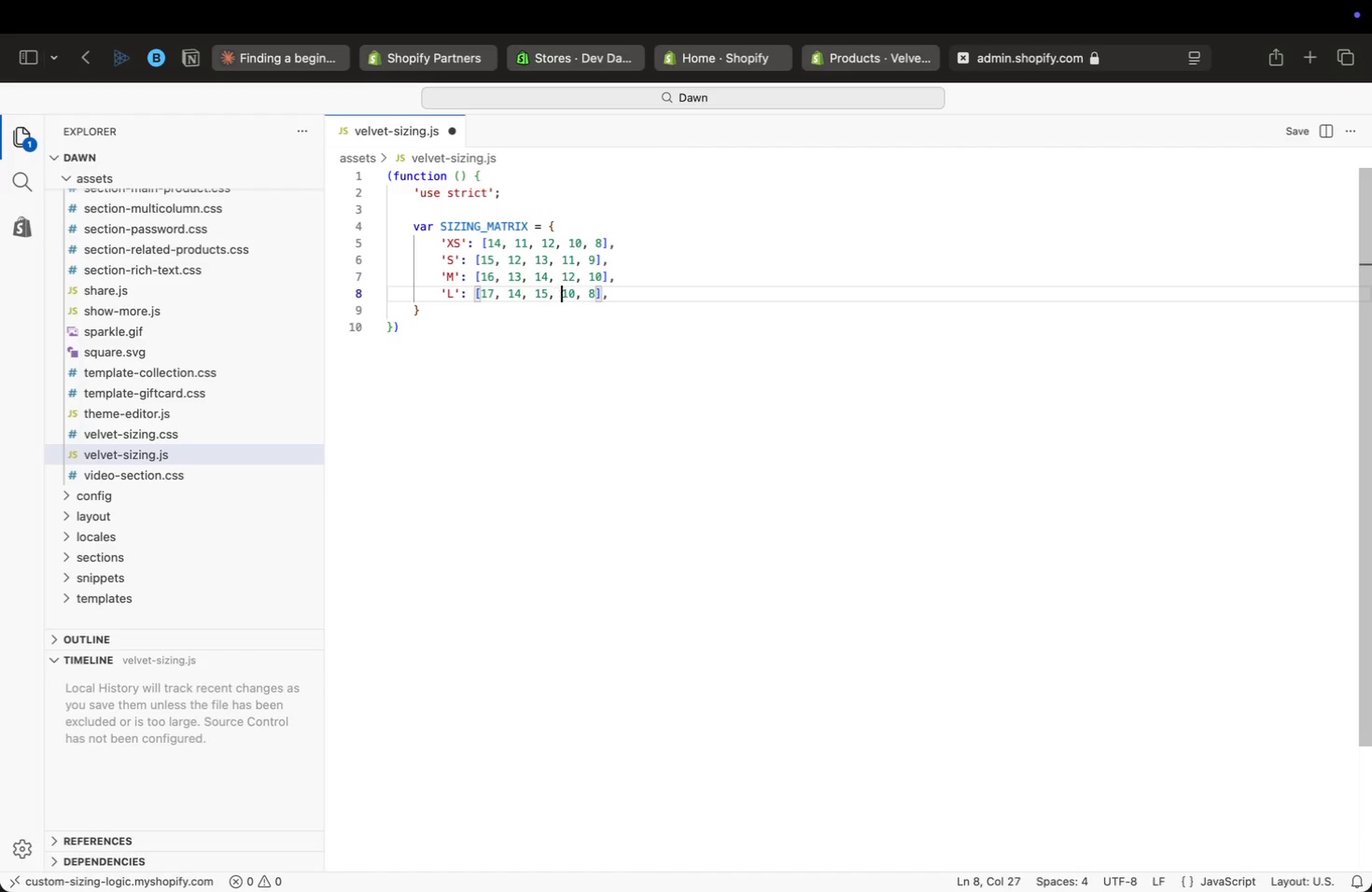 
key(ArrowRight)
 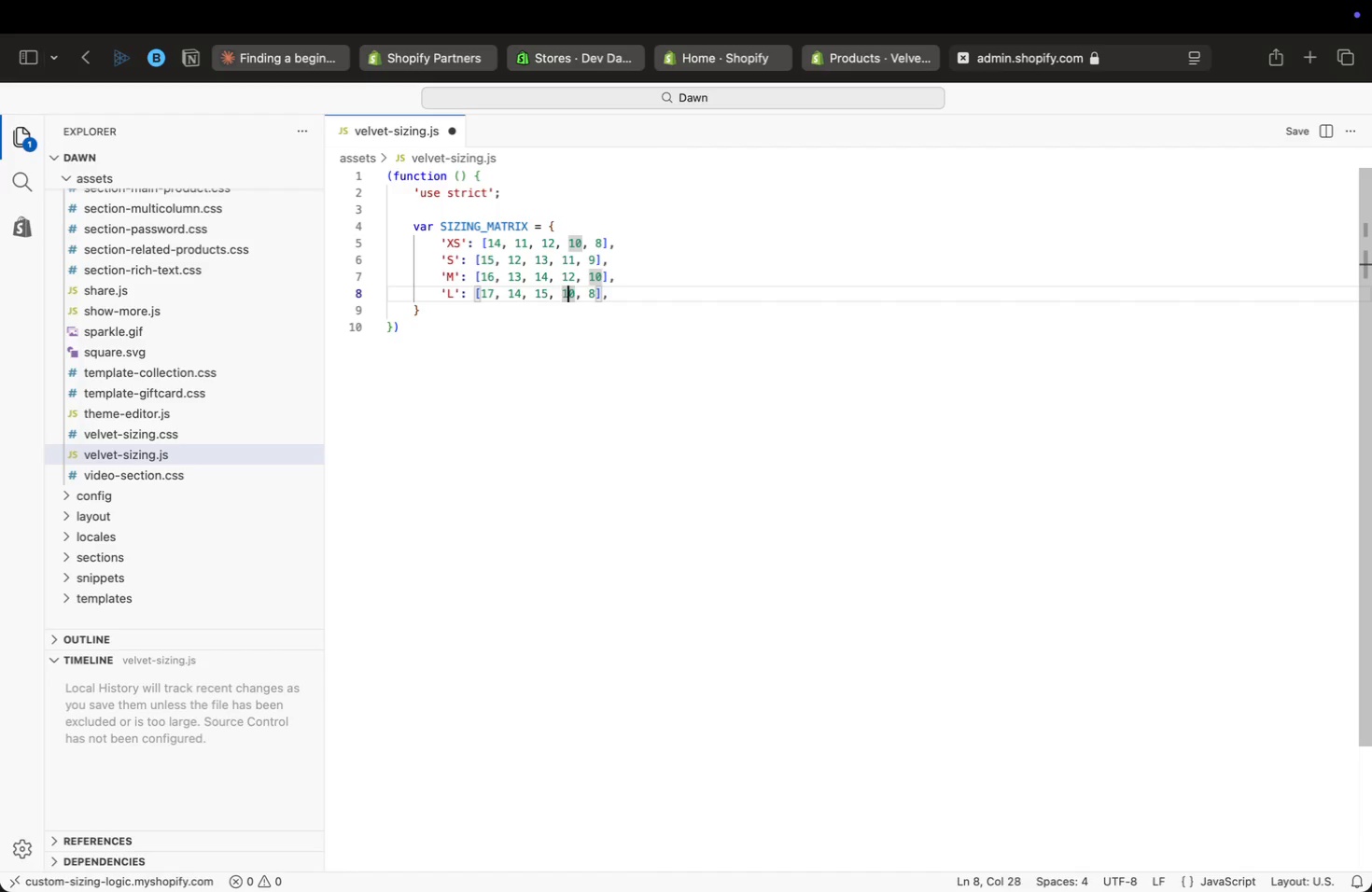 
key(ArrowRight)
 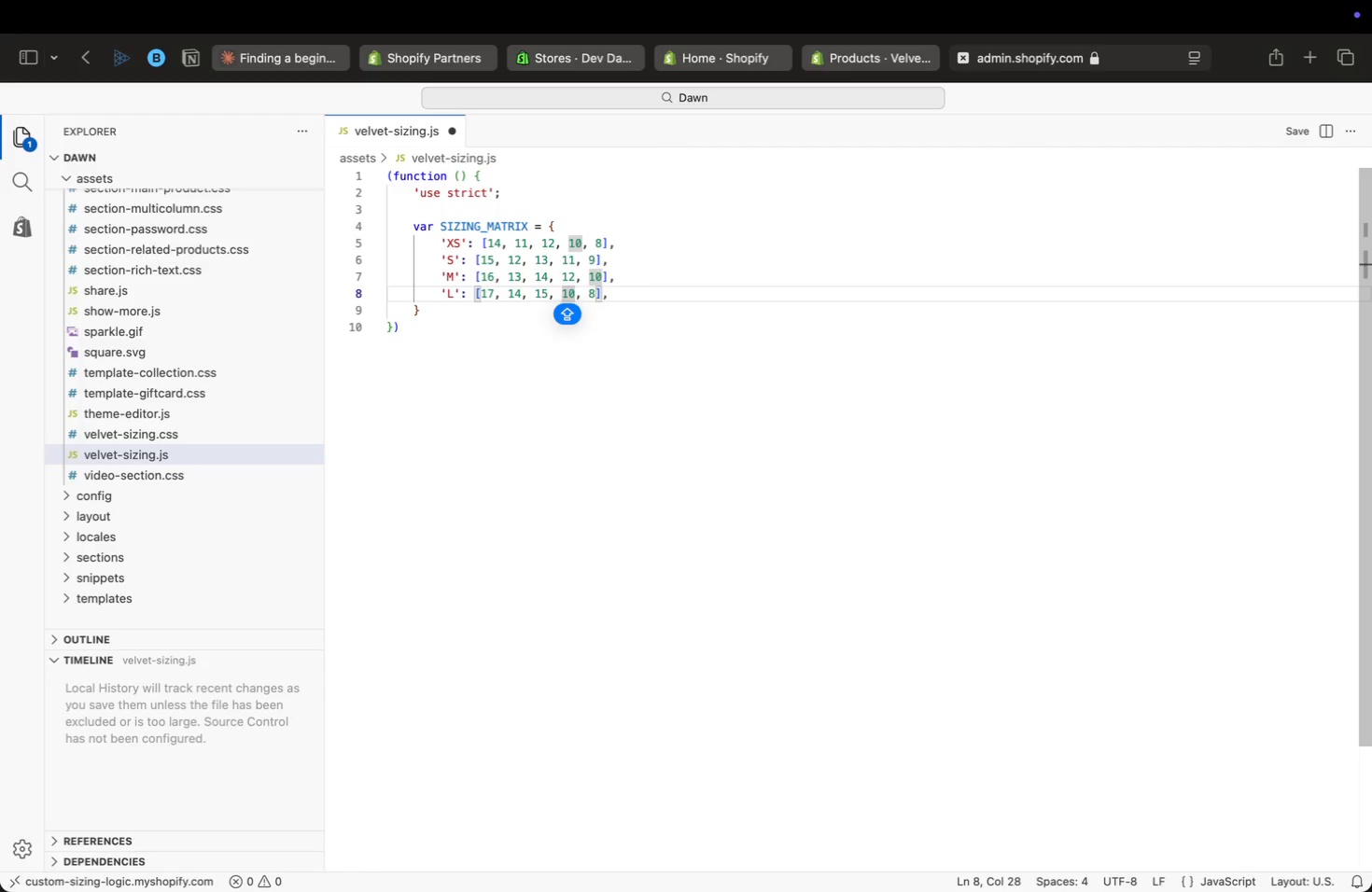 
key(ArrowRight)
 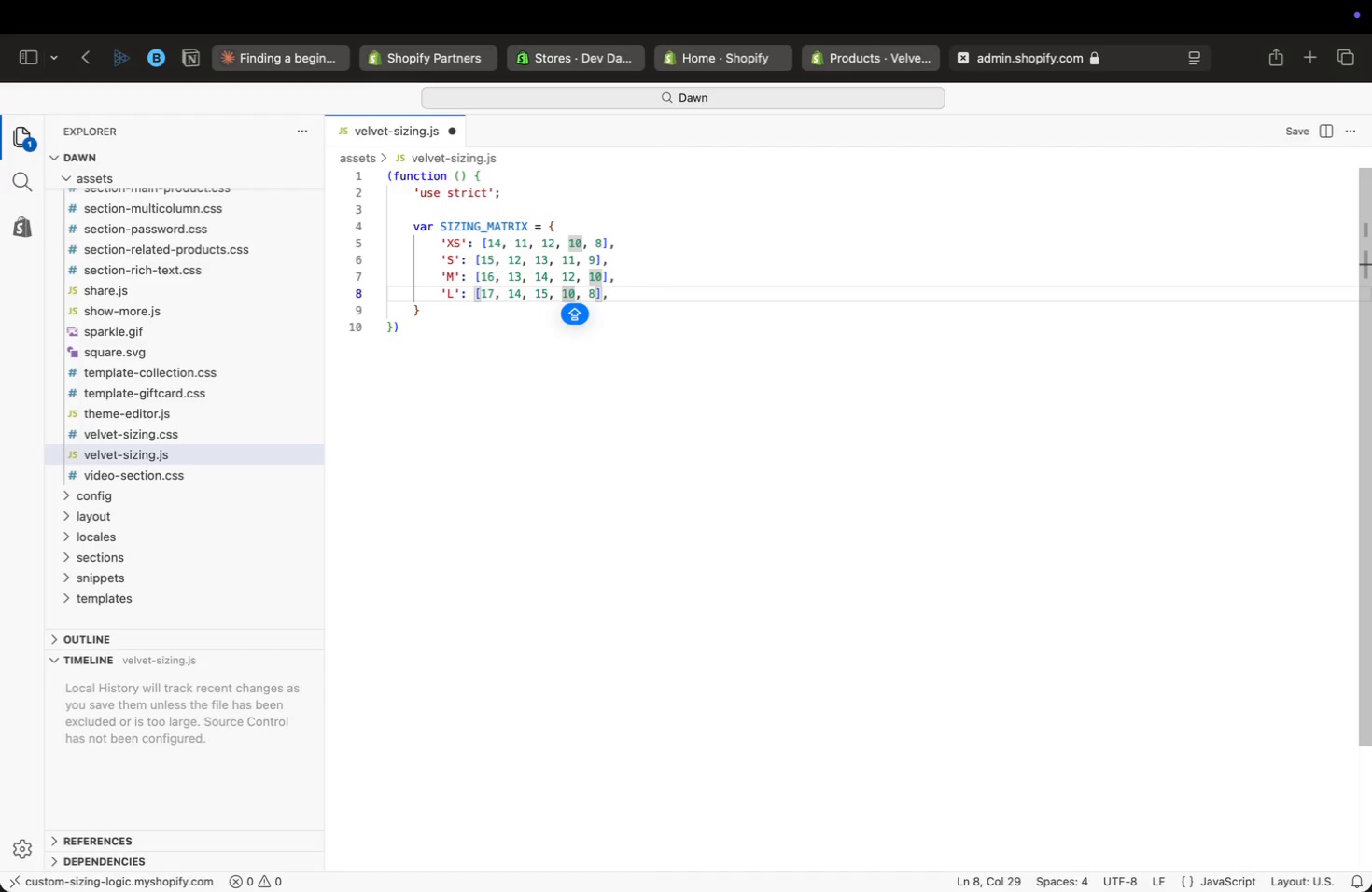 
key(Backspace)
 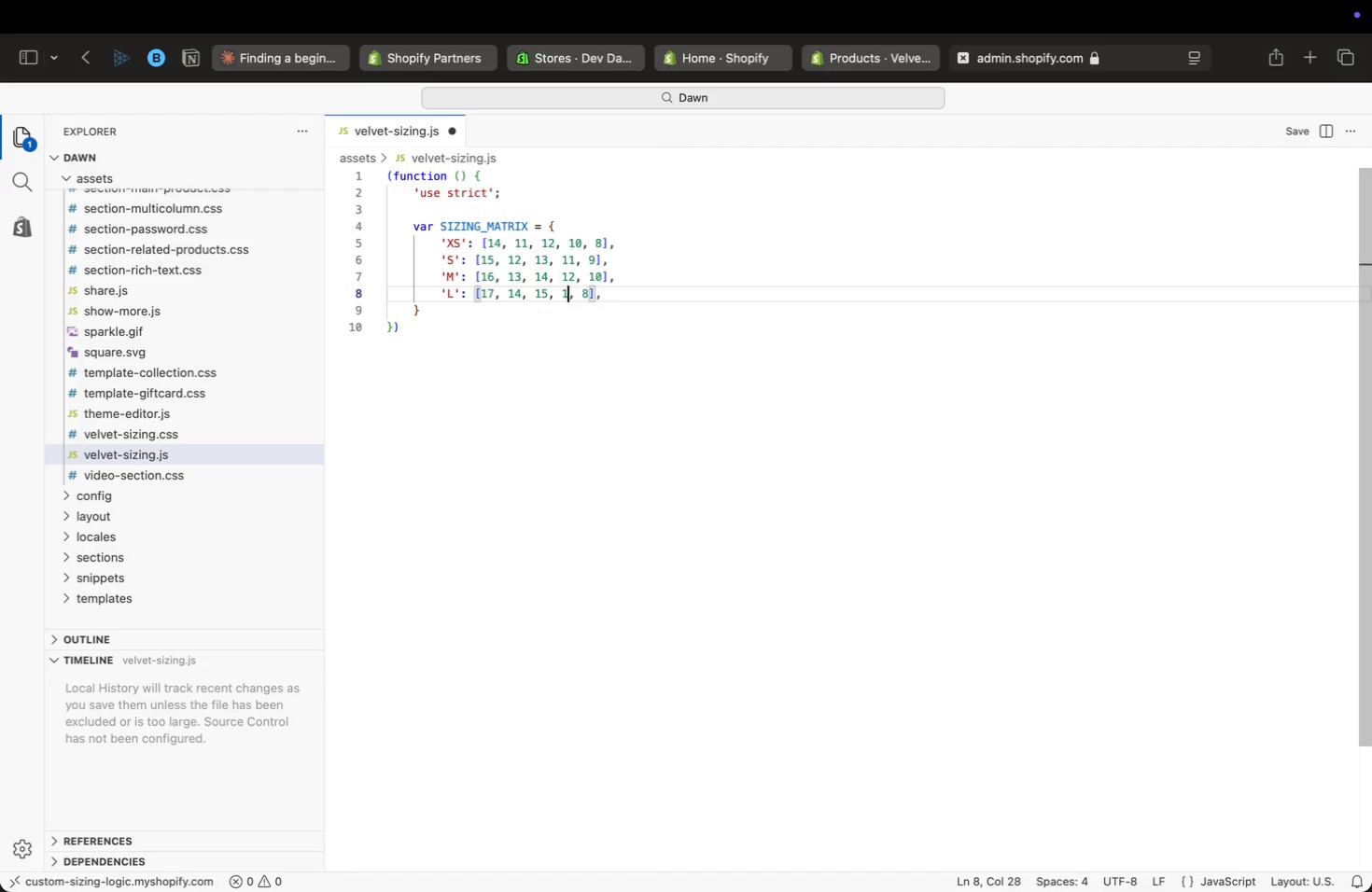 
key(3)
 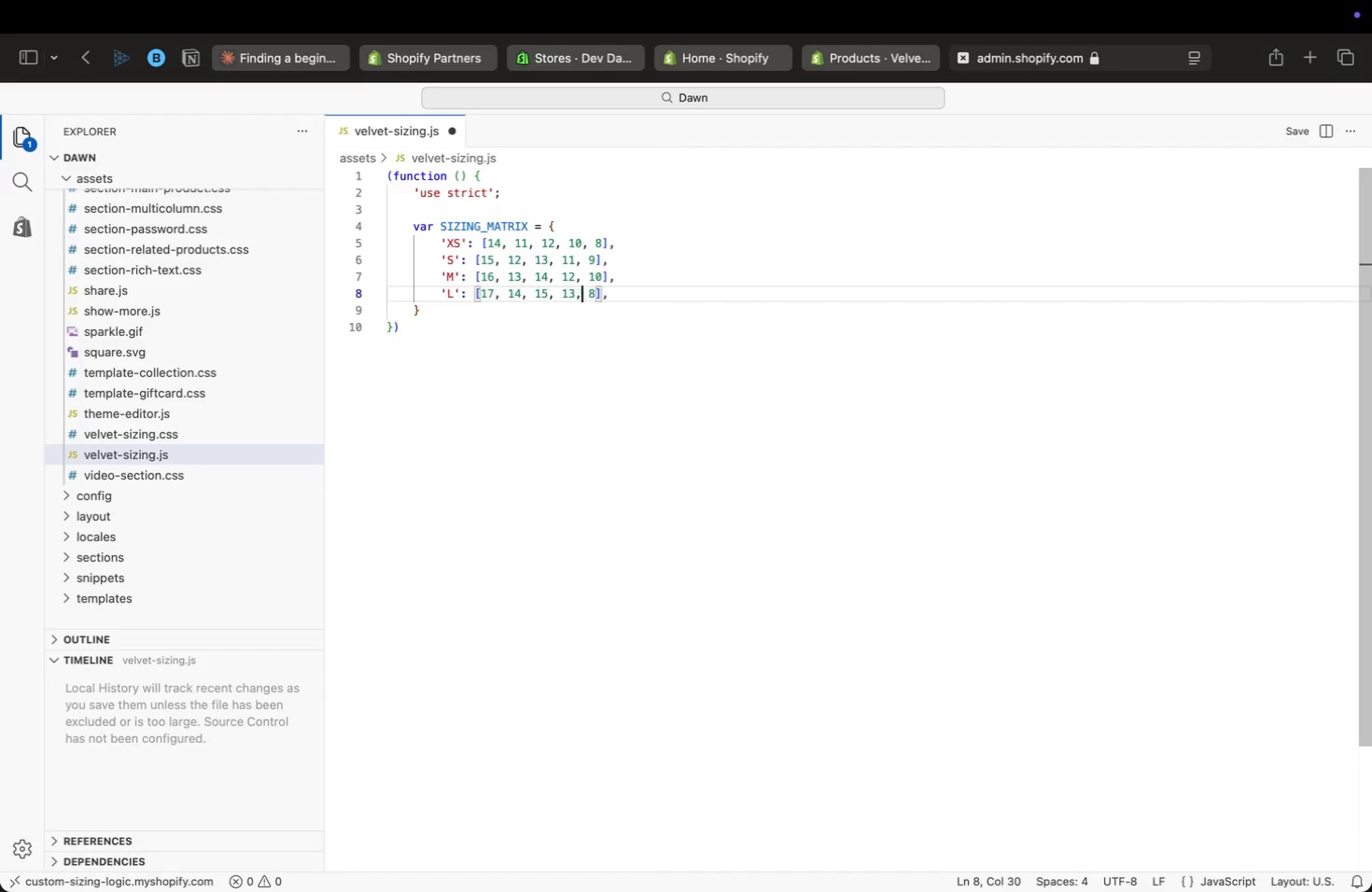 
key(ArrowRight)
 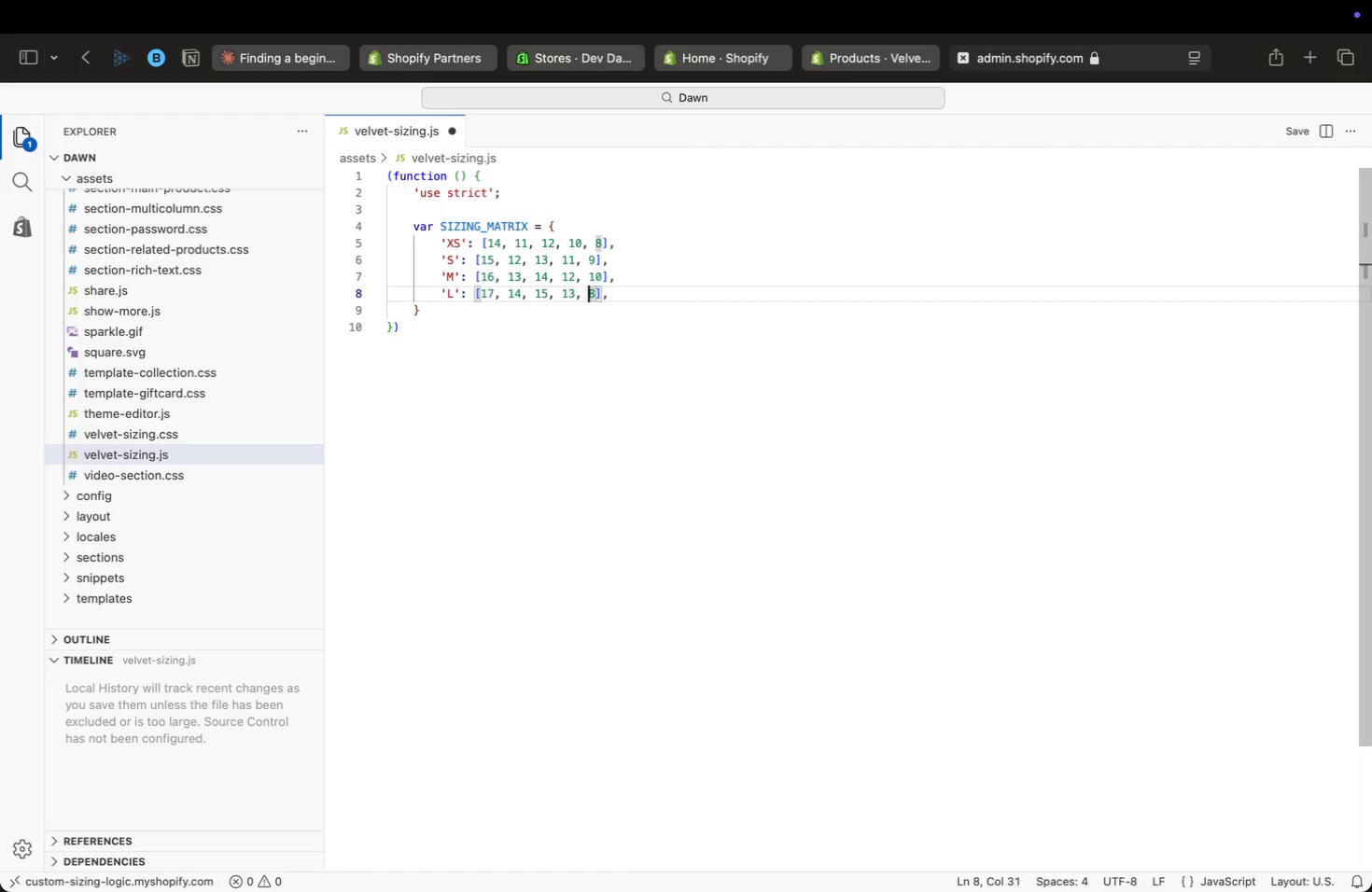 
key(ArrowRight)
 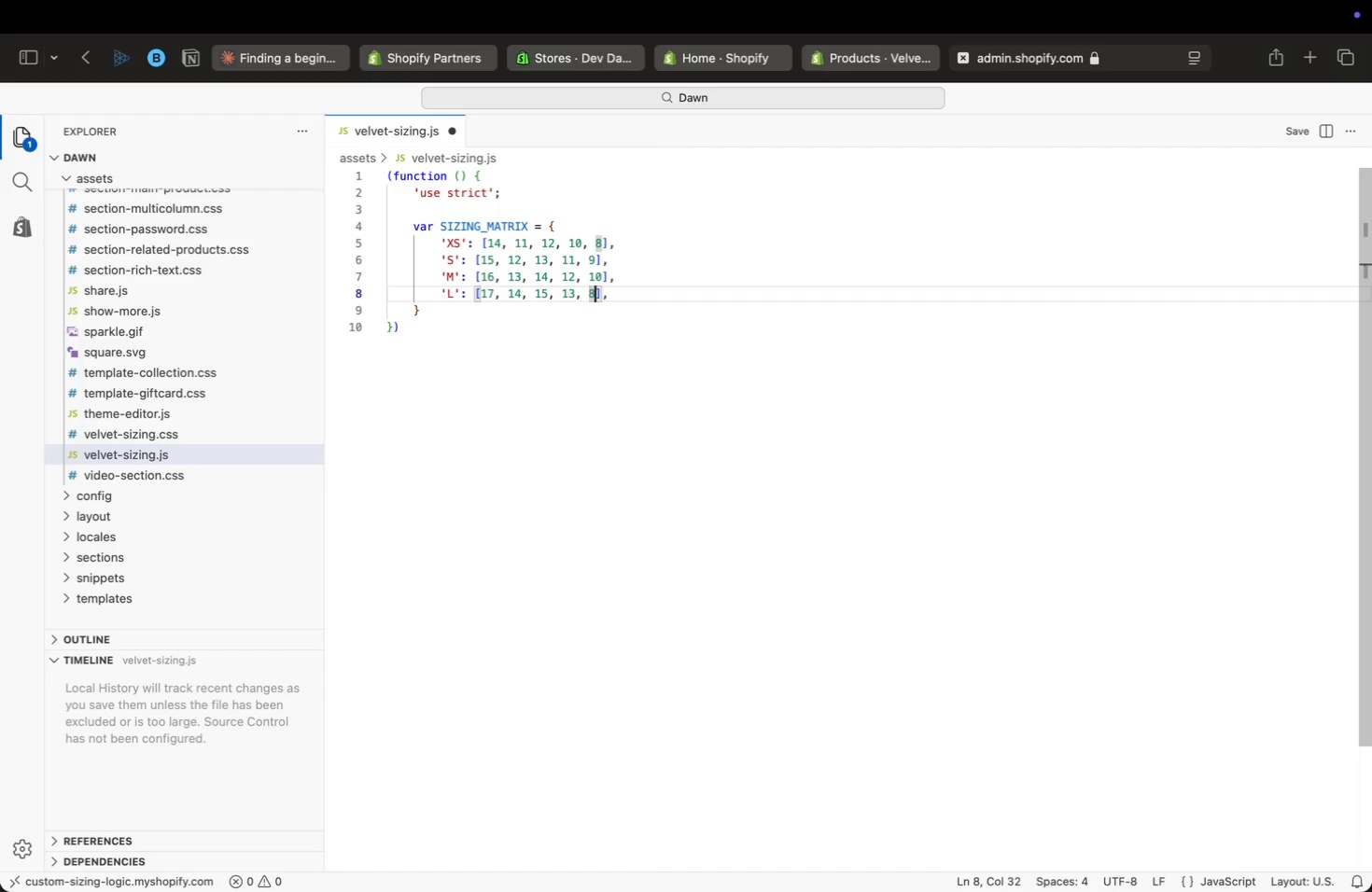 
key(ArrowRight)
 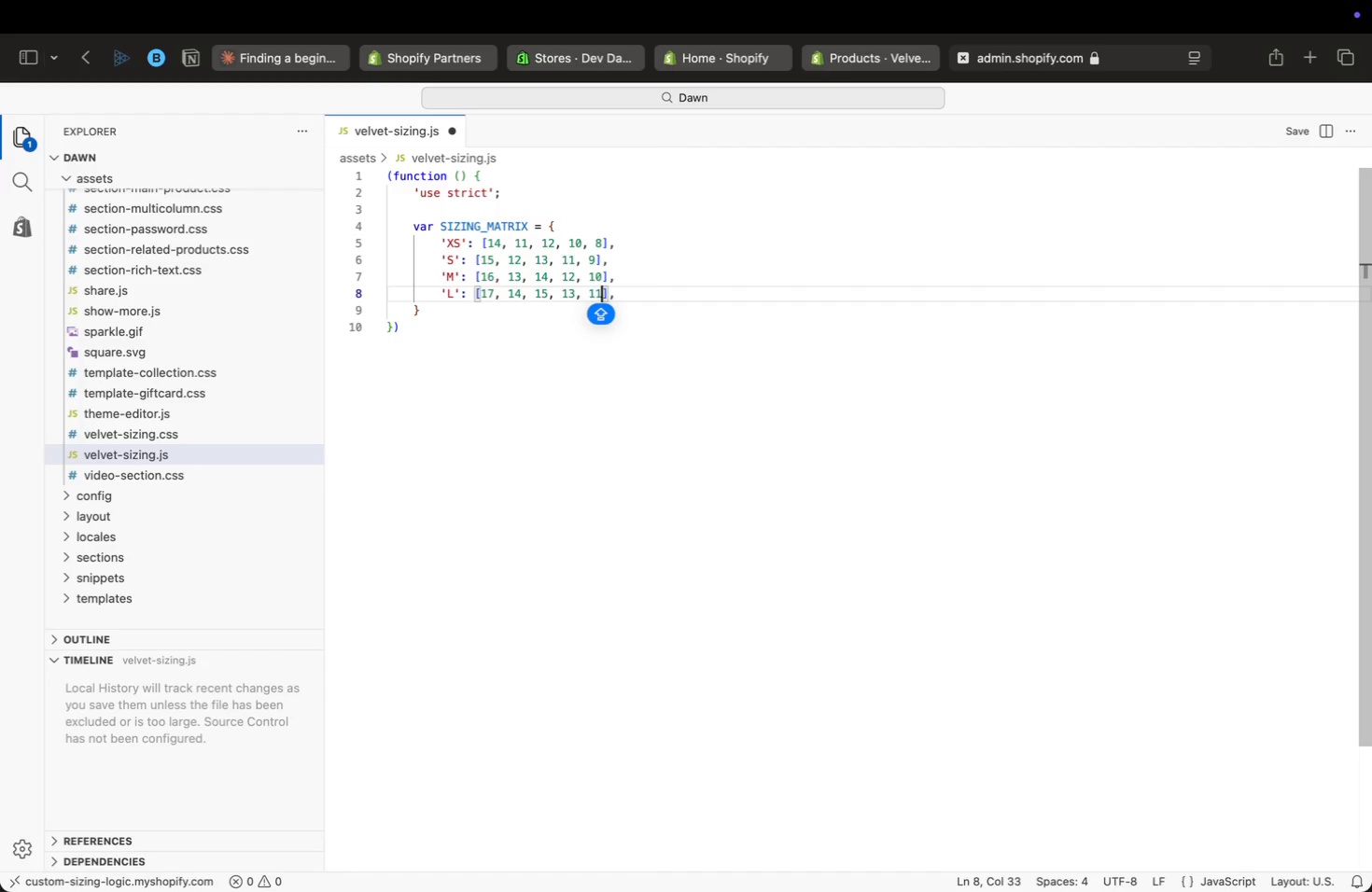 
key(Backspace)
type(11)
 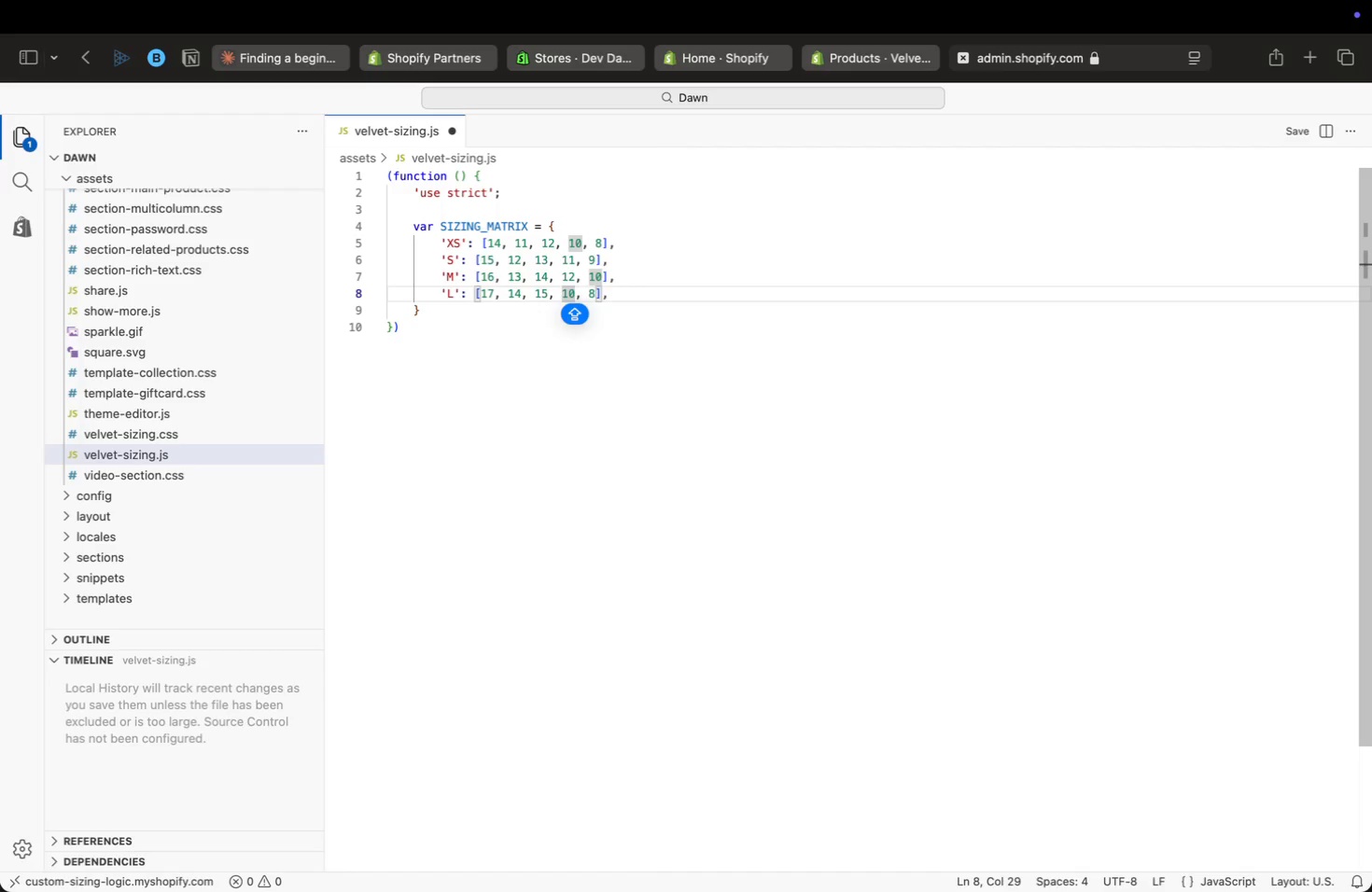 
key(ArrowRight)
 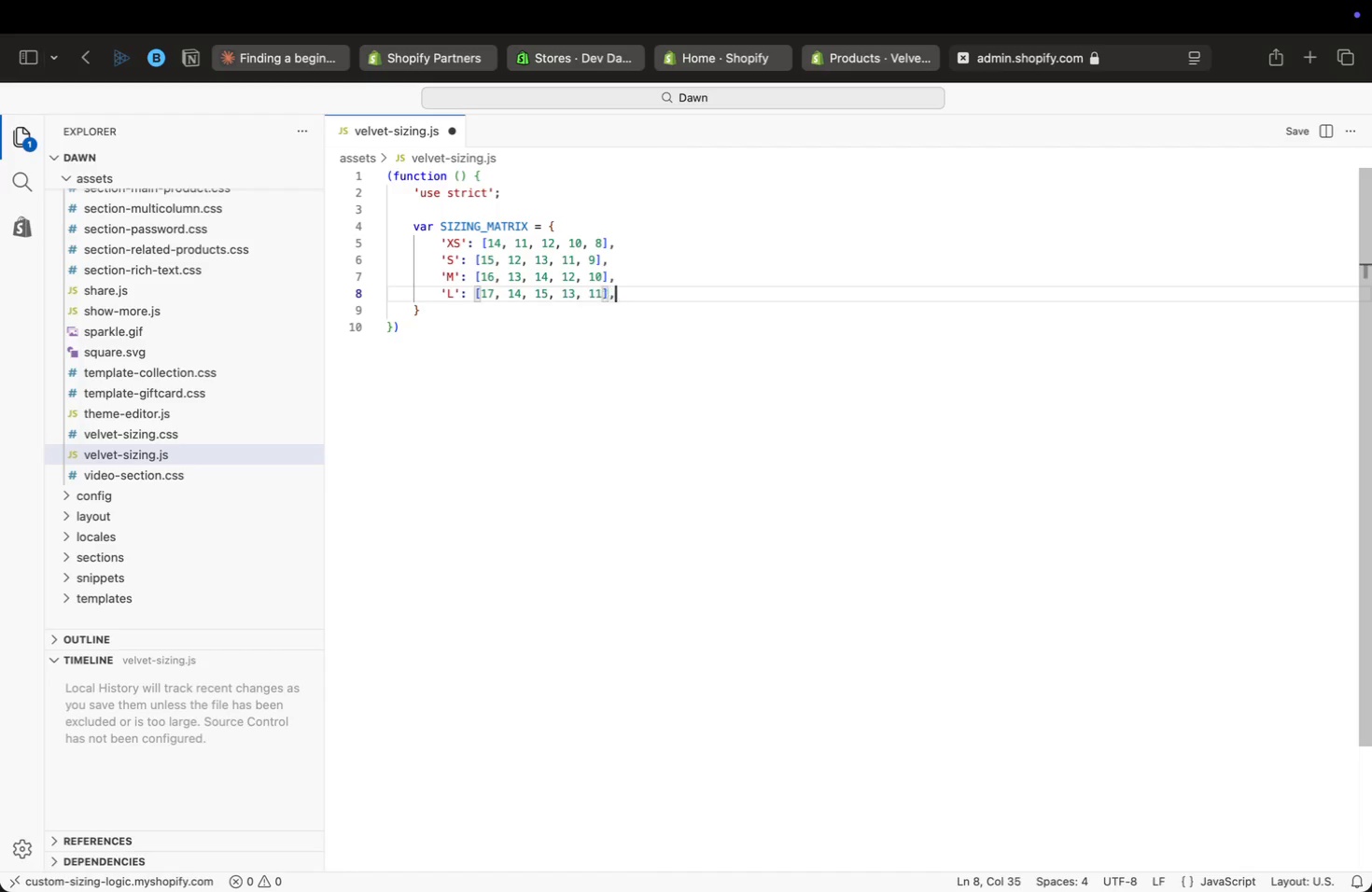 
key(ArrowRight)
 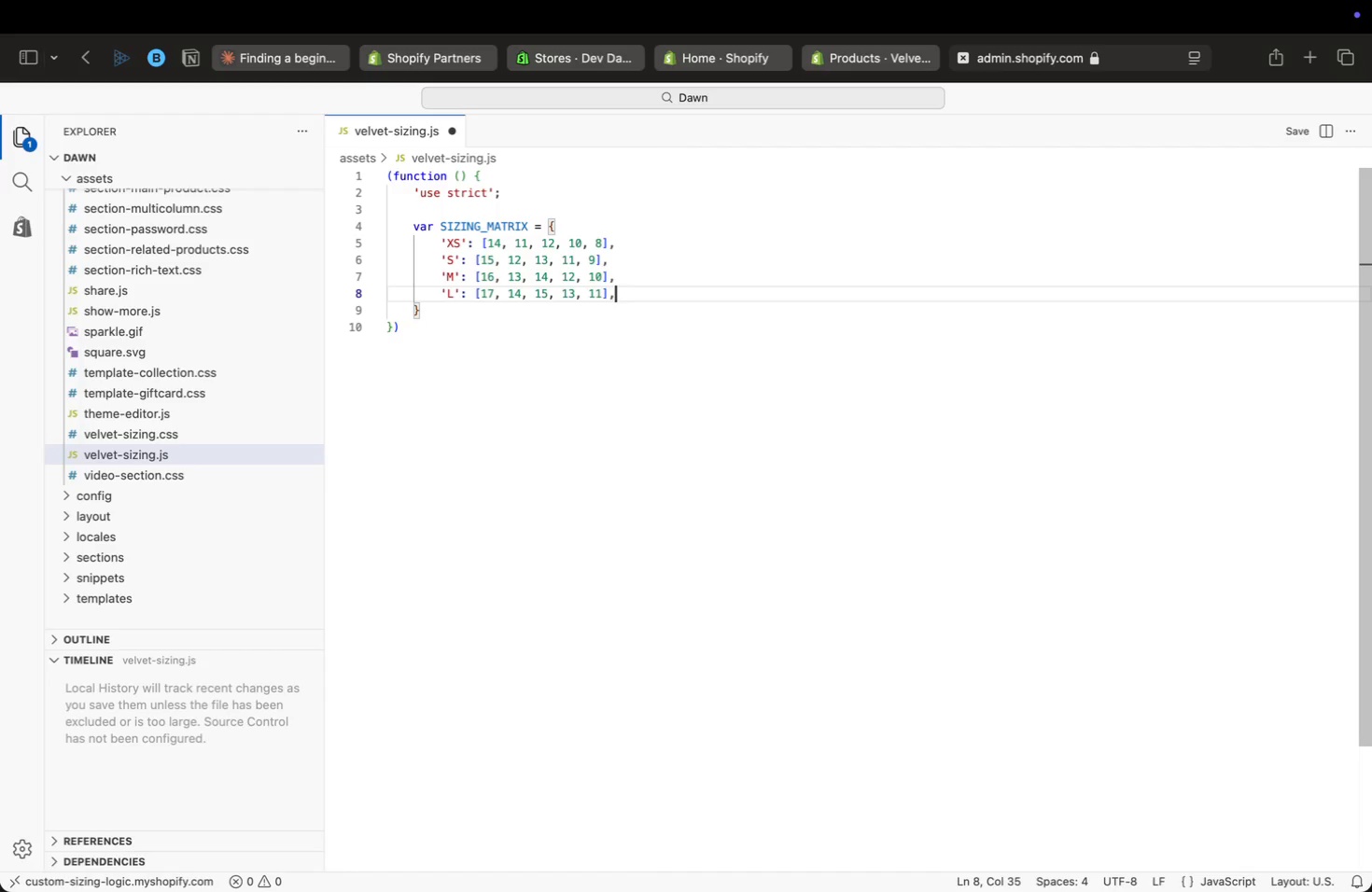 
key(Backspace)
 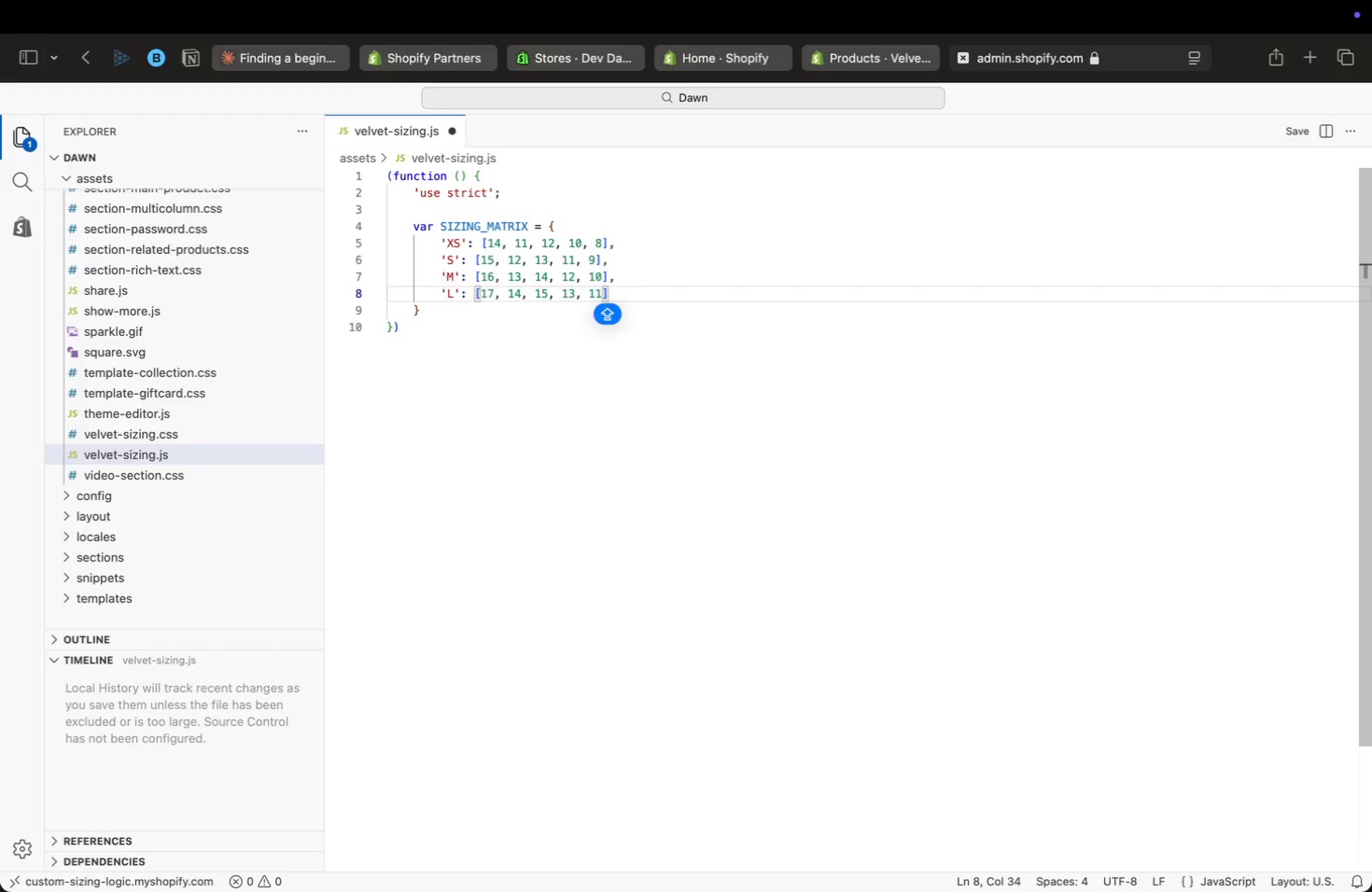 
key(ArrowDown)
 